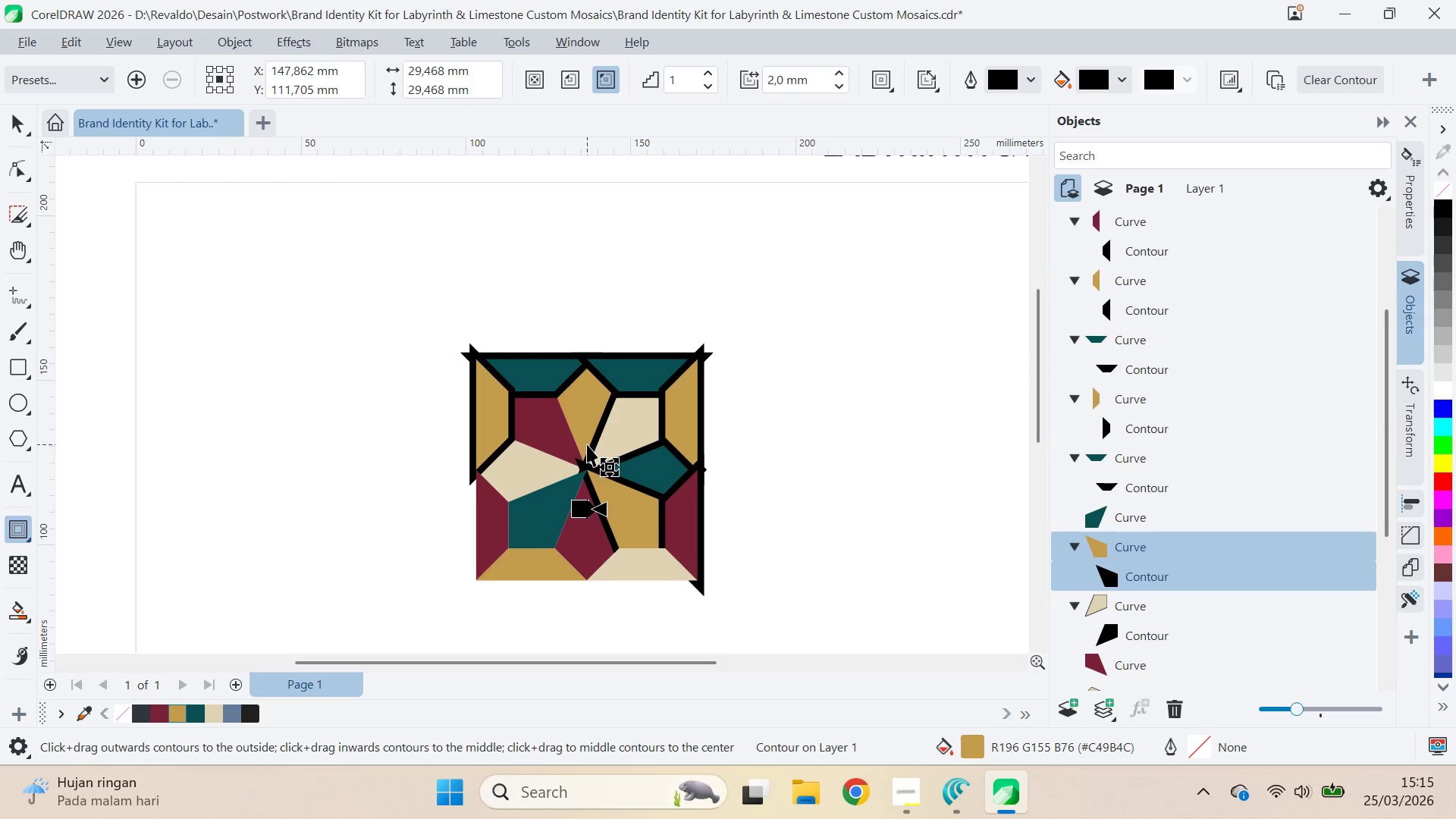 
left_click([580, 420])
 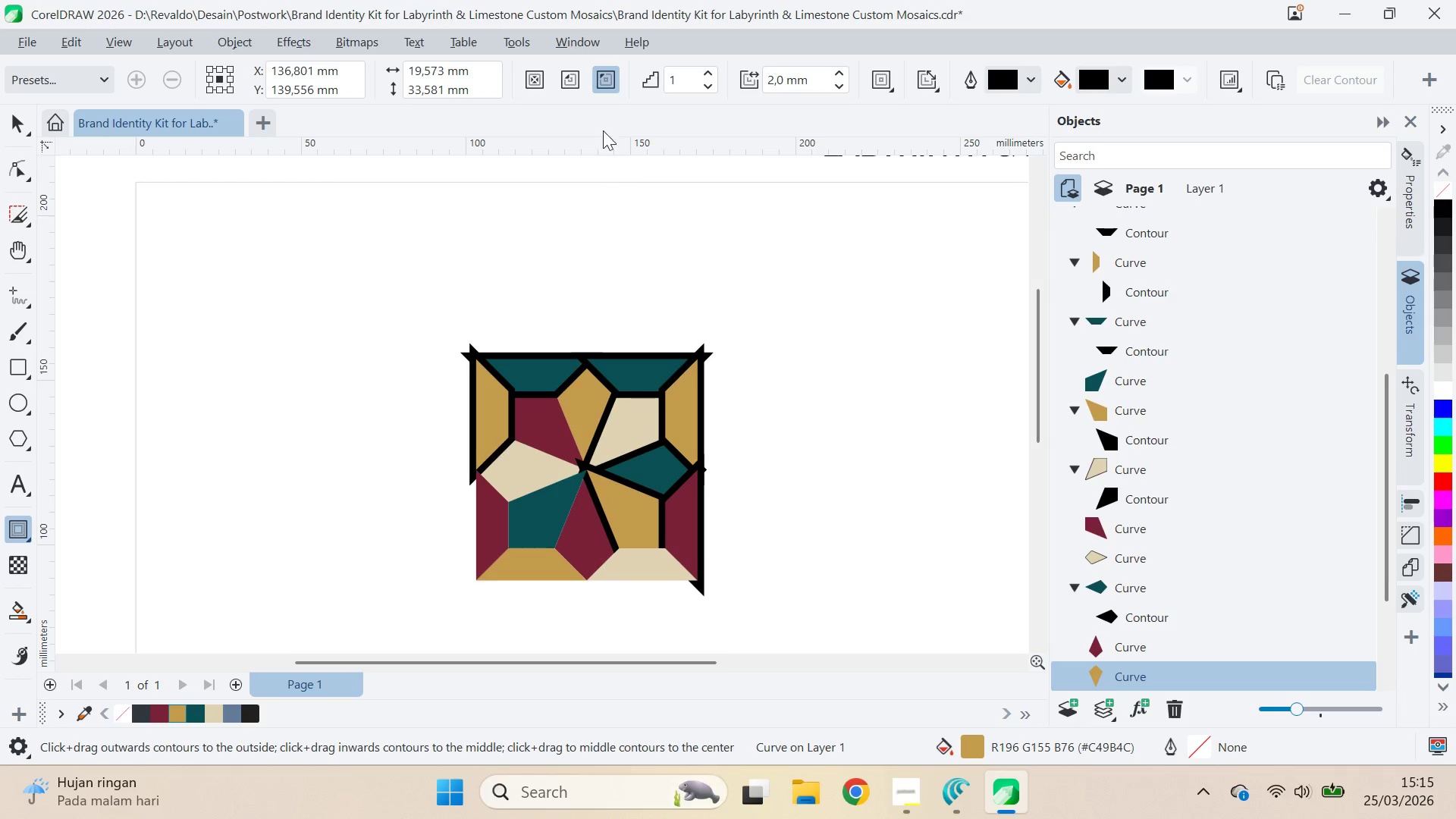 
left_click([610, 73])
 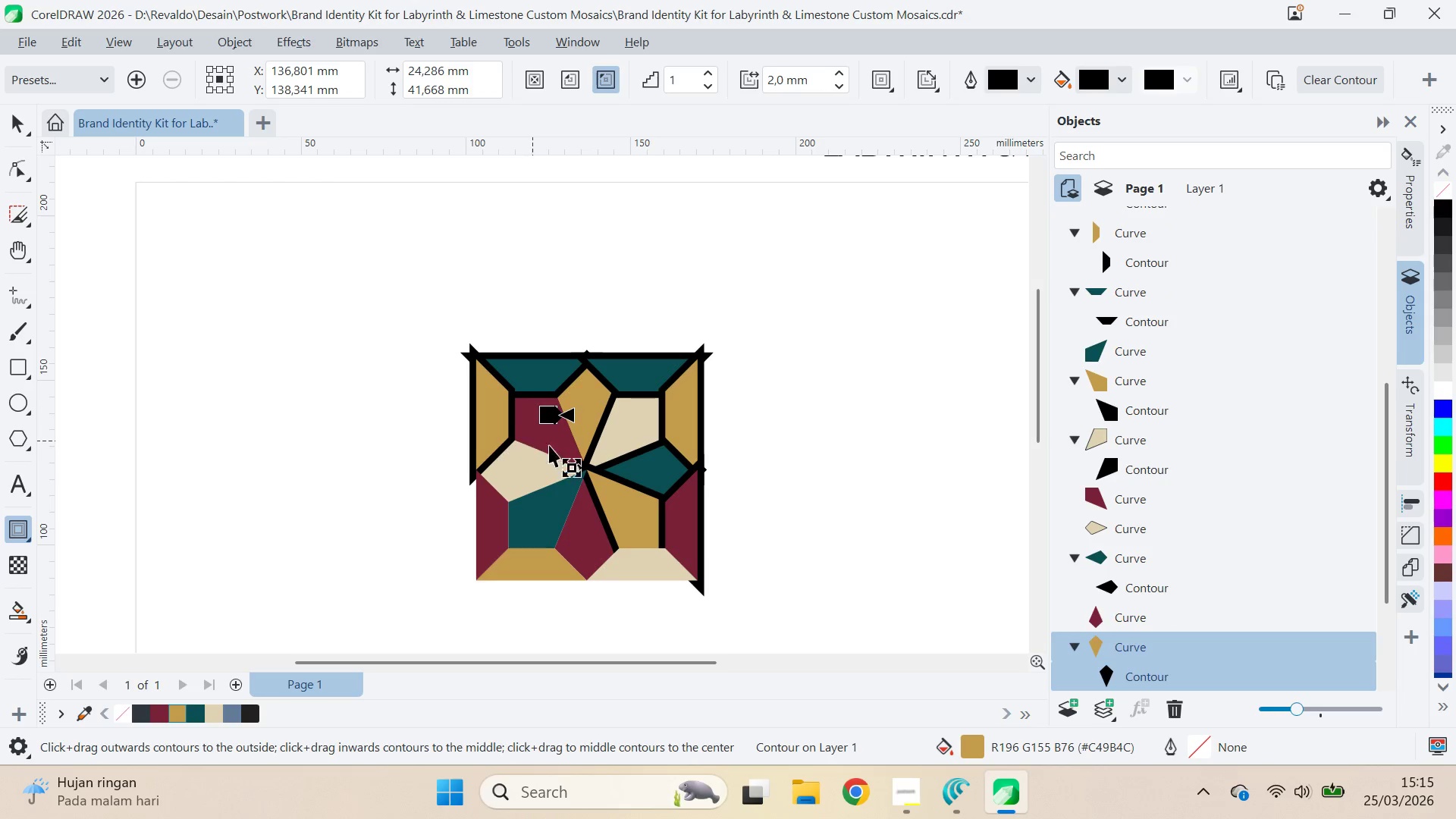 
scroll: coordinate [1135, 538], scroll_direction: down, amount: 4.0
 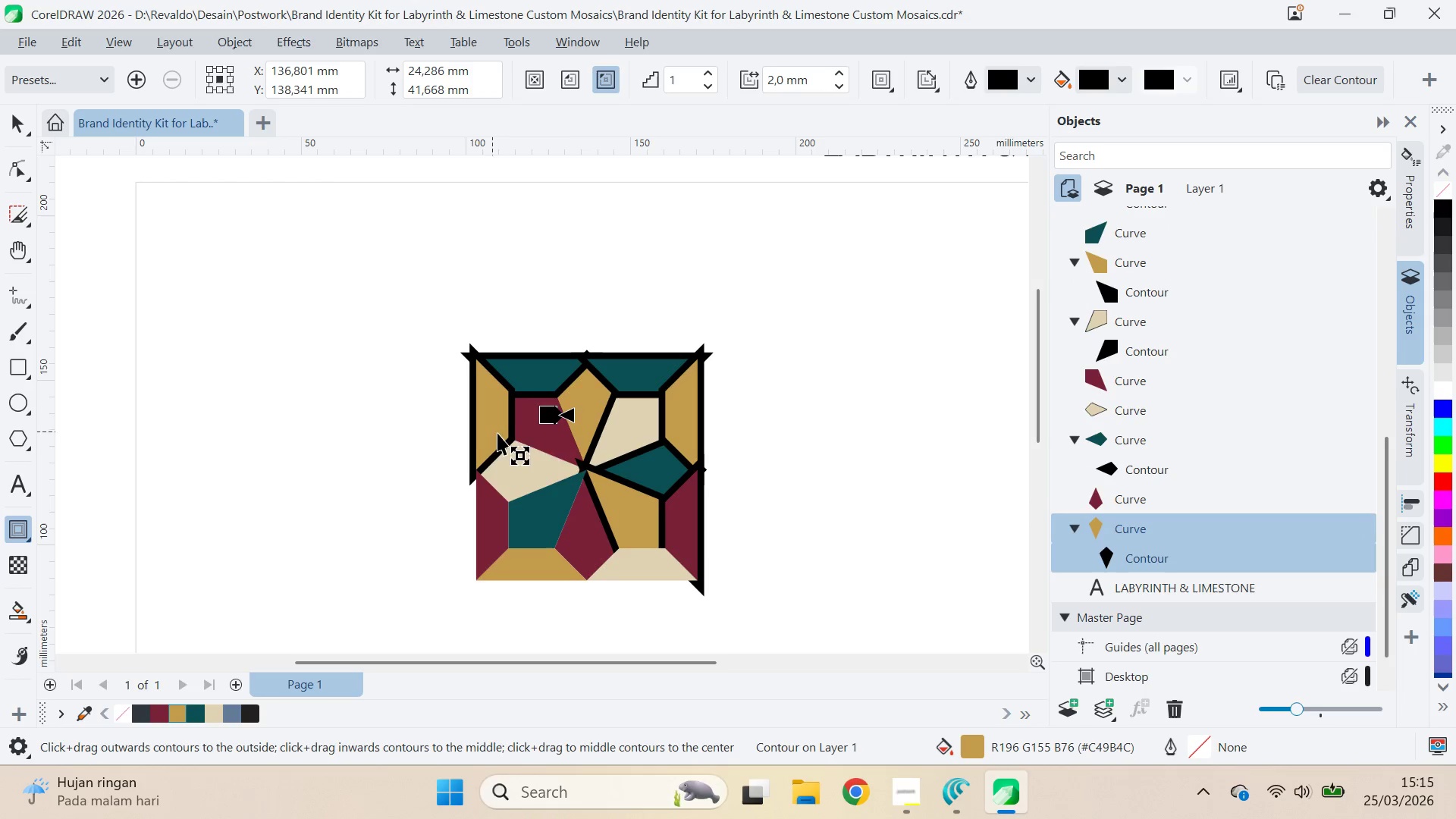 
left_click([564, 447])
 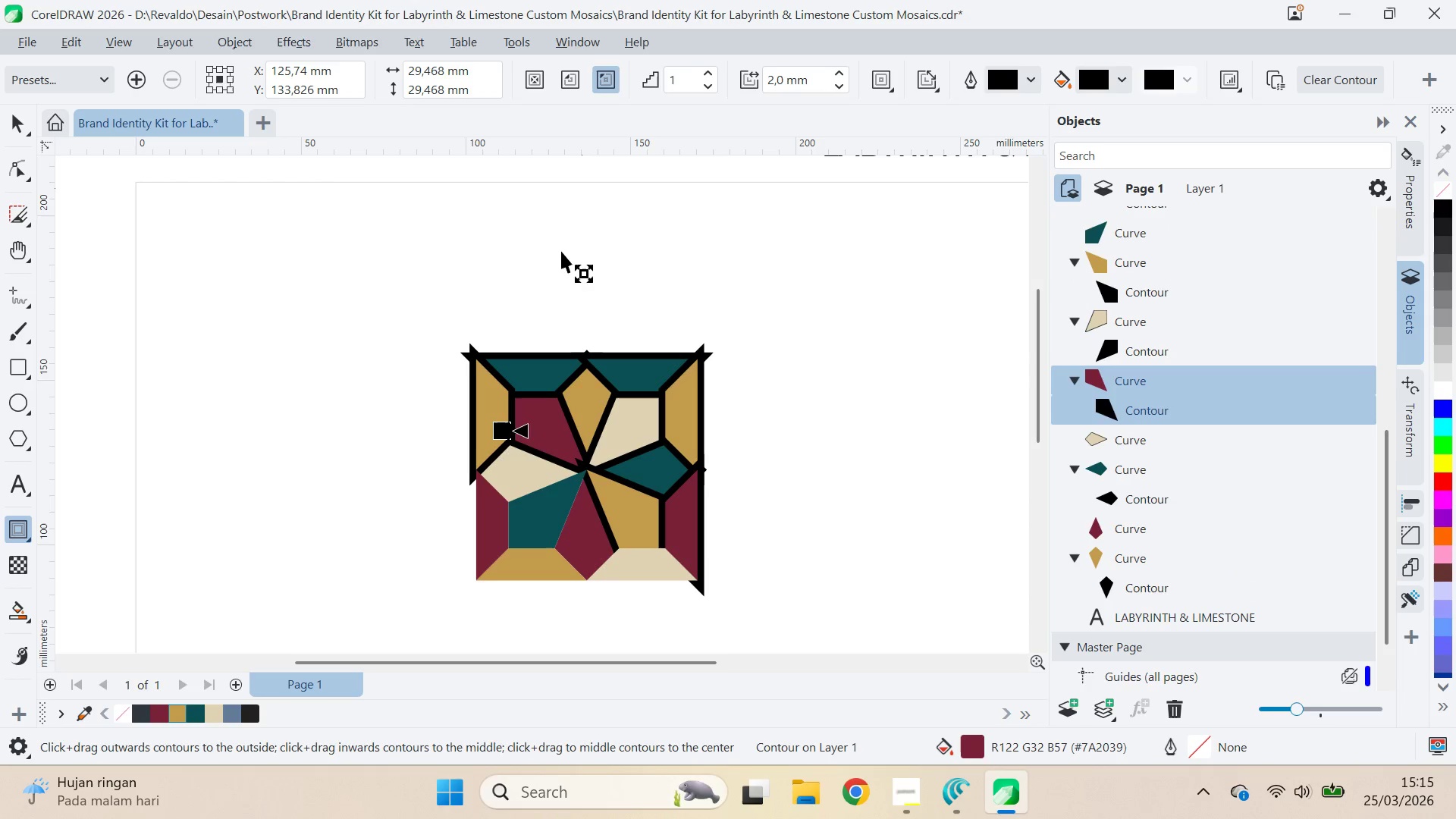 
left_click([529, 488])
 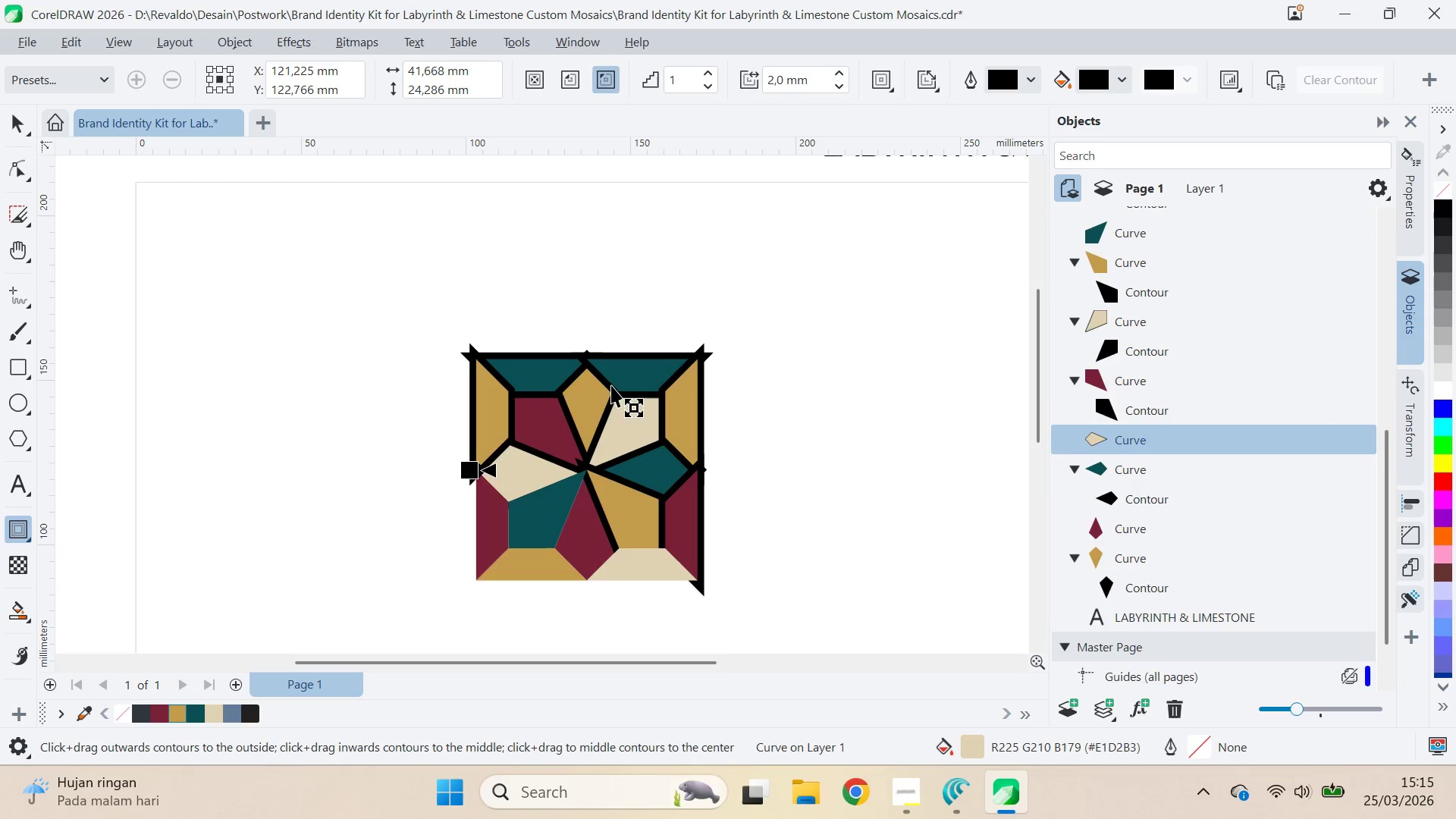 
left_click([546, 497])
 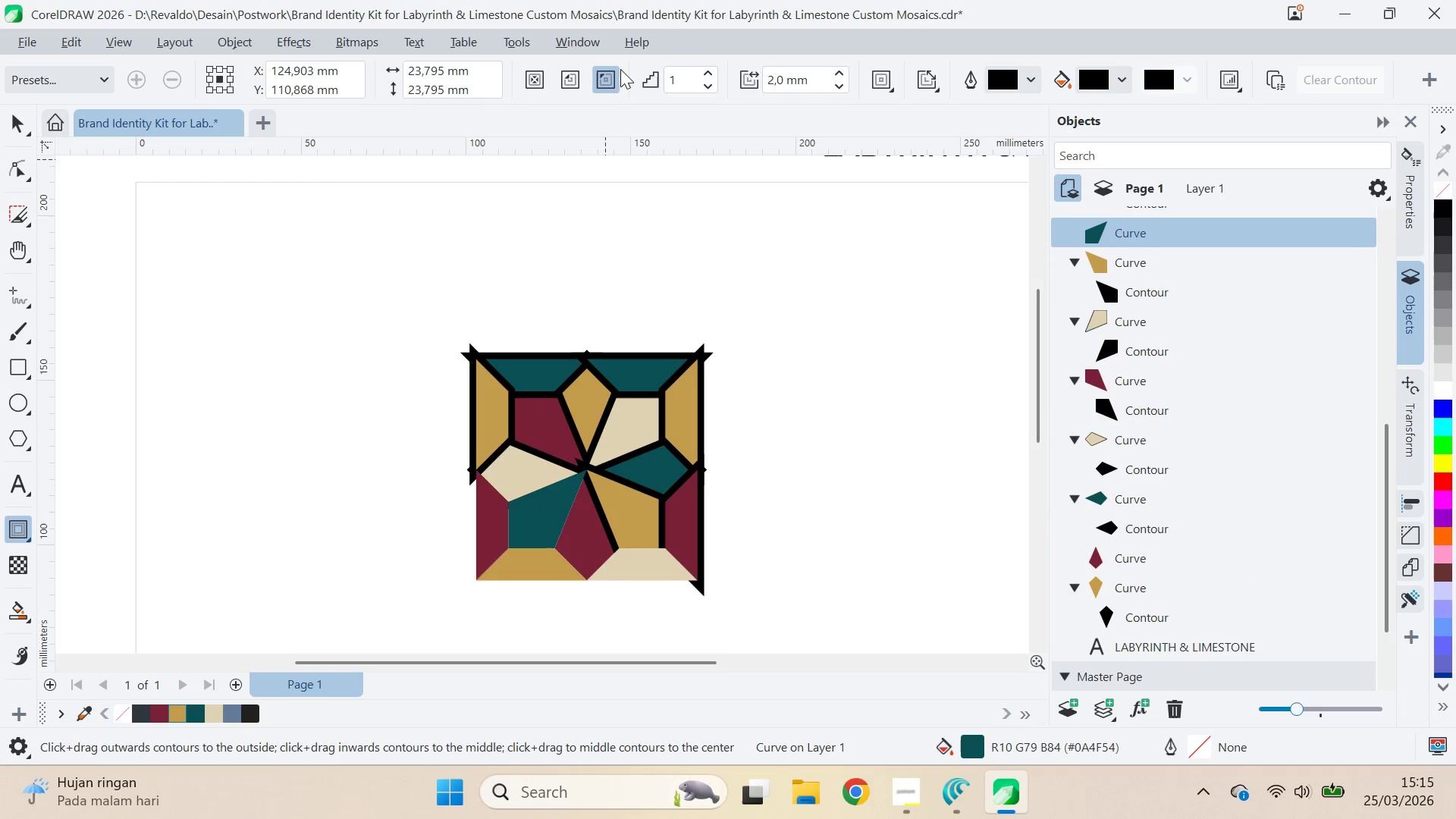 
left_click([606, 85])
 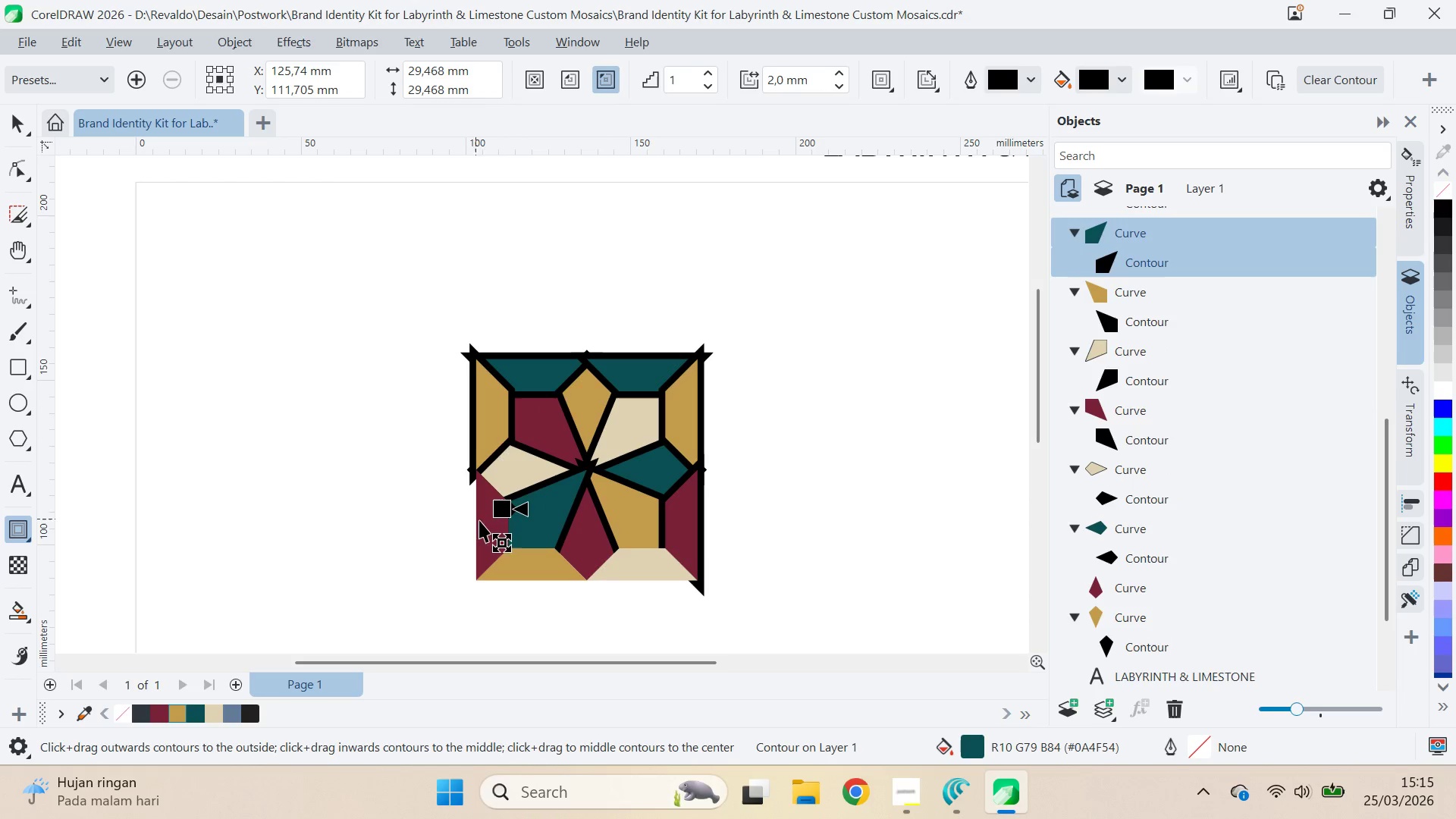 
left_click([485, 526])
 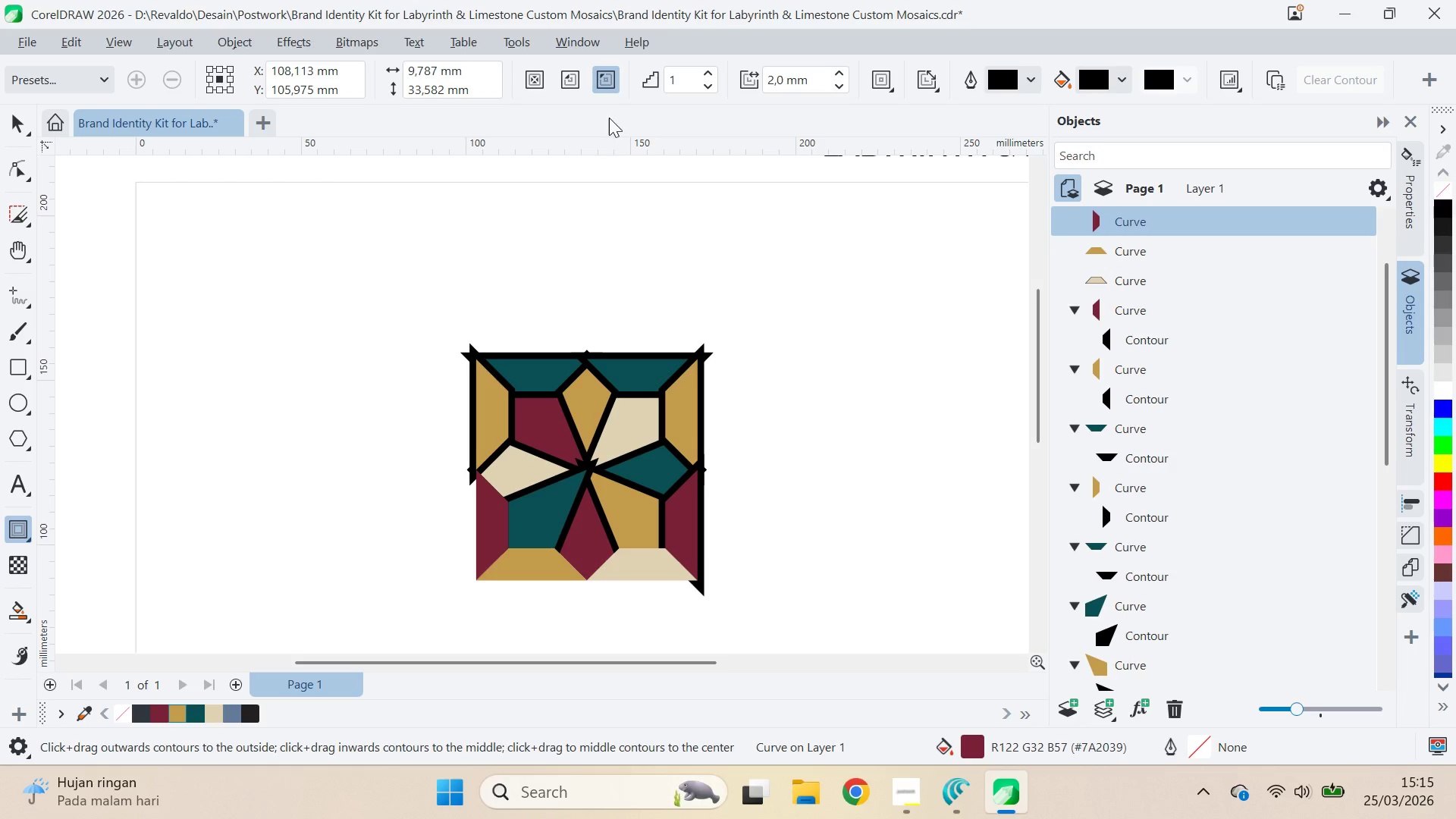 
left_click([617, 83])
 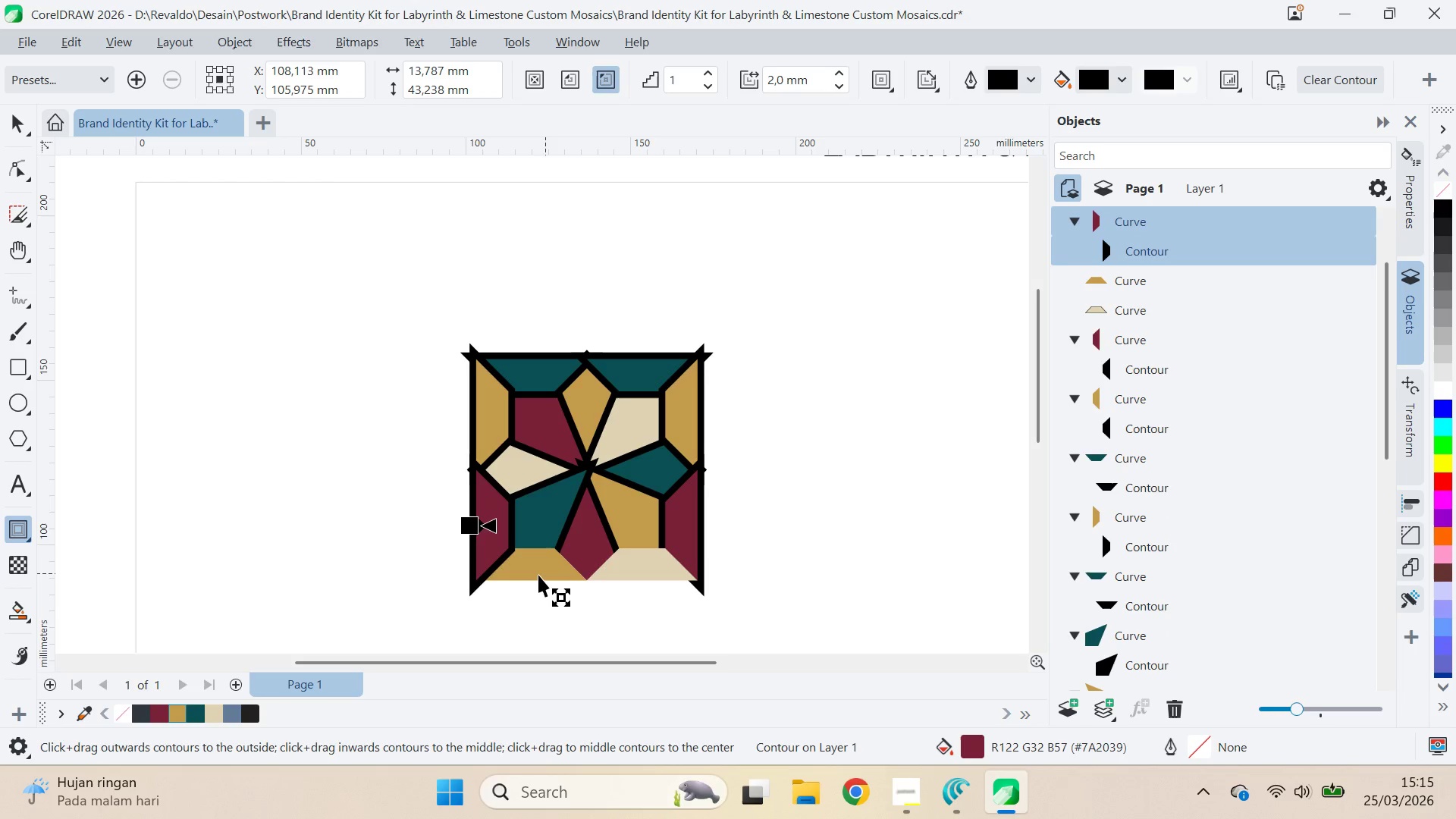 
left_click([538, 575])
 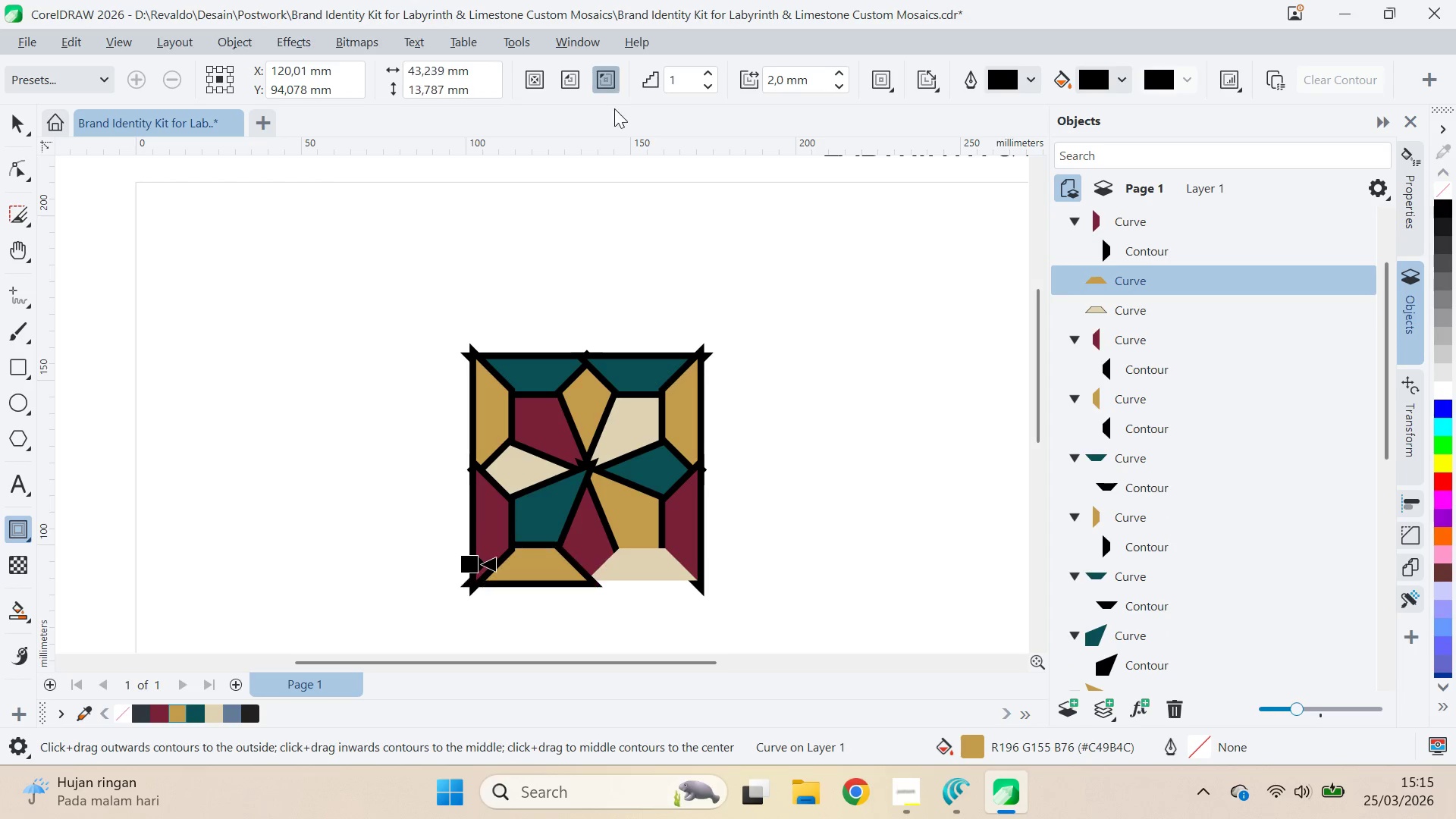 
left_click([631, 573])
 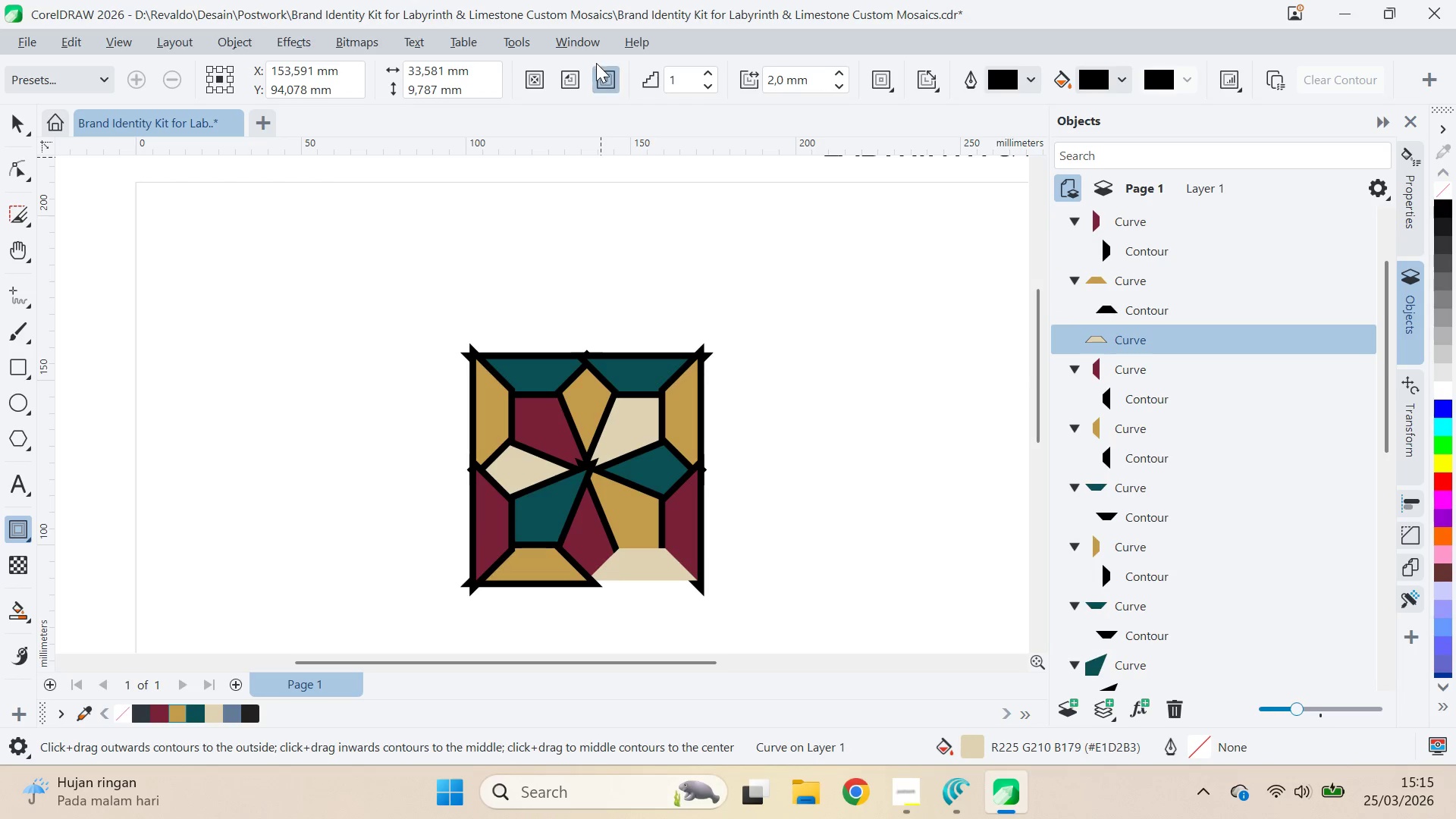 
left_click([610, 84])
 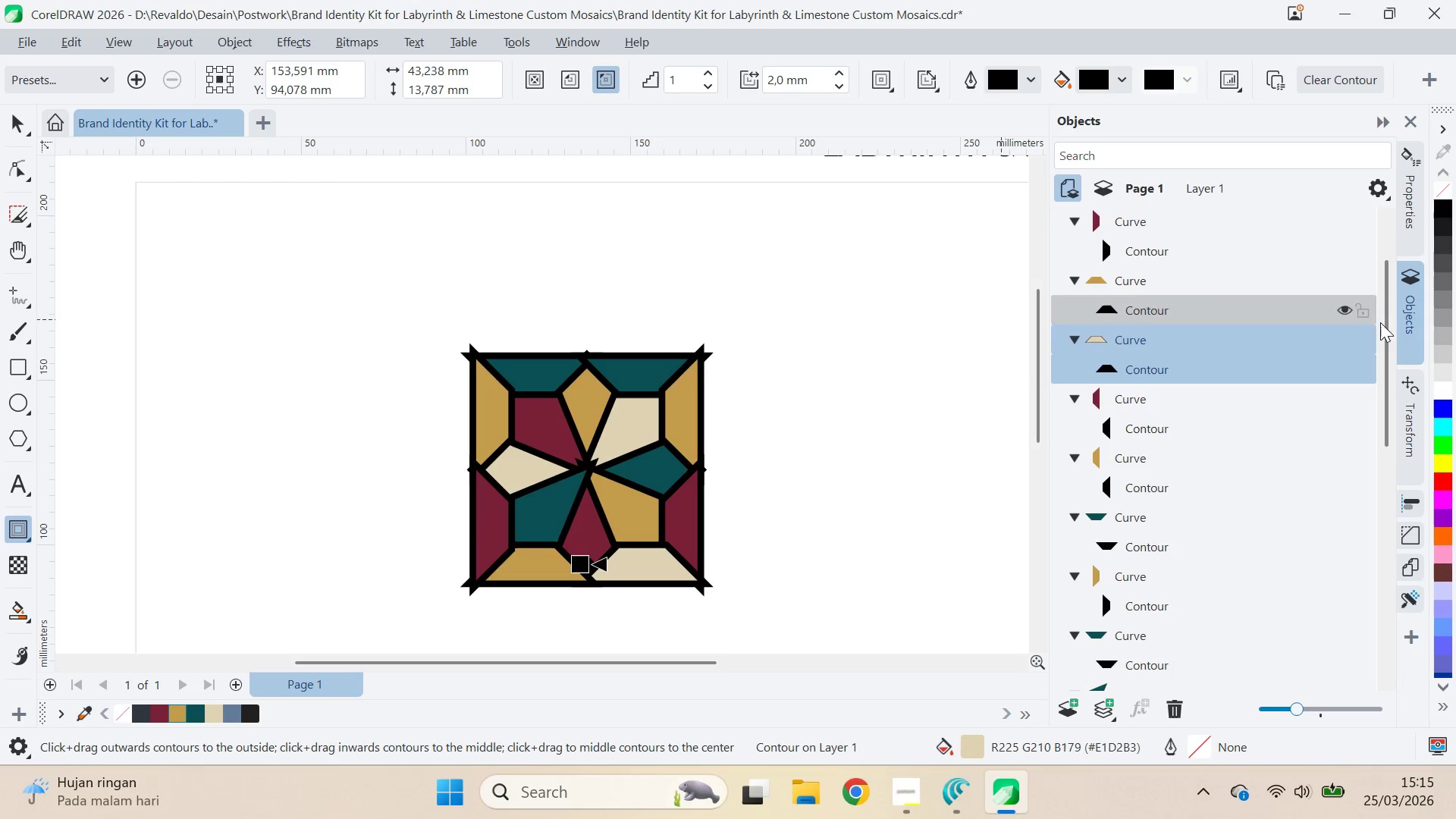 
left_click_drag(start_coordinate=[1387, 322], to_coordinate=[1347, 539])
 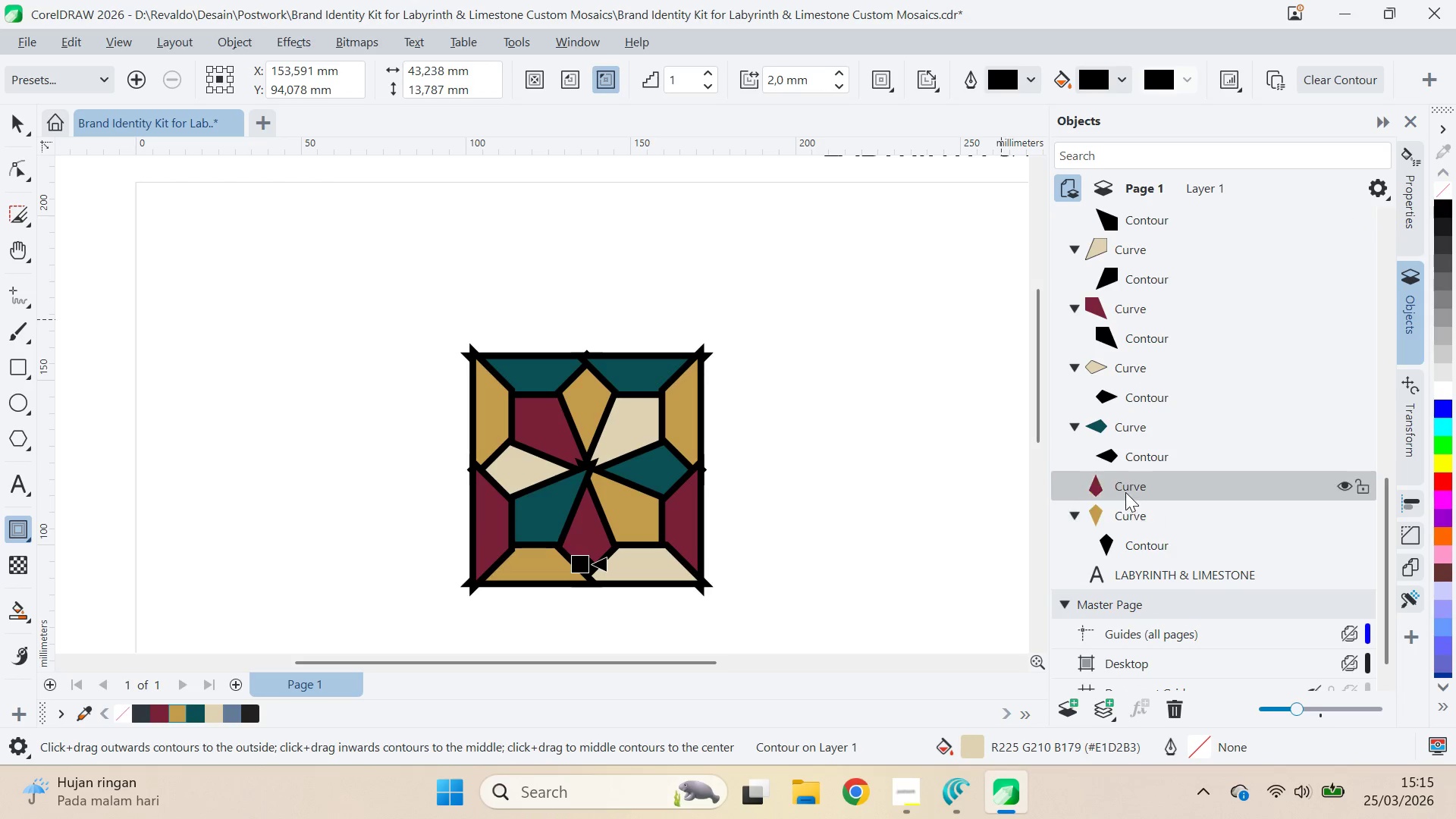 
left_click([1125, 492])
 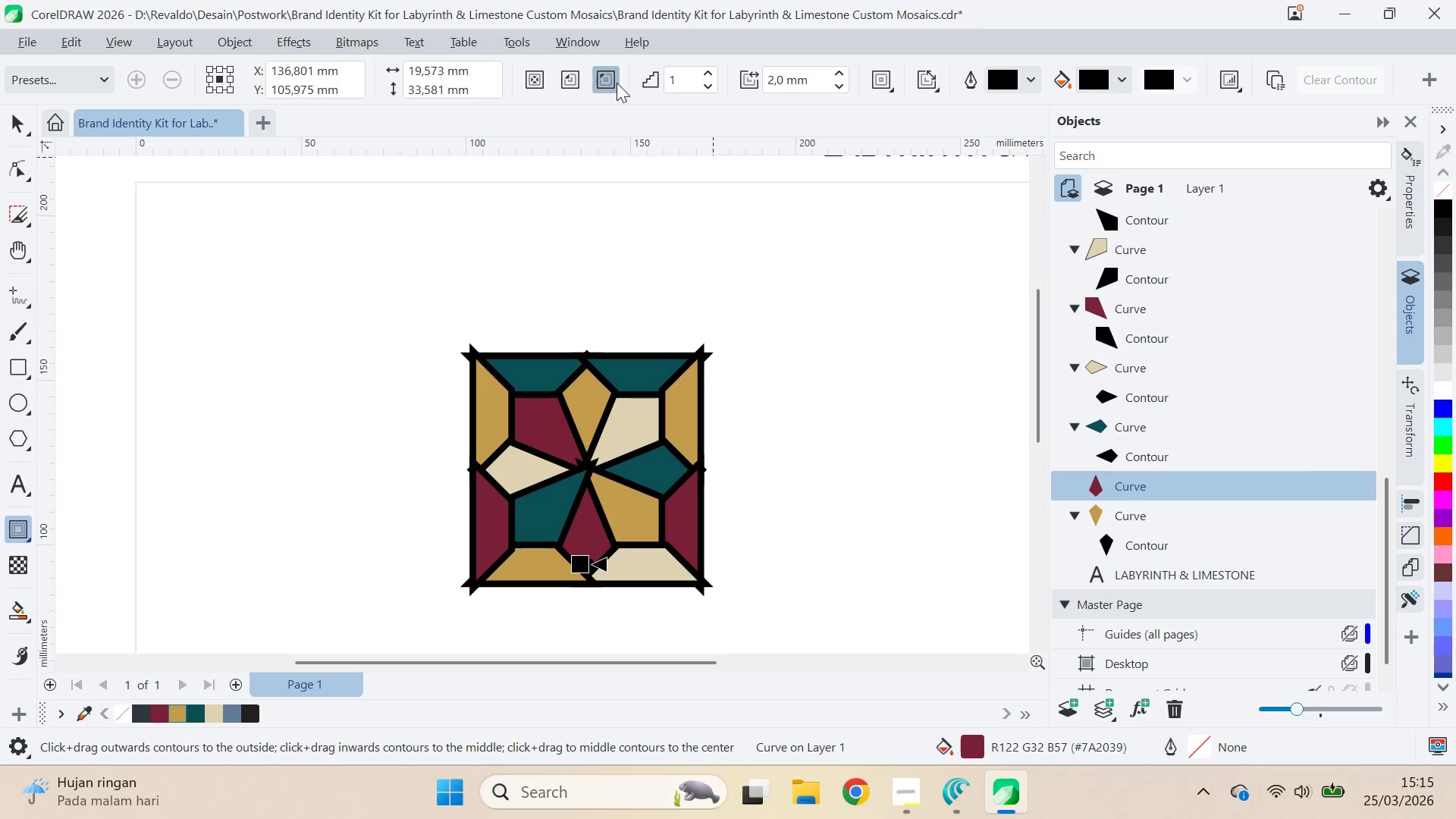 
left_click([617, 83])
 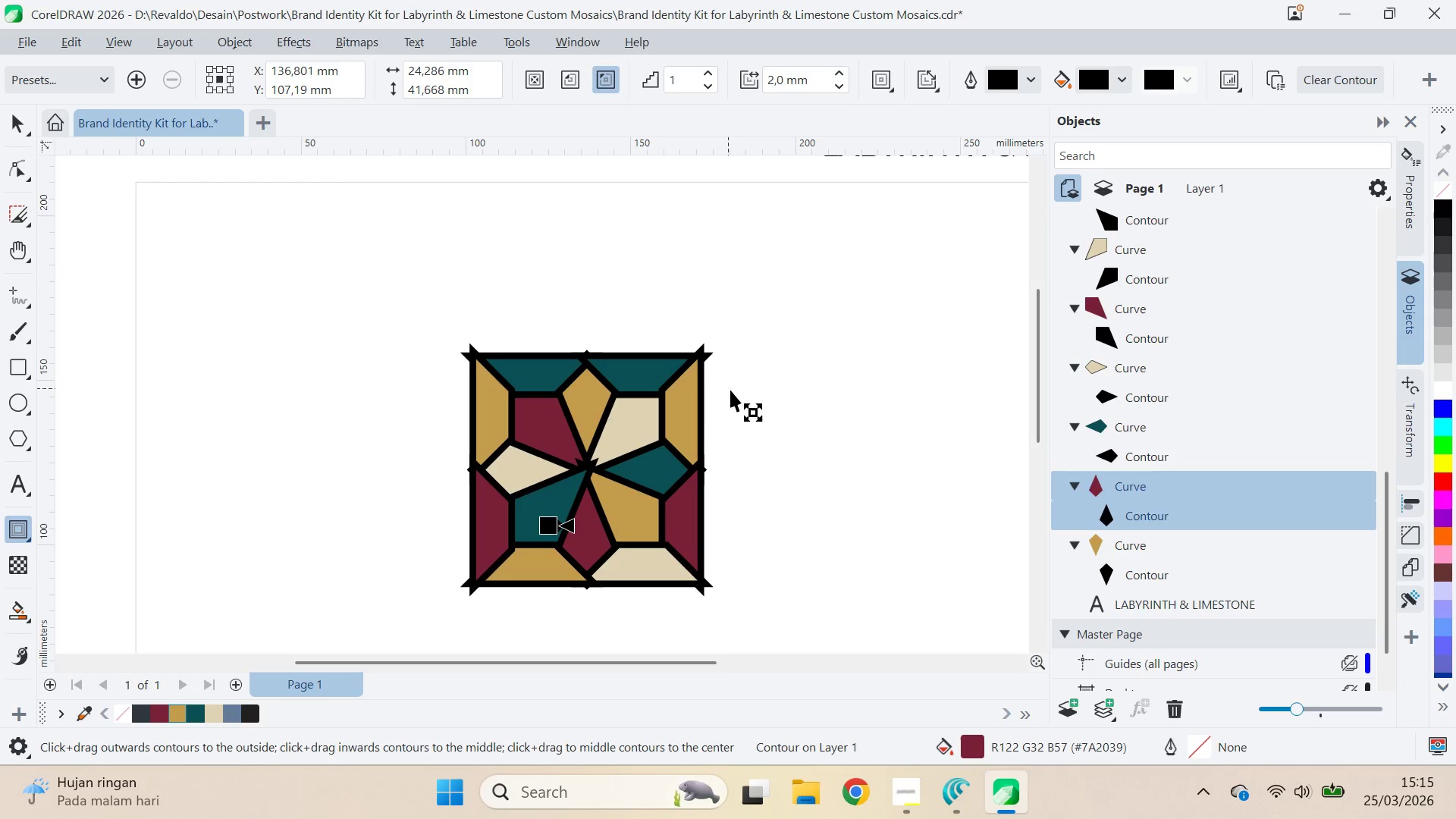 
key(V)
 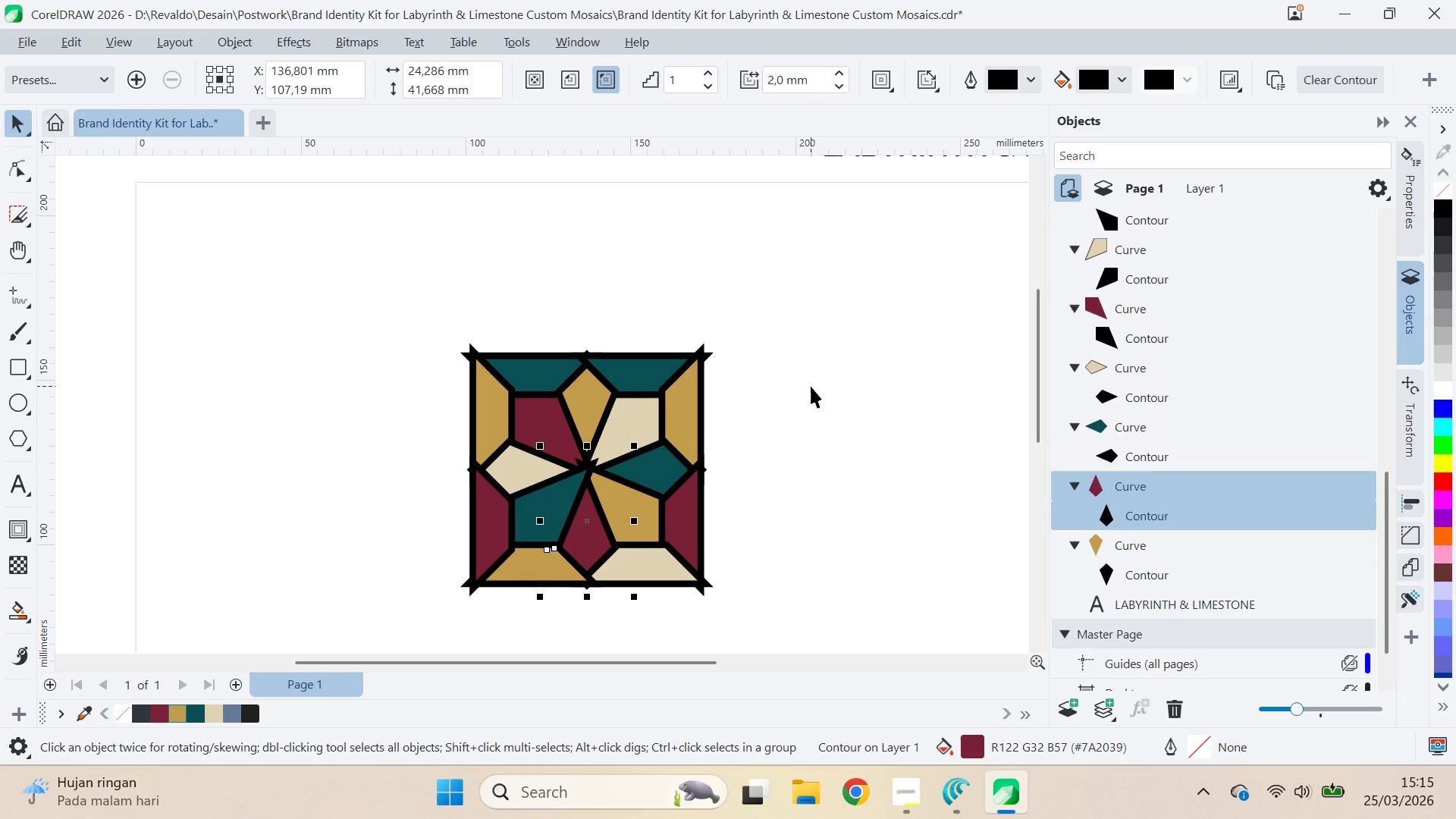 
left_click([811, 386])
 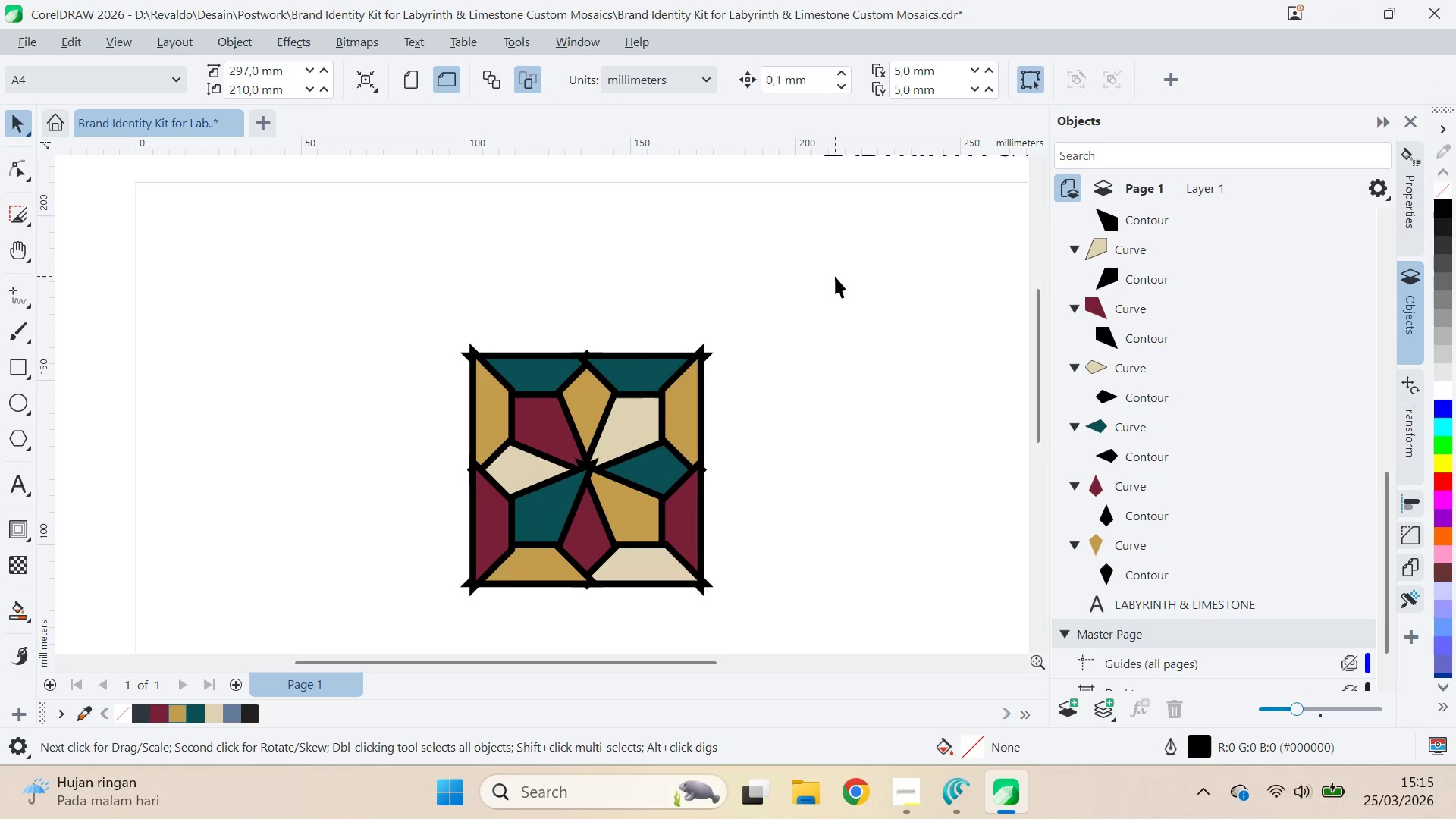 
left_click_drag(start_coordinate=[835, 276], to_coordinate=[383, 646])
 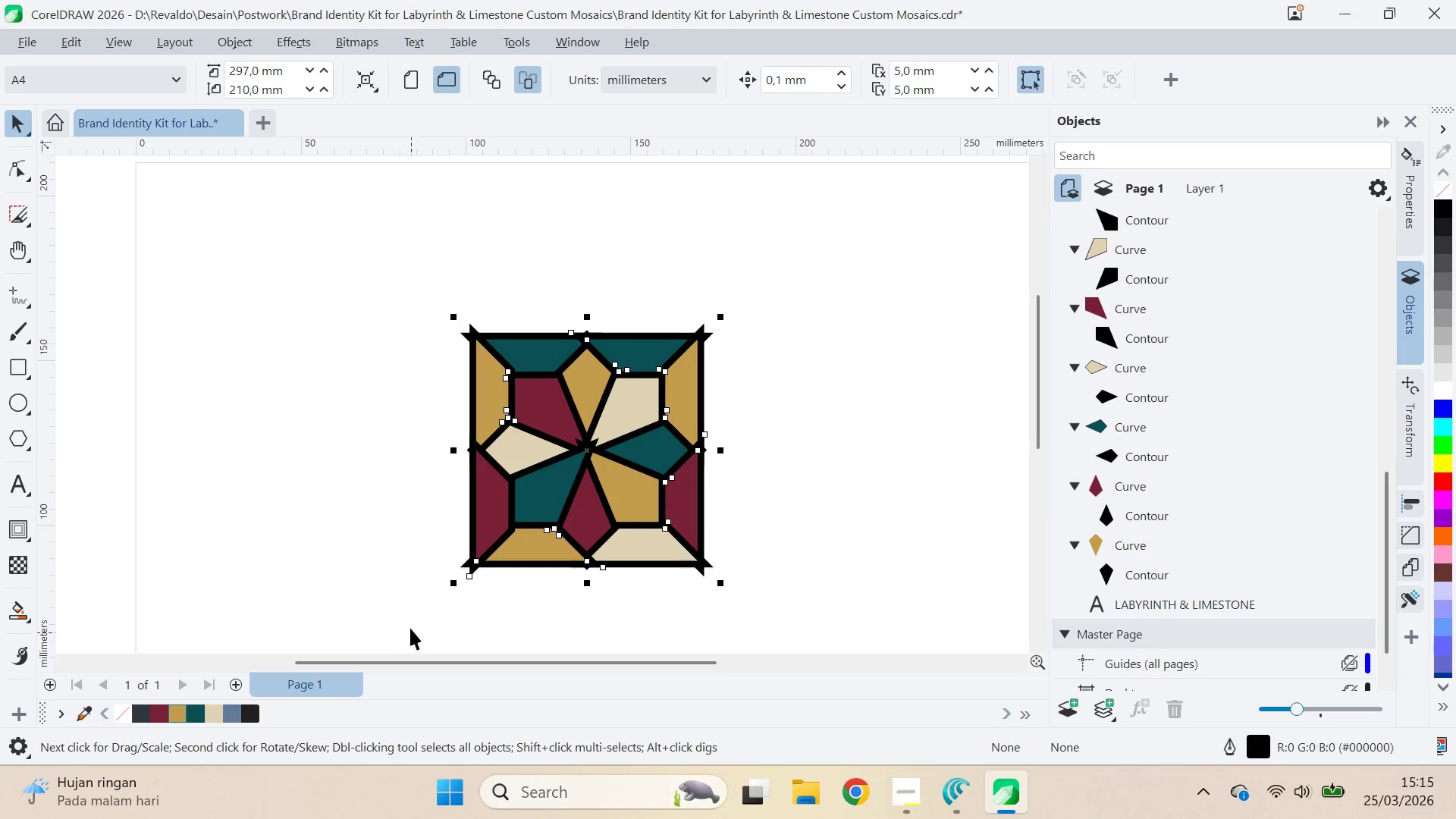 
key(Control+K)
 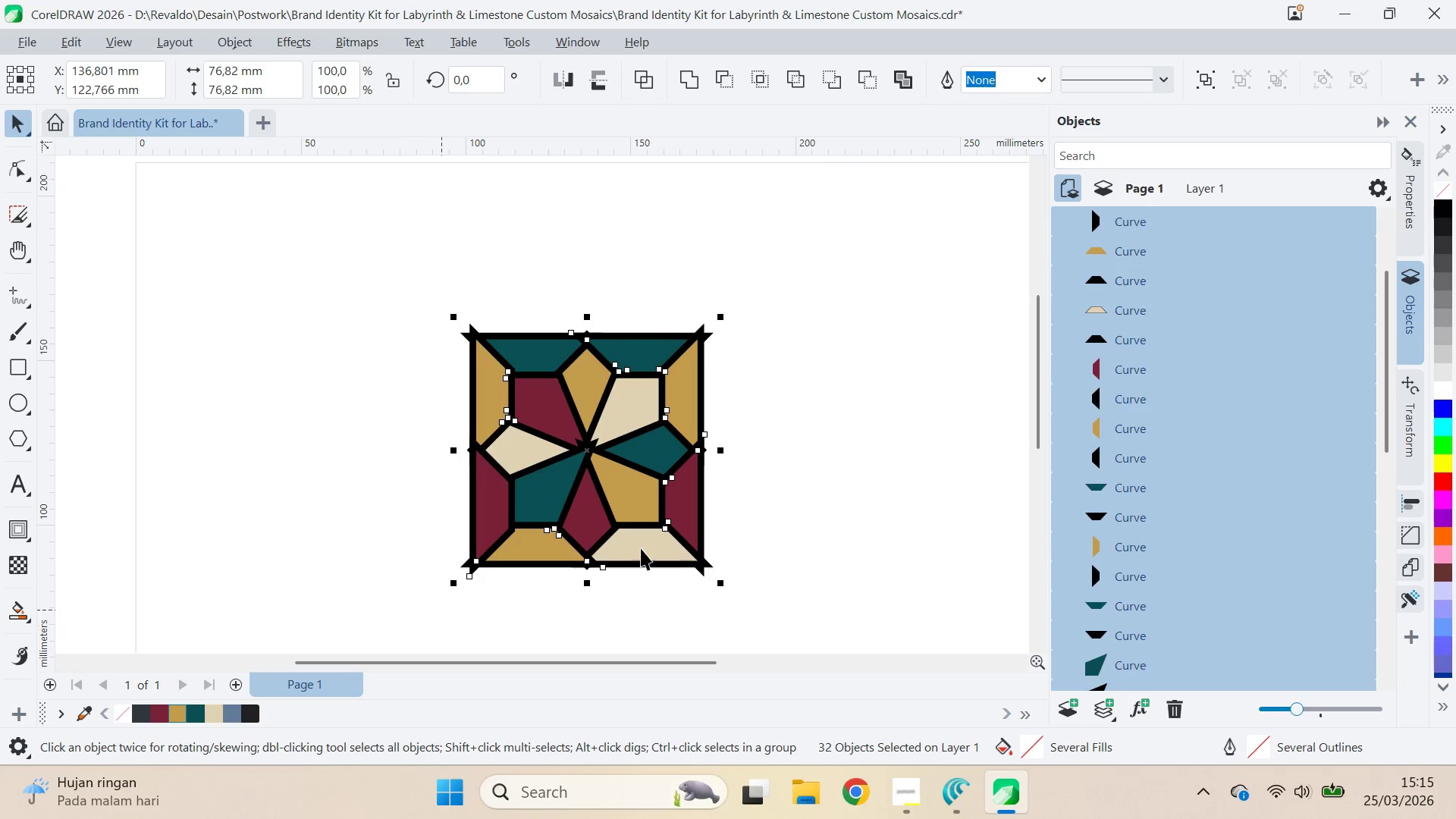 
left_click([992, 480])
 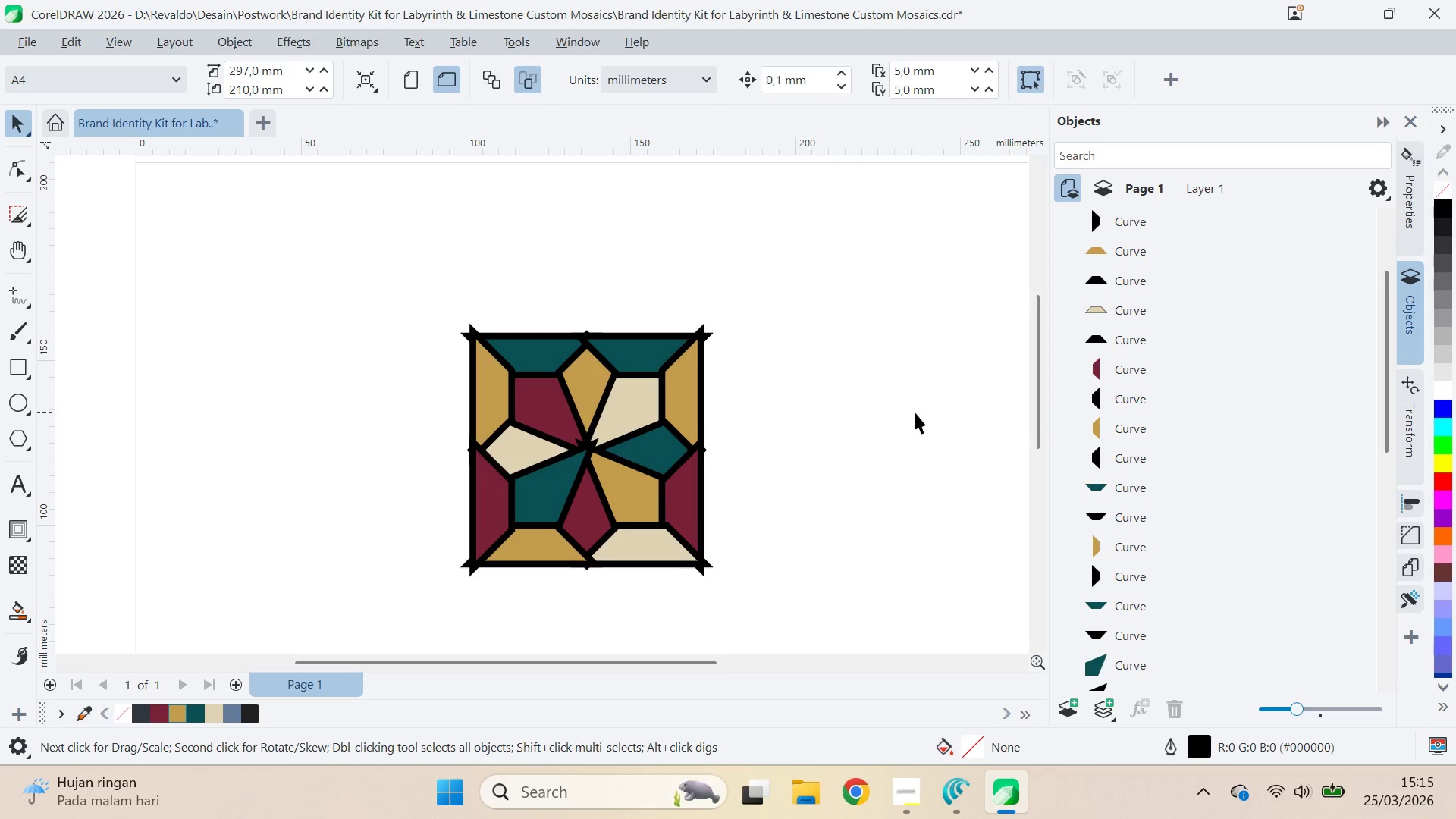 
scroll: coordinate [1110, 642], scroll_direction: down, amount: 5.0
 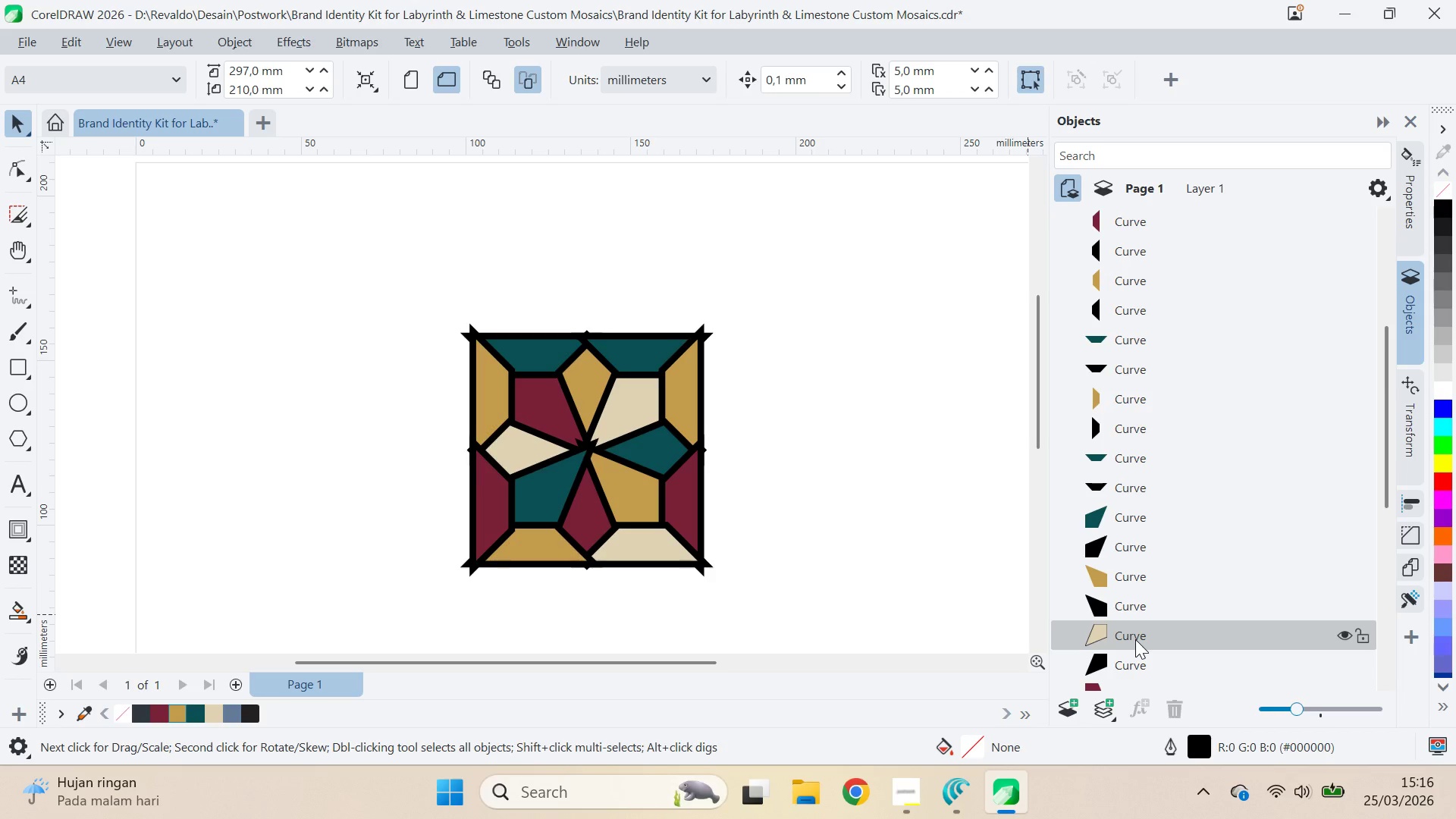 
wait(6.95)
 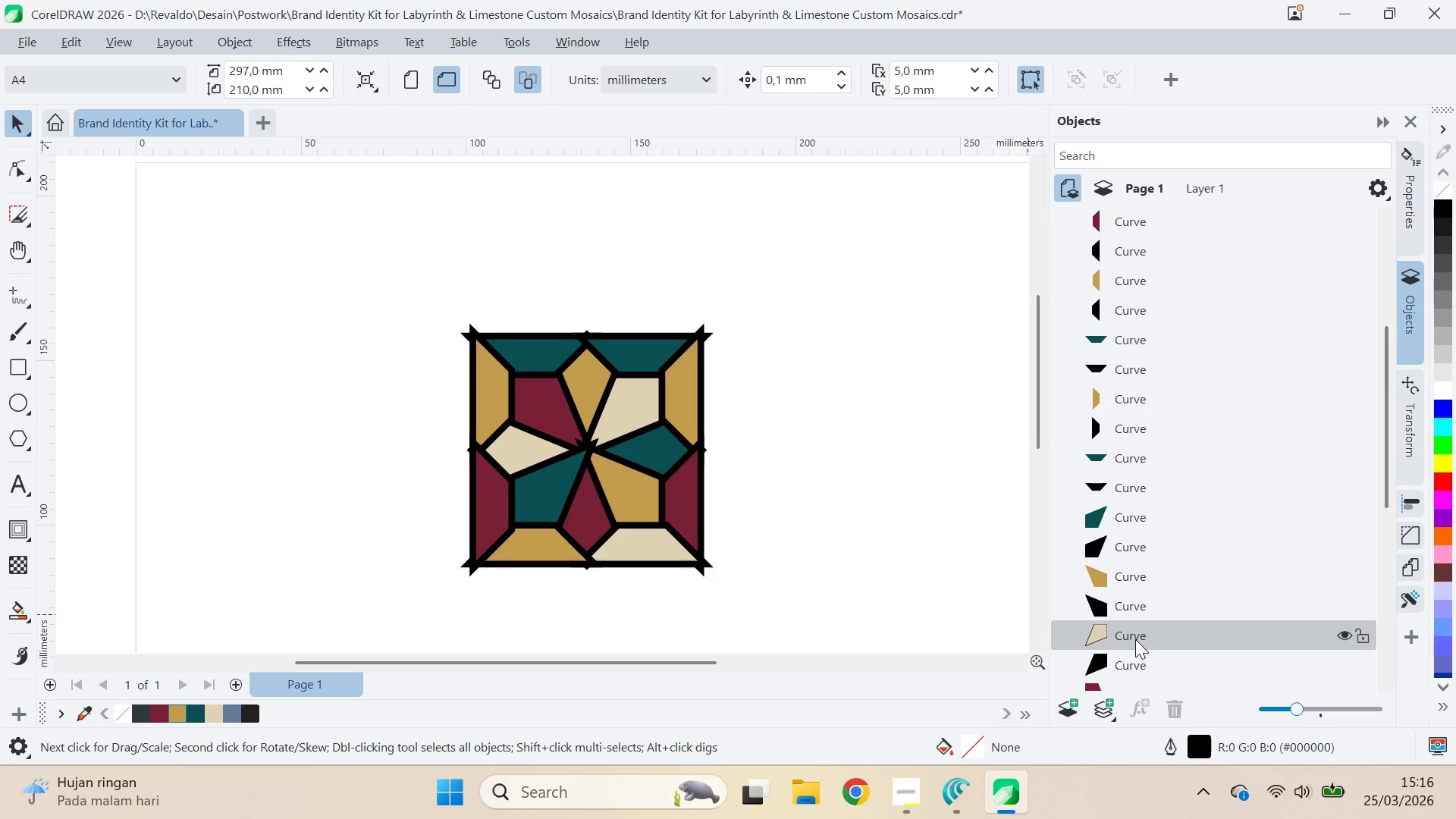 
key(Control+Z)
 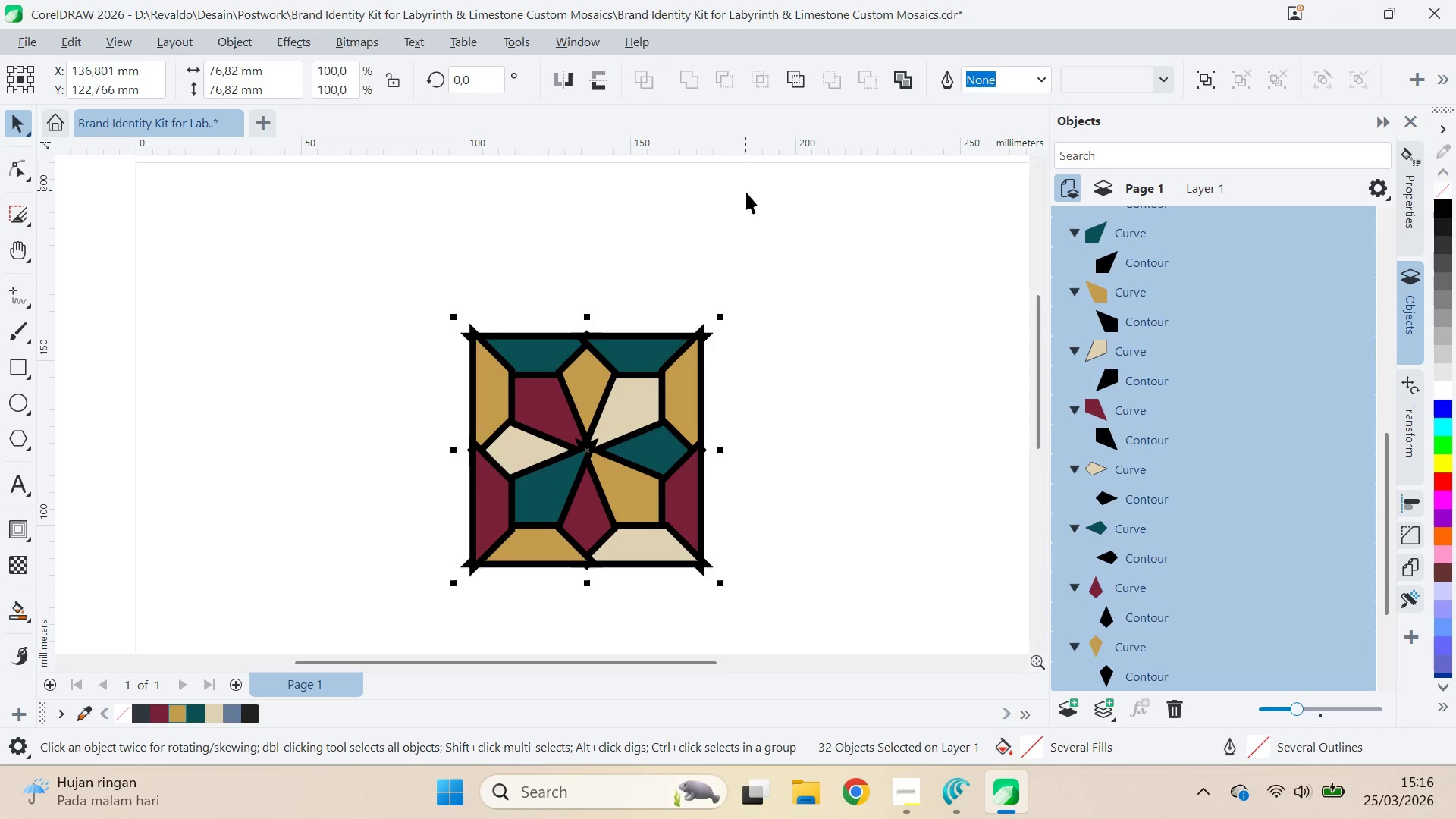 
key(Control+Z)
 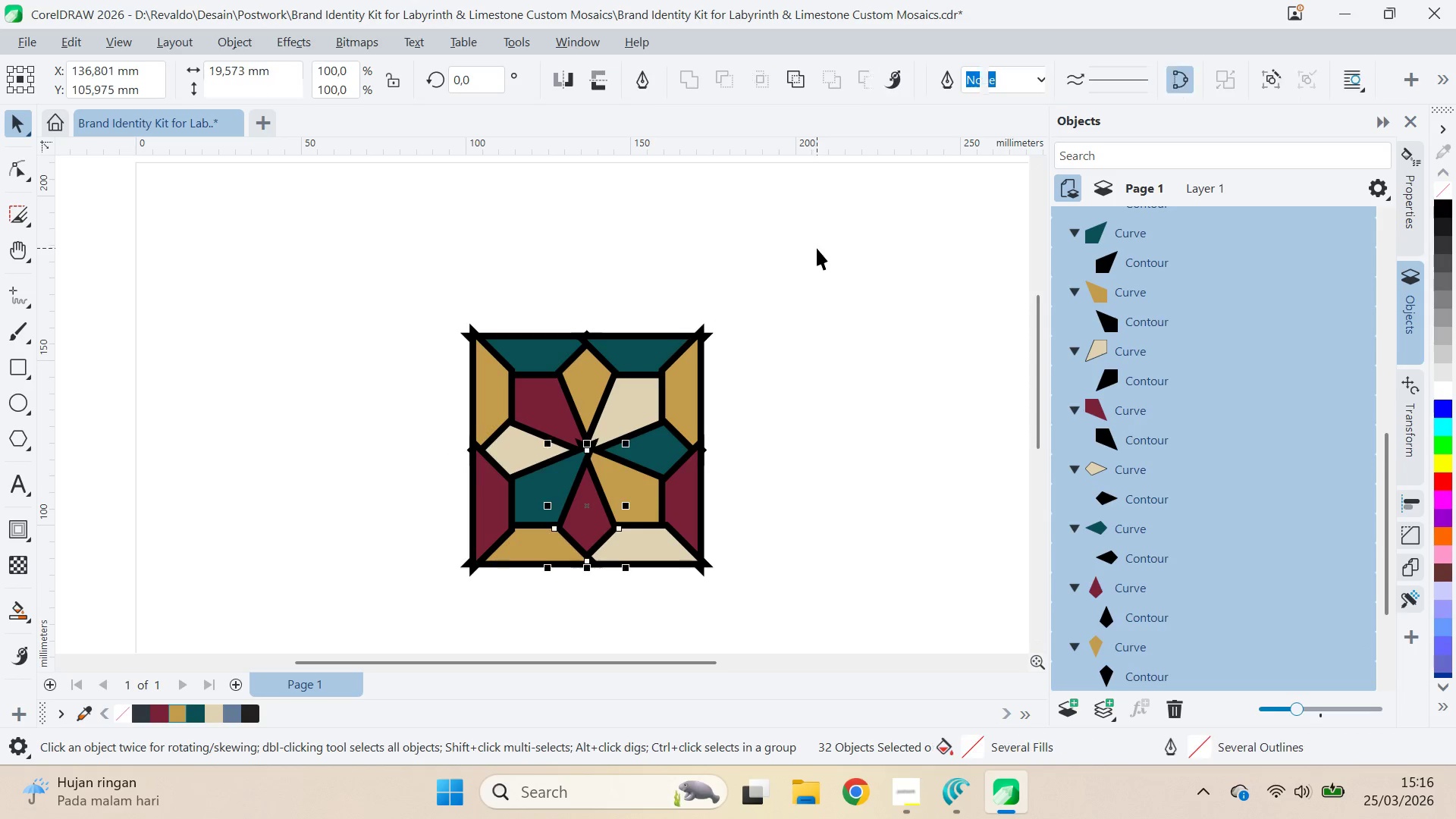 
key(Control+Z)
 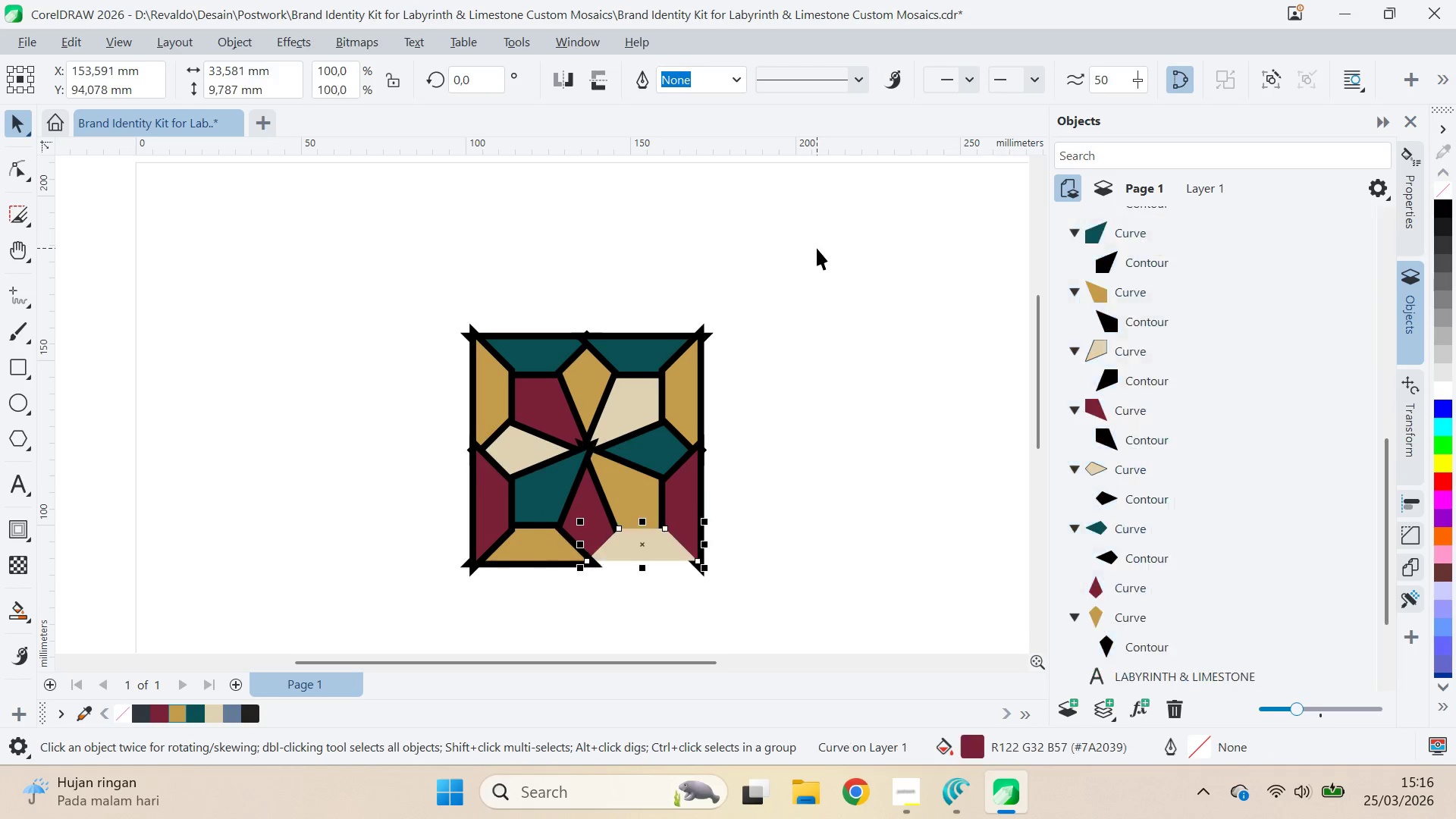 
hold_key(key=Z, duration=1.03)
 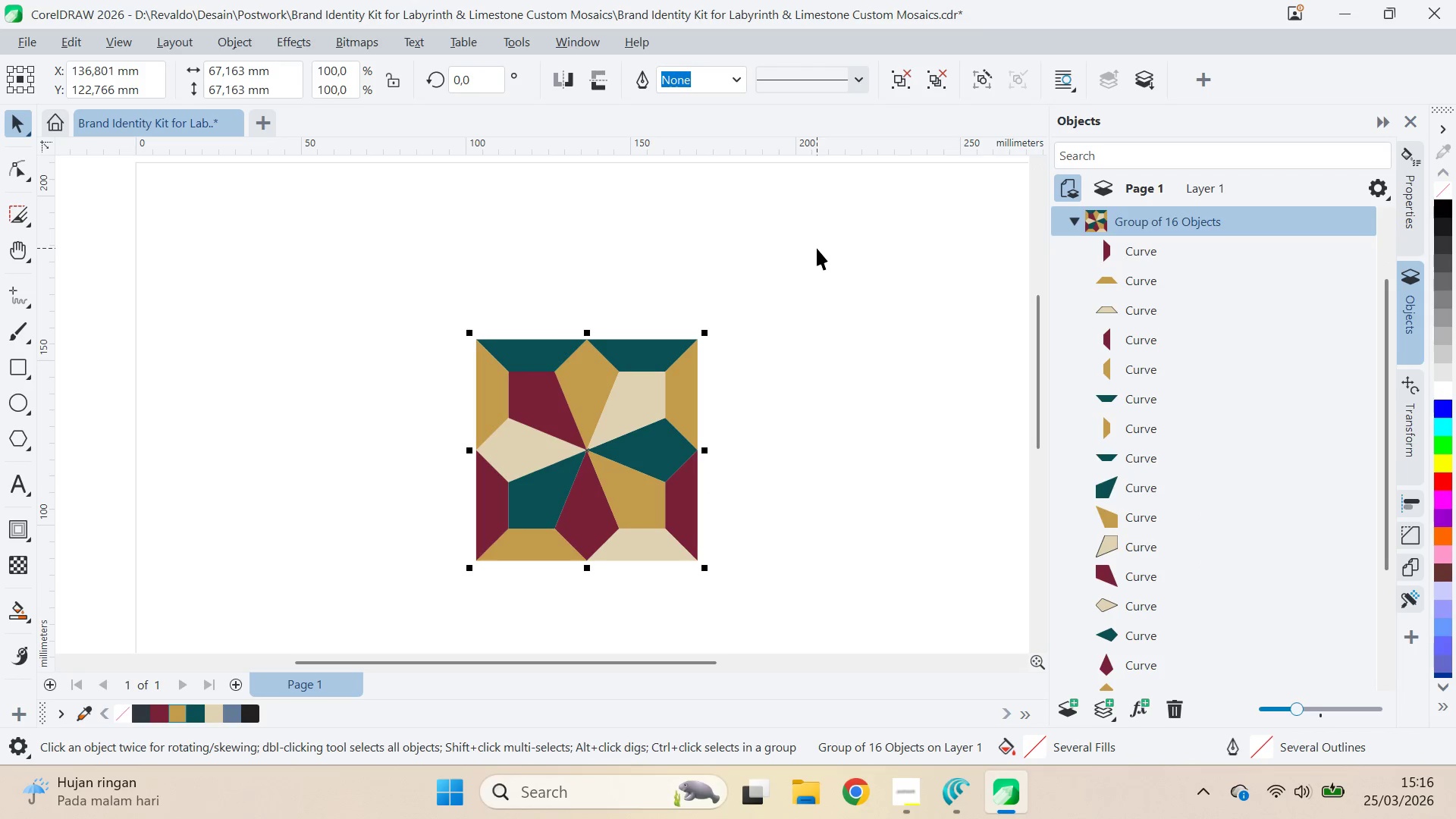 
key(Control+Shift+Z)
 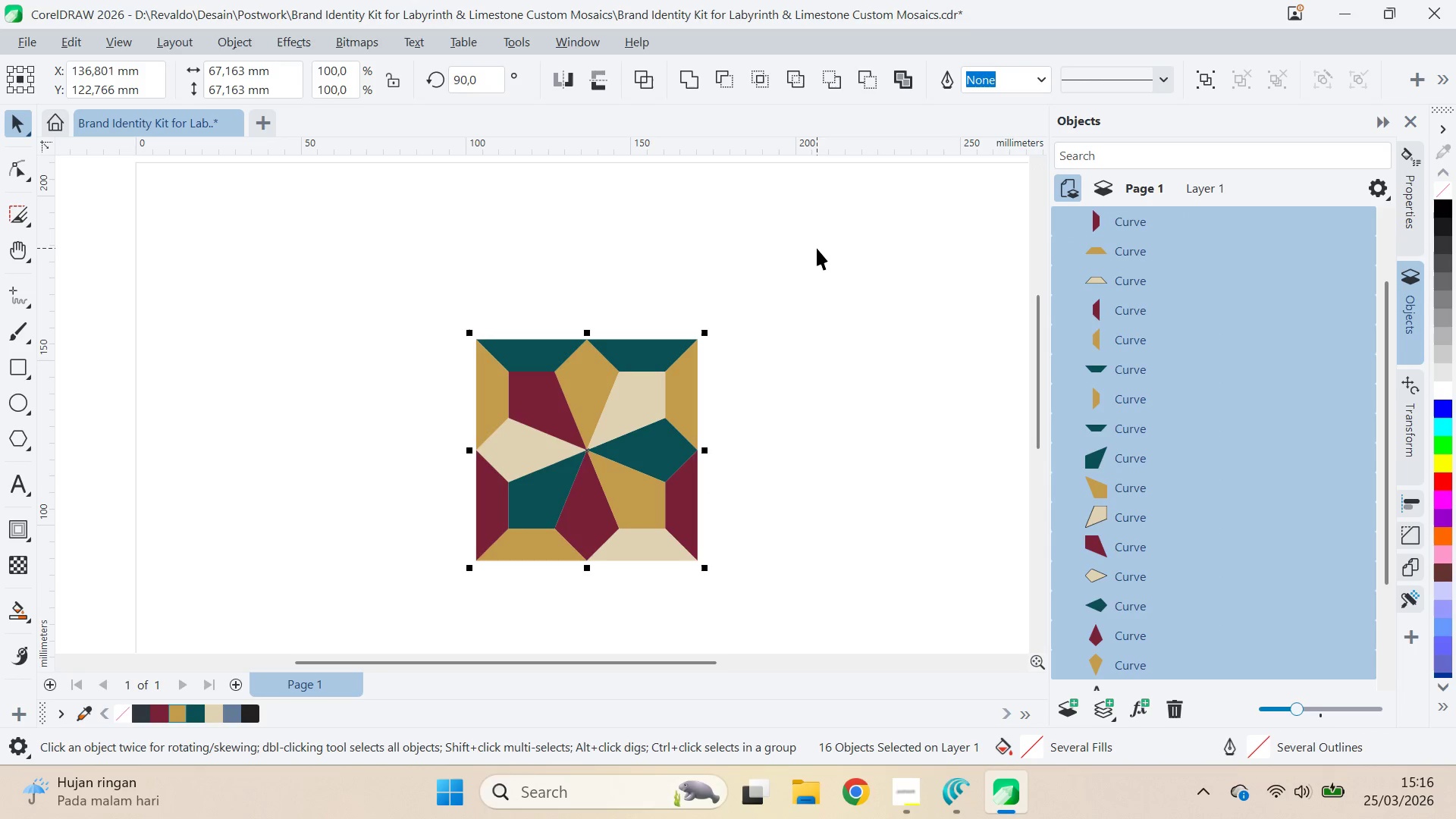 
key(Control+Shift+Z)
 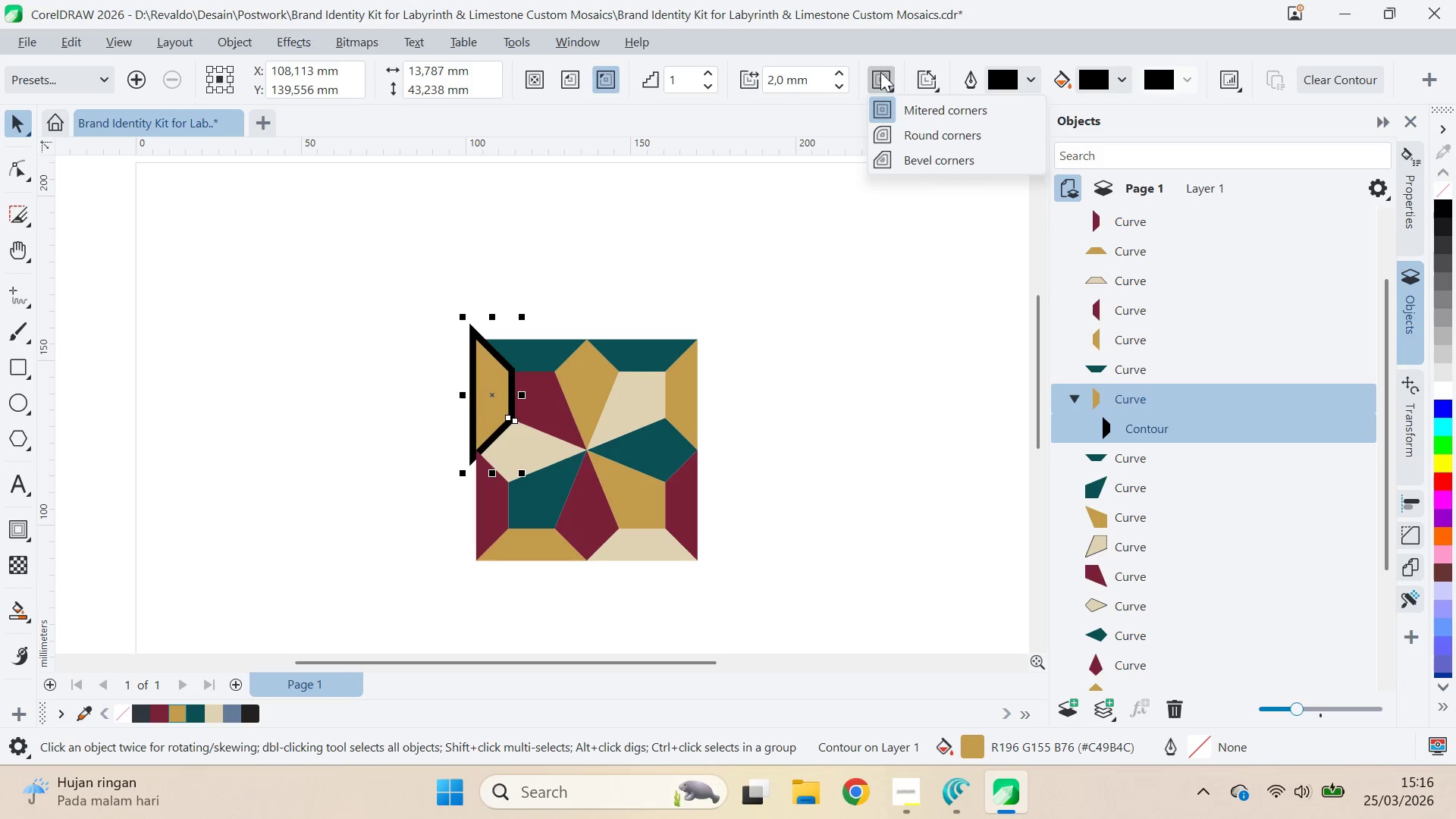 
left_click([911, 146])
 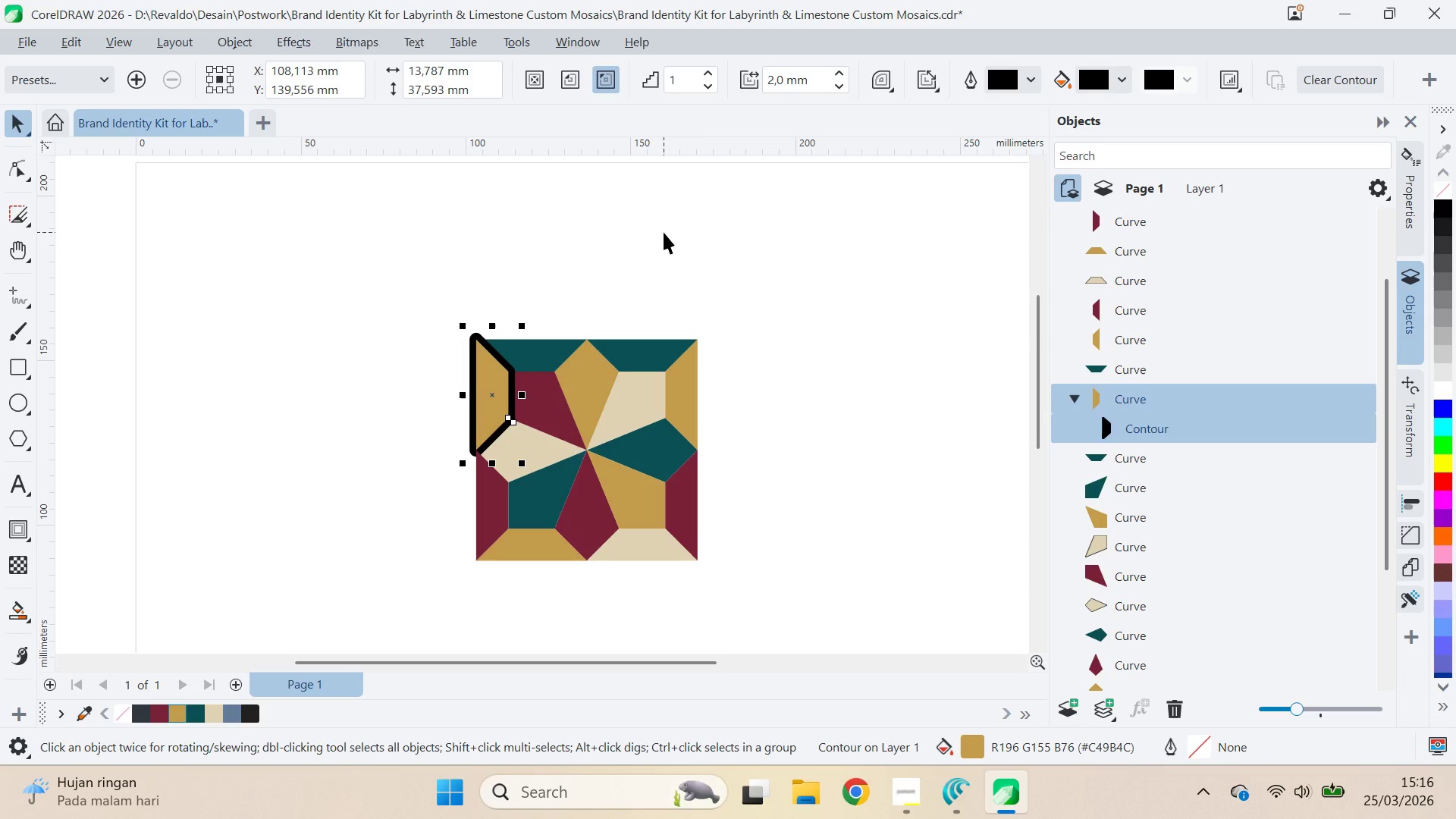 
wait(17.08)
 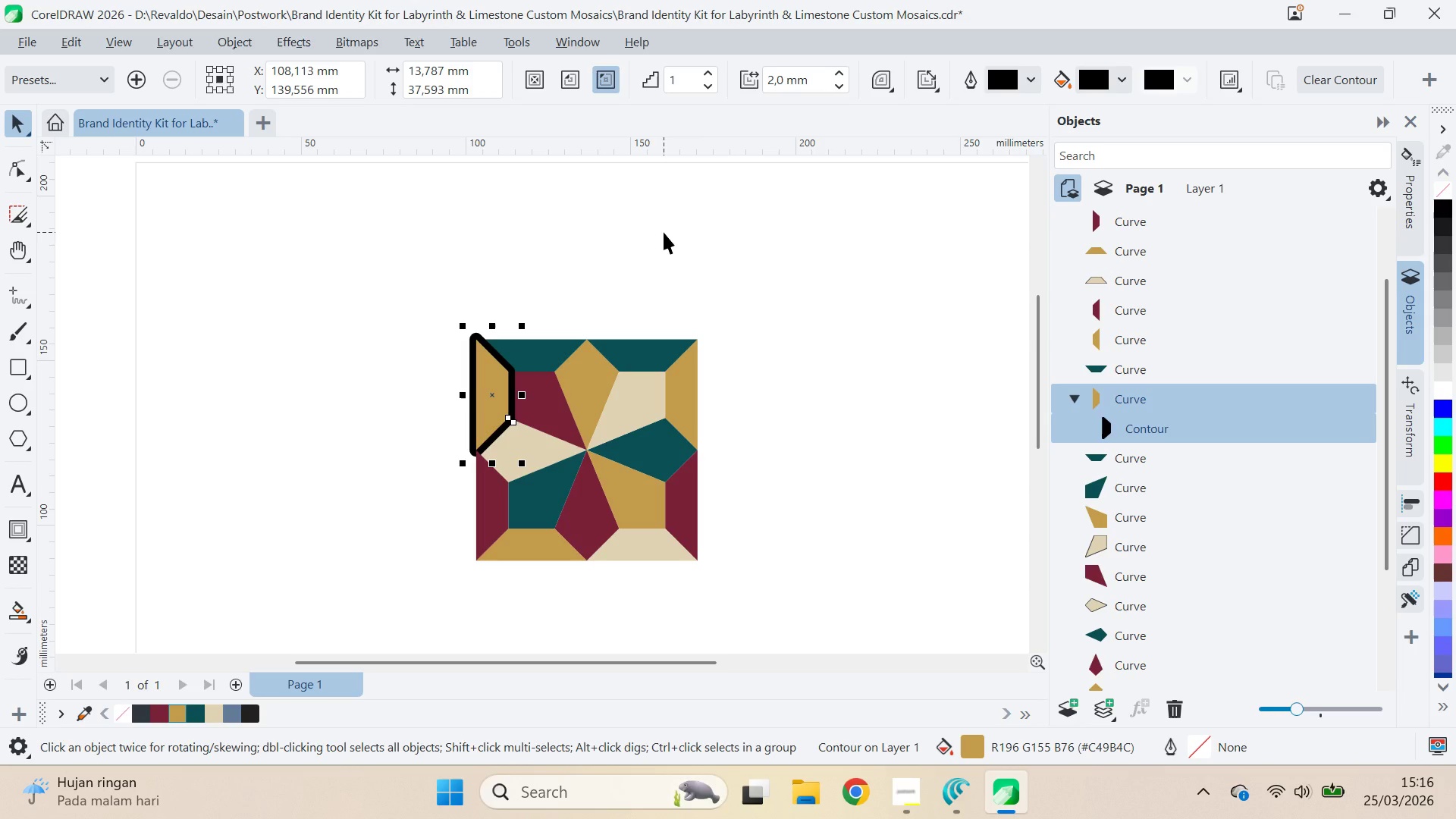 
scroll: coordinate [482, 405], scroll_direction: up, amount: 6.0
 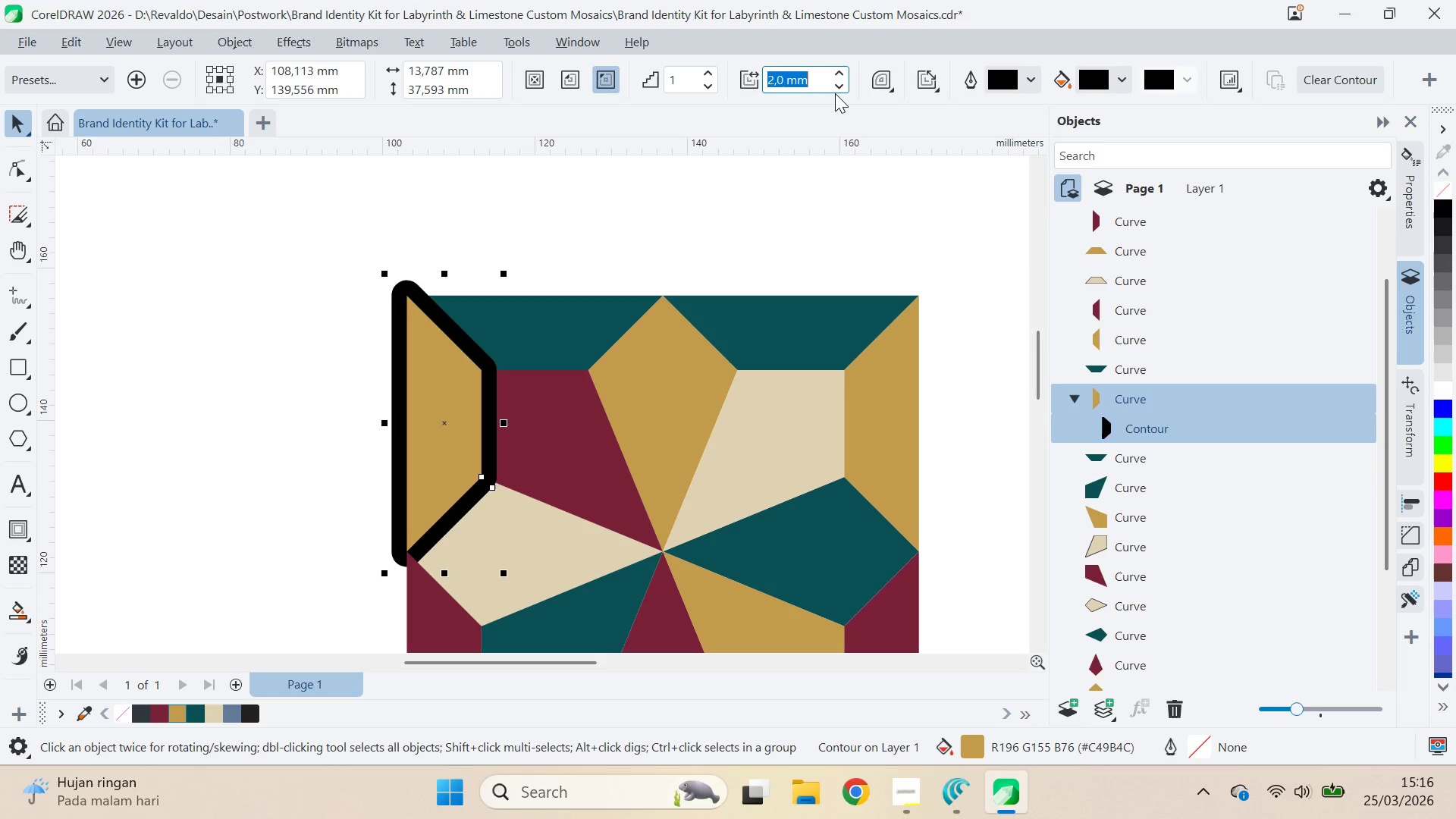 
double_click([836, 92])
 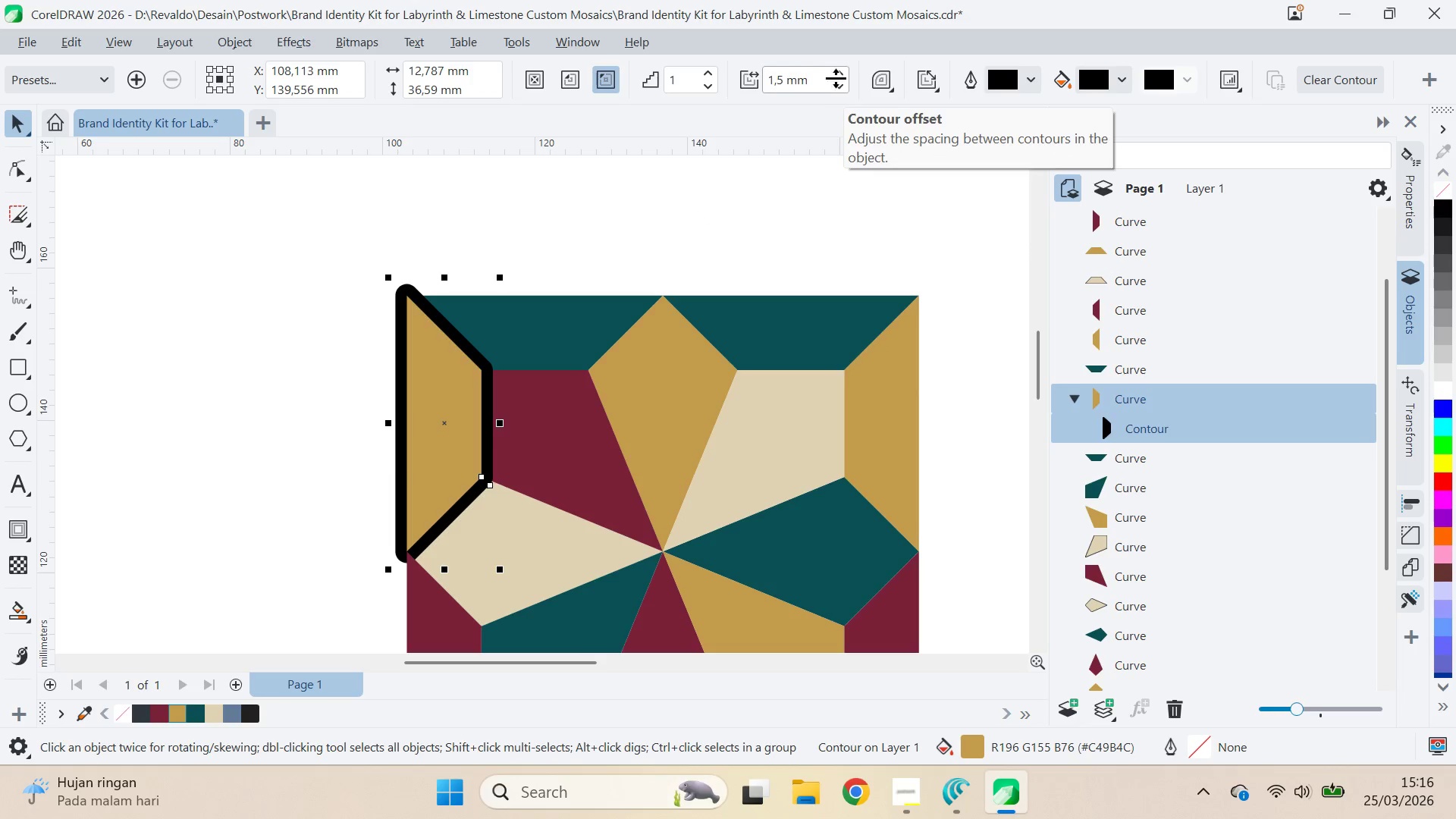 
left_click([836, 74])
 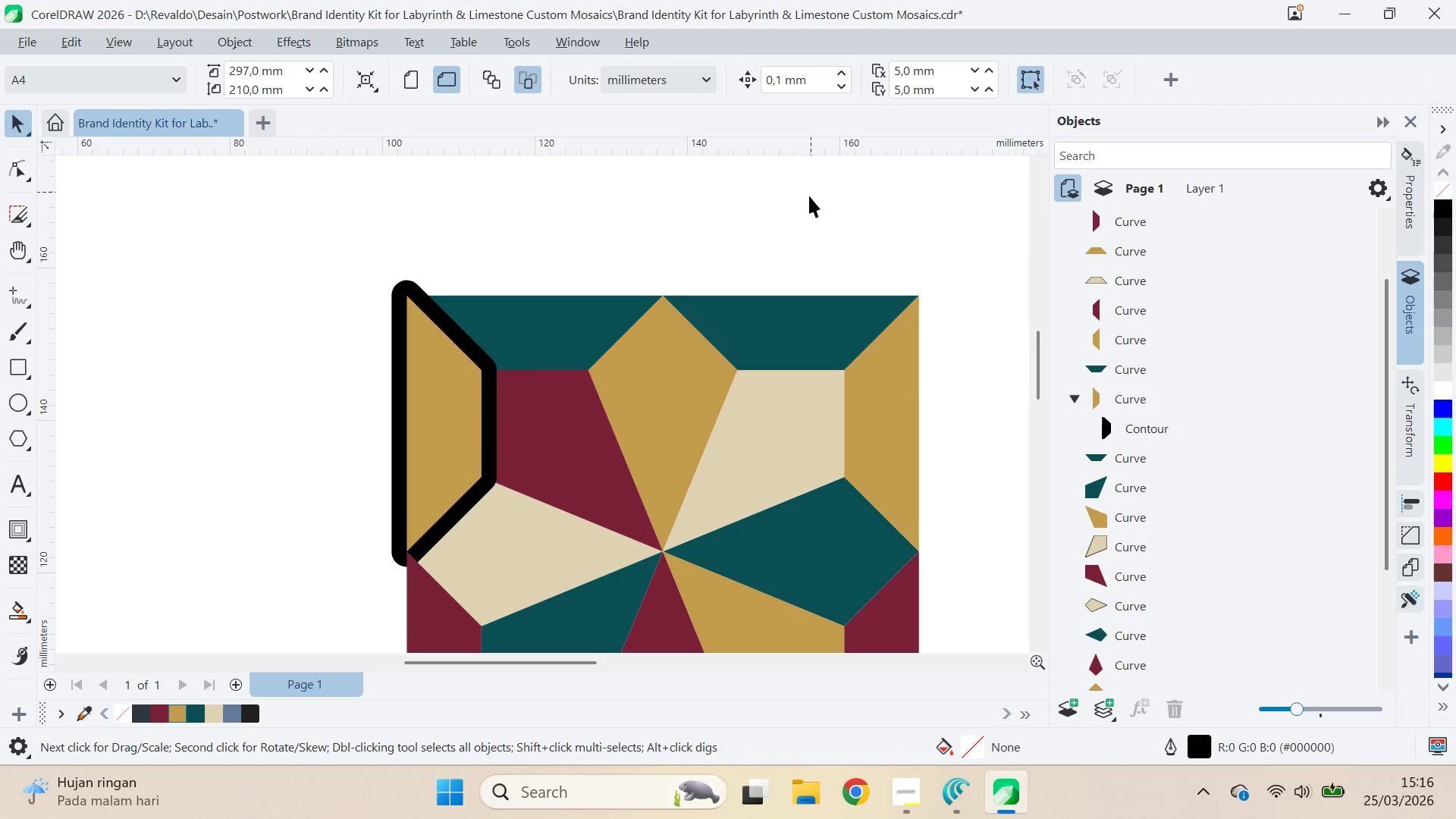 
scroll: coordinate [786, 256], scroll_direction: down, amount: 4.0
 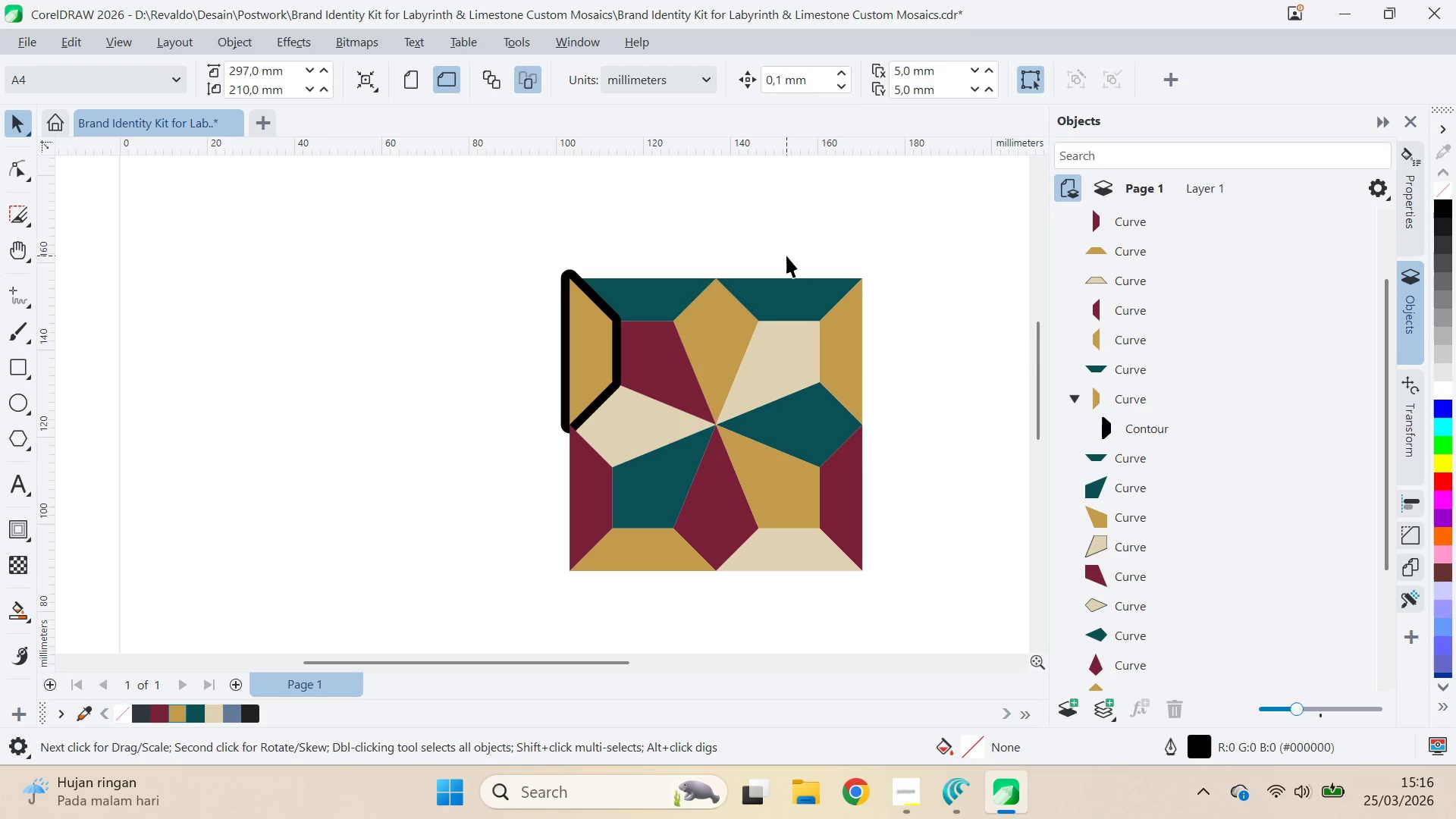 
key(Control+Z)
 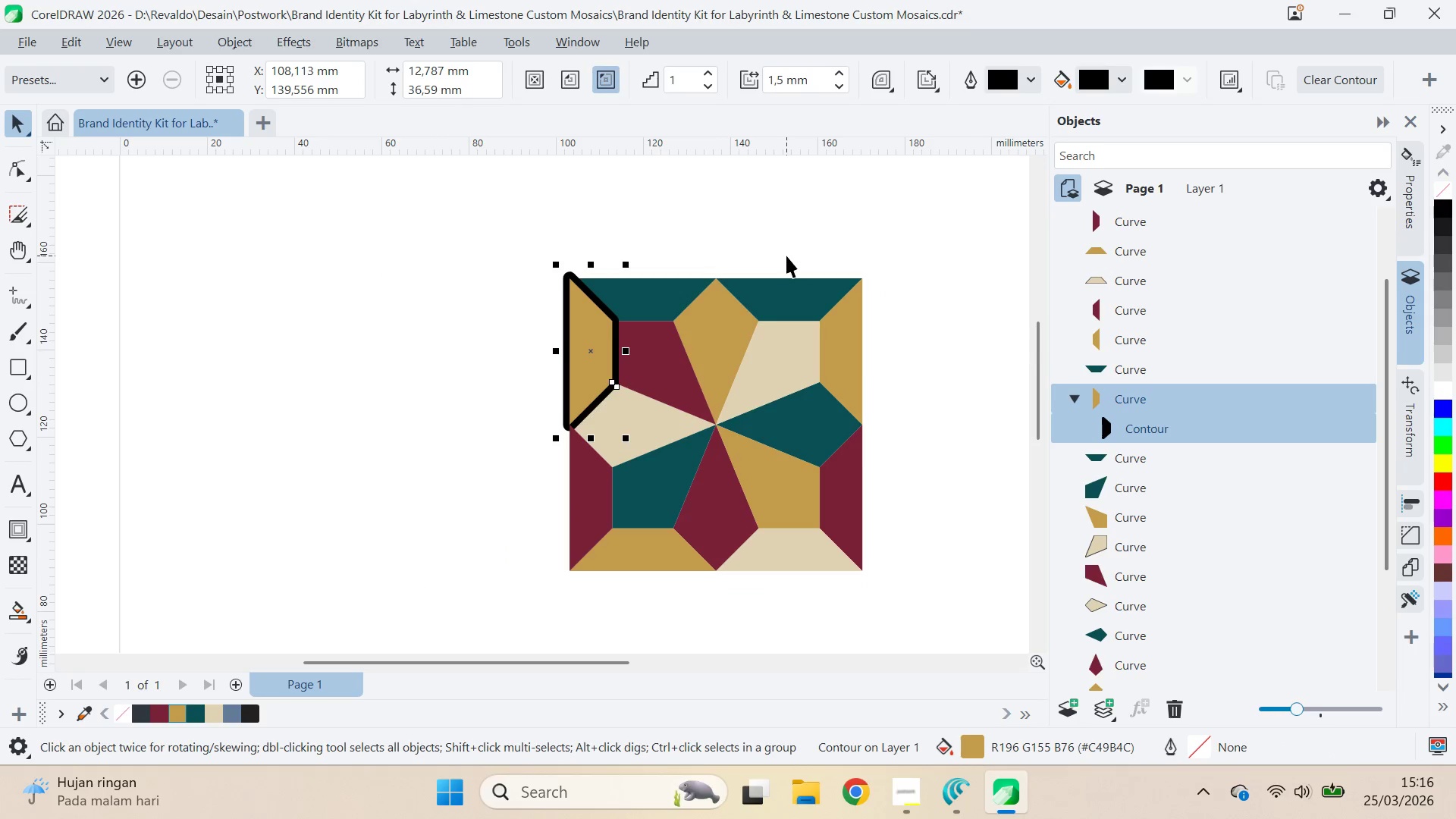 
key(Control+Z)
 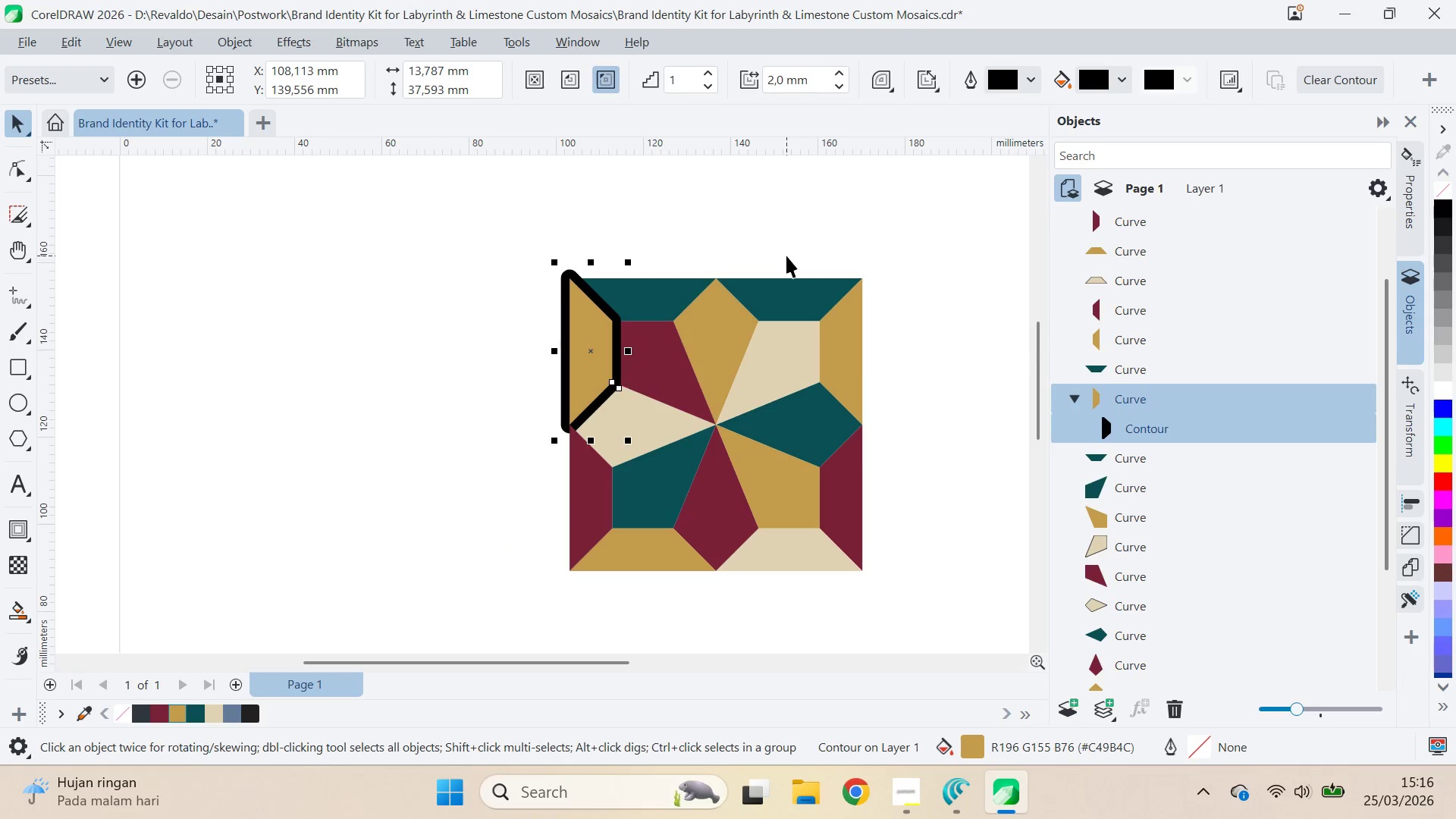 
key(Control+Z)
 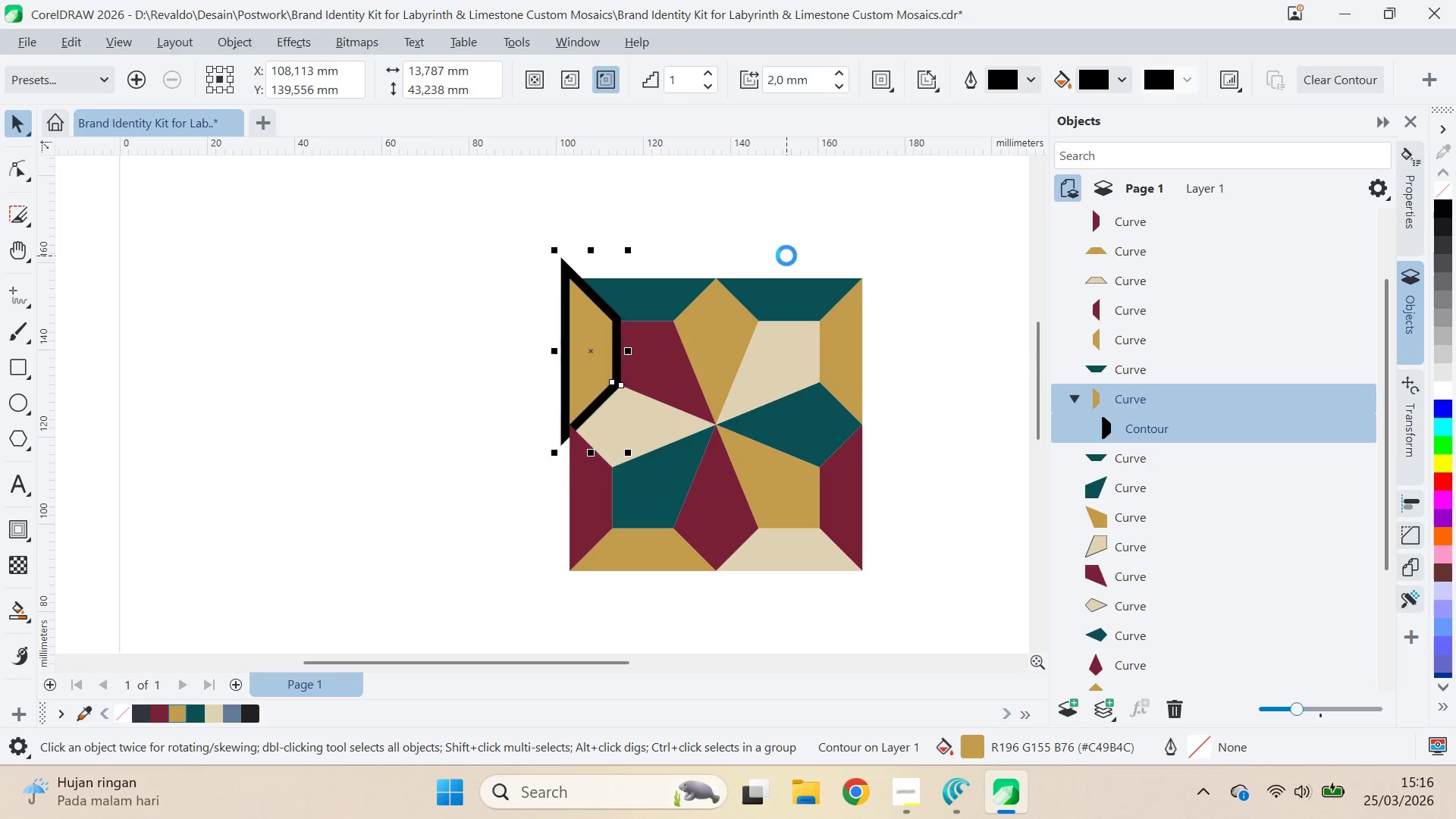 
key(Control+Z)
 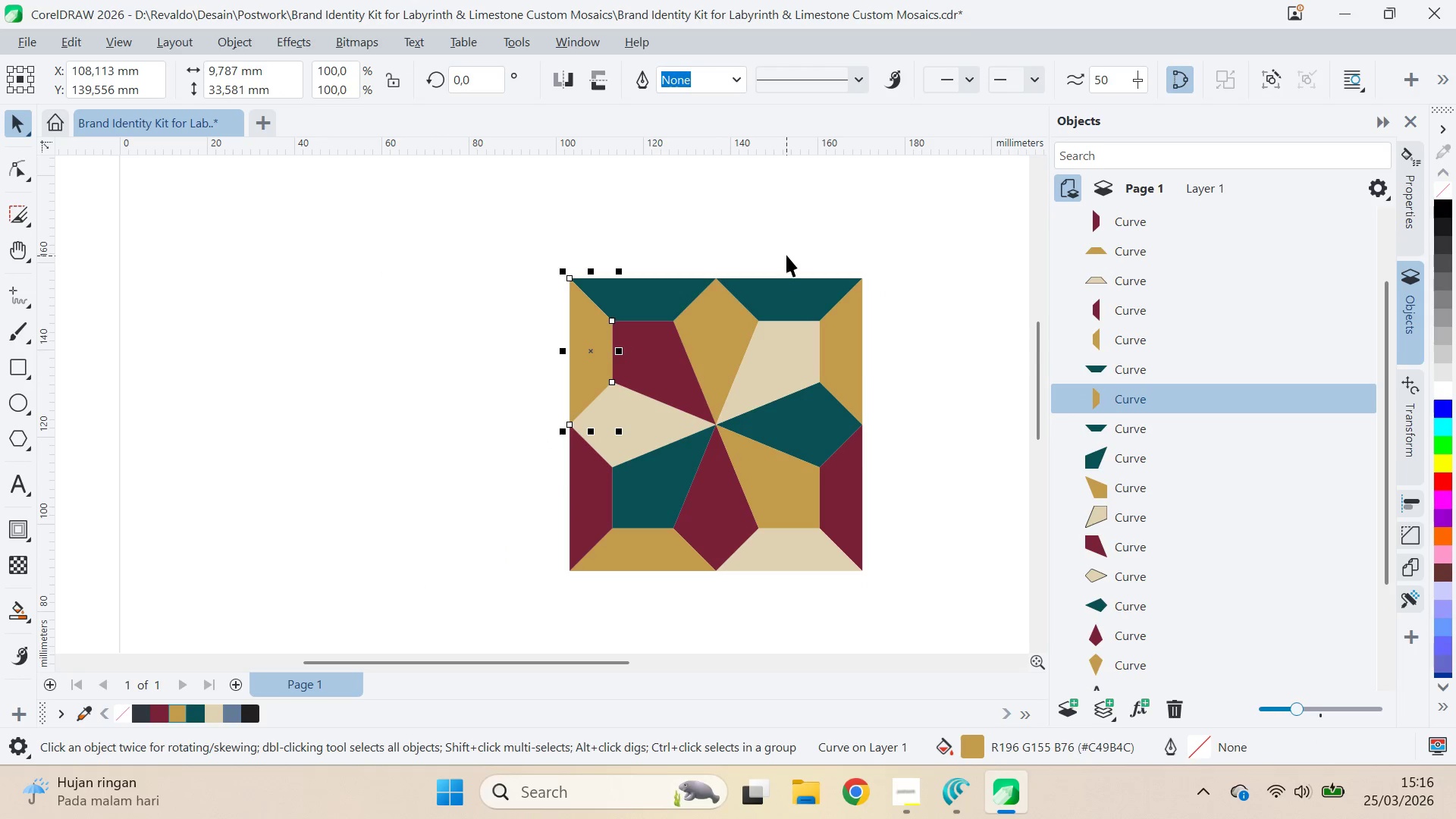 
left_click([789, 246])
 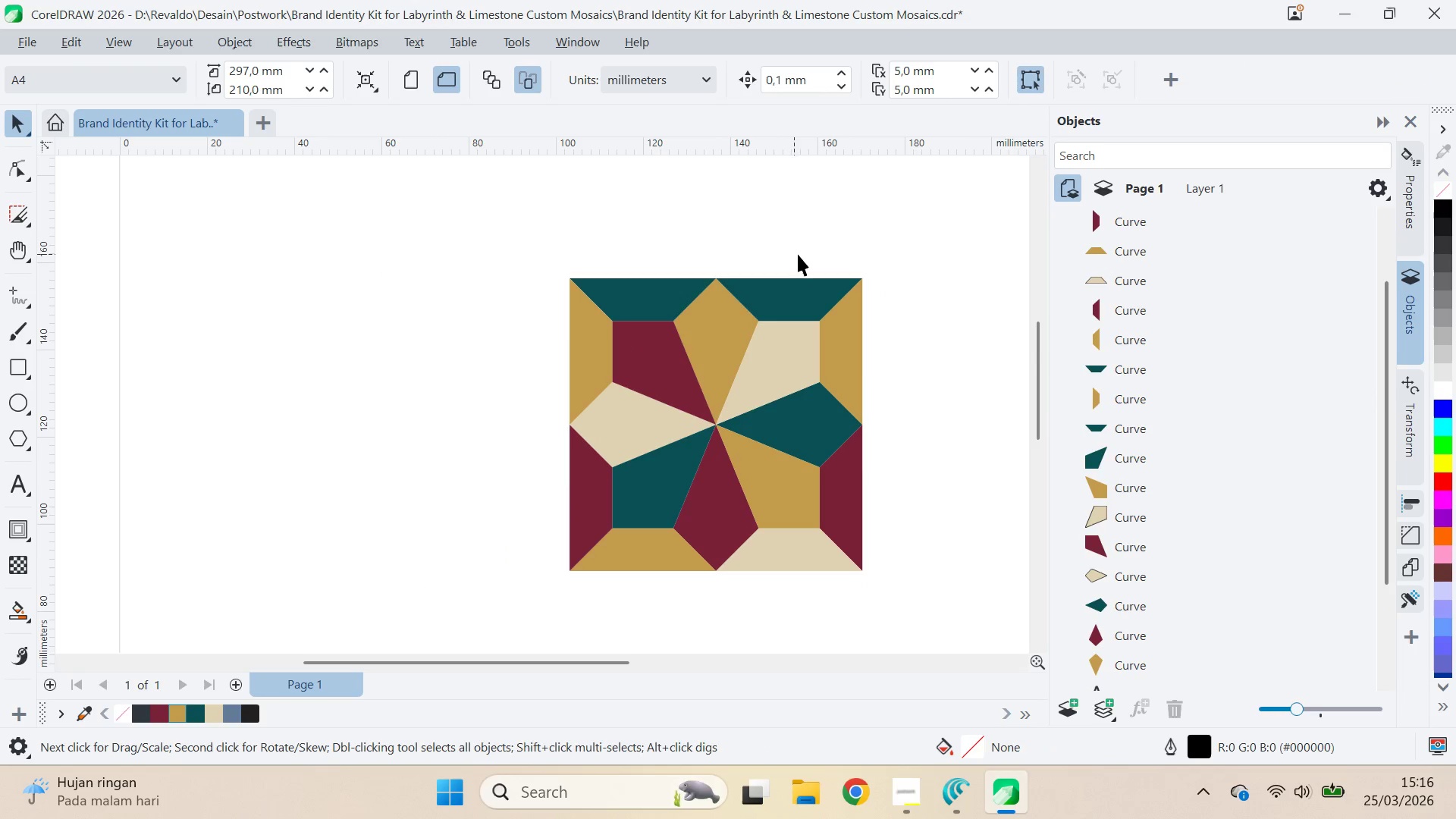 
left_click_drag(start_coordinate=[902, 245], to_coordinate=[494, 616])
 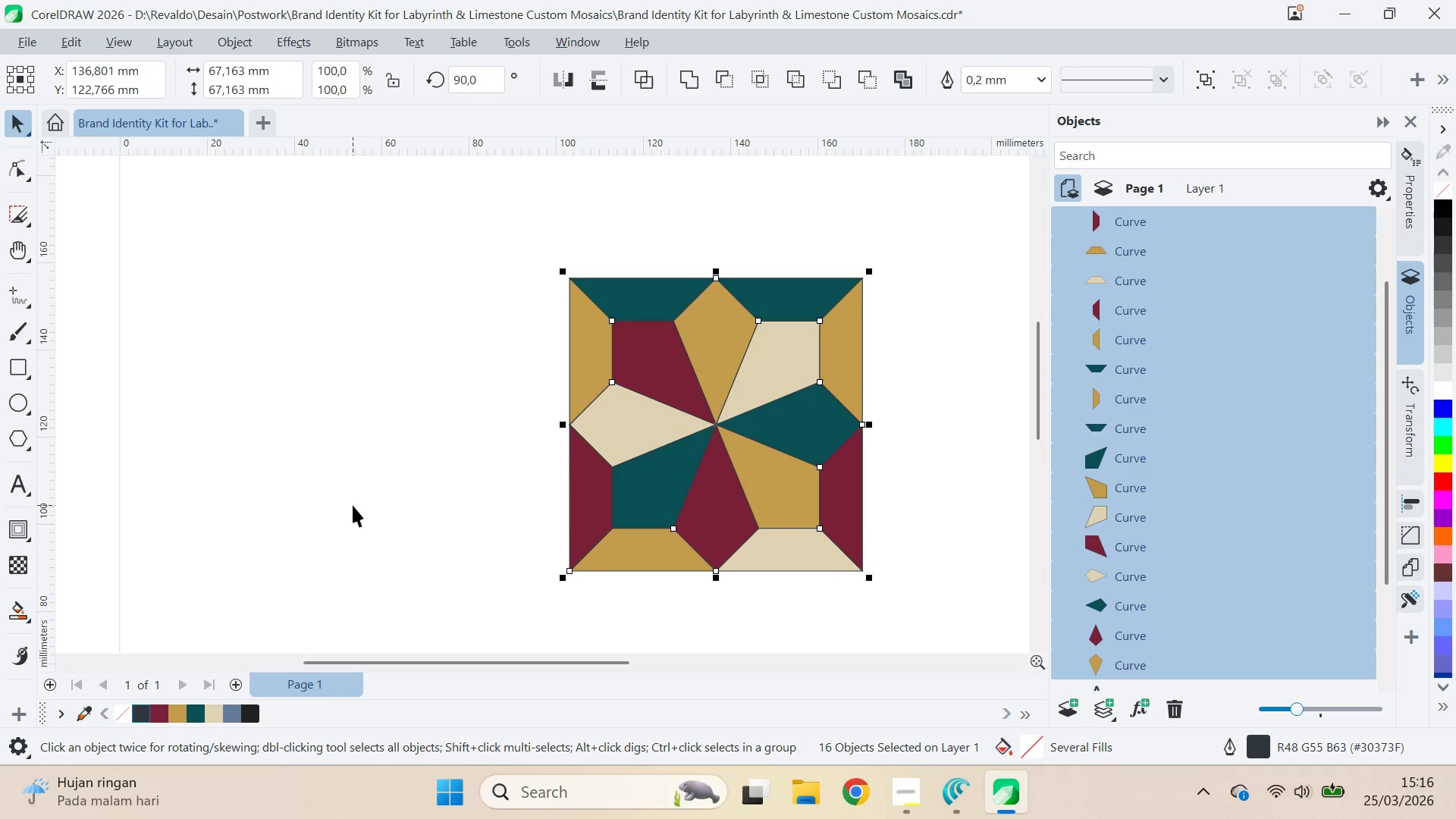 
left_click([1046, 80])
 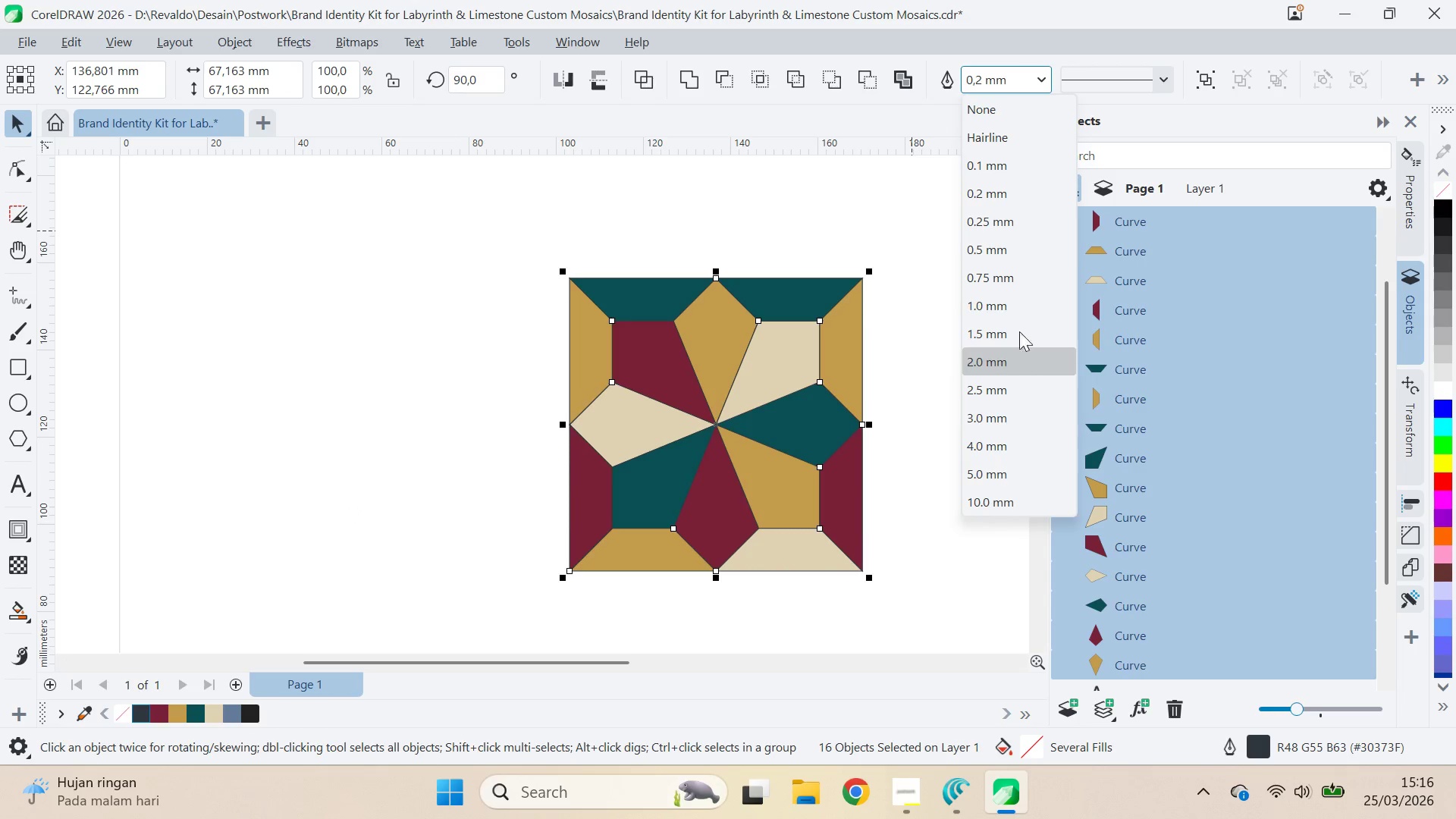 
left_click([1023, 311])
 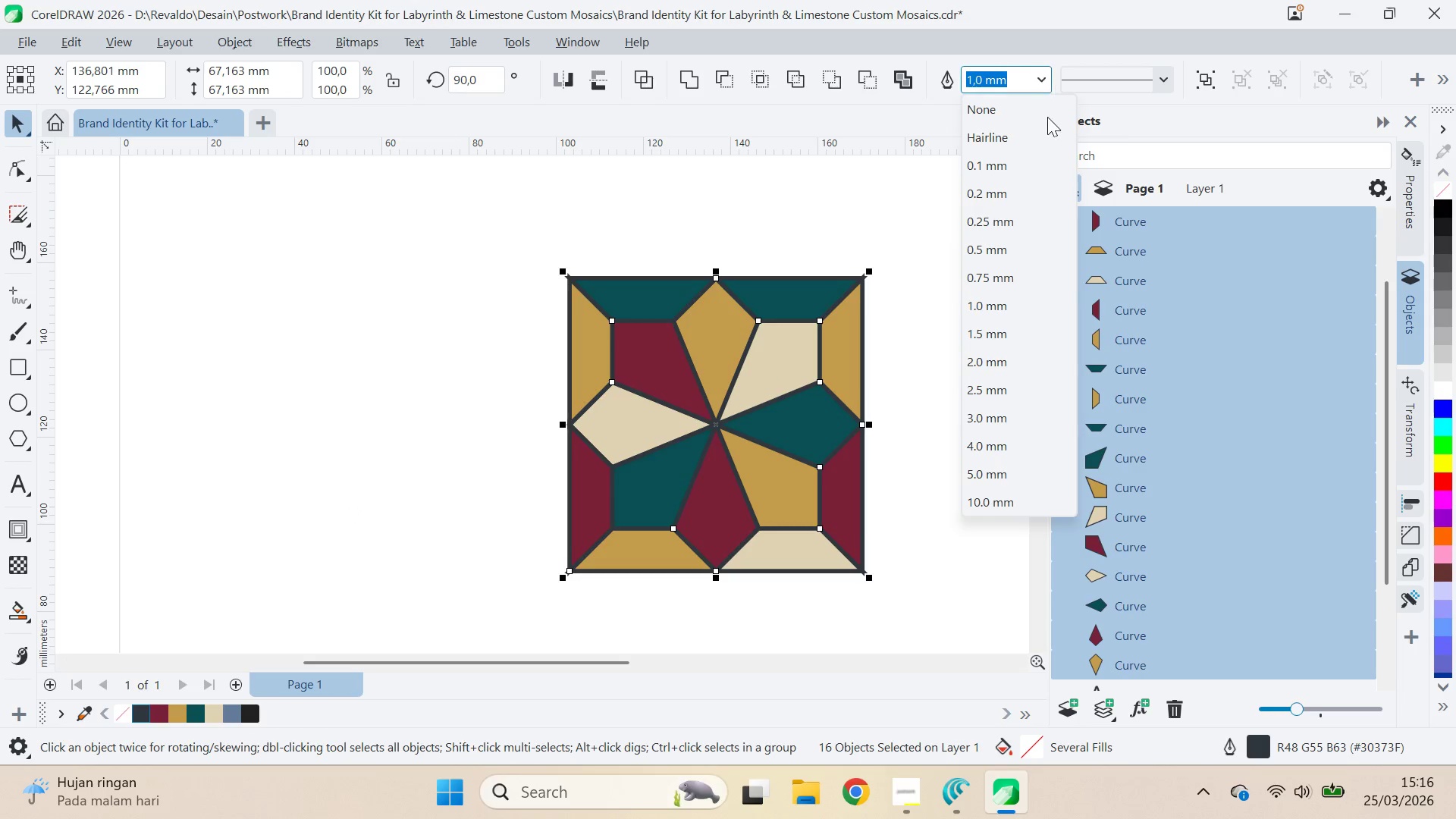 
left_click([1050, 355])
 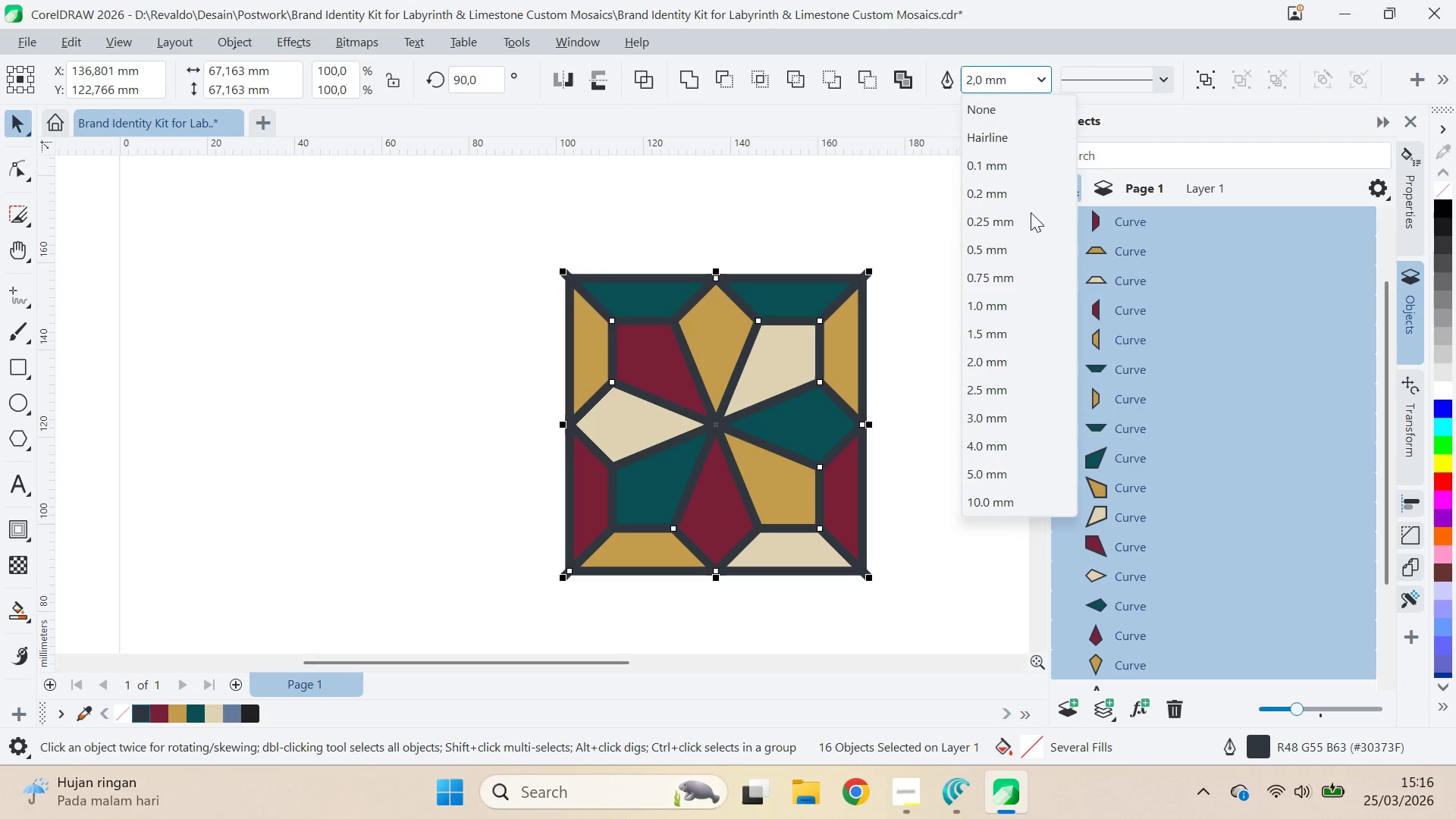 
left_click([1042, 328])
 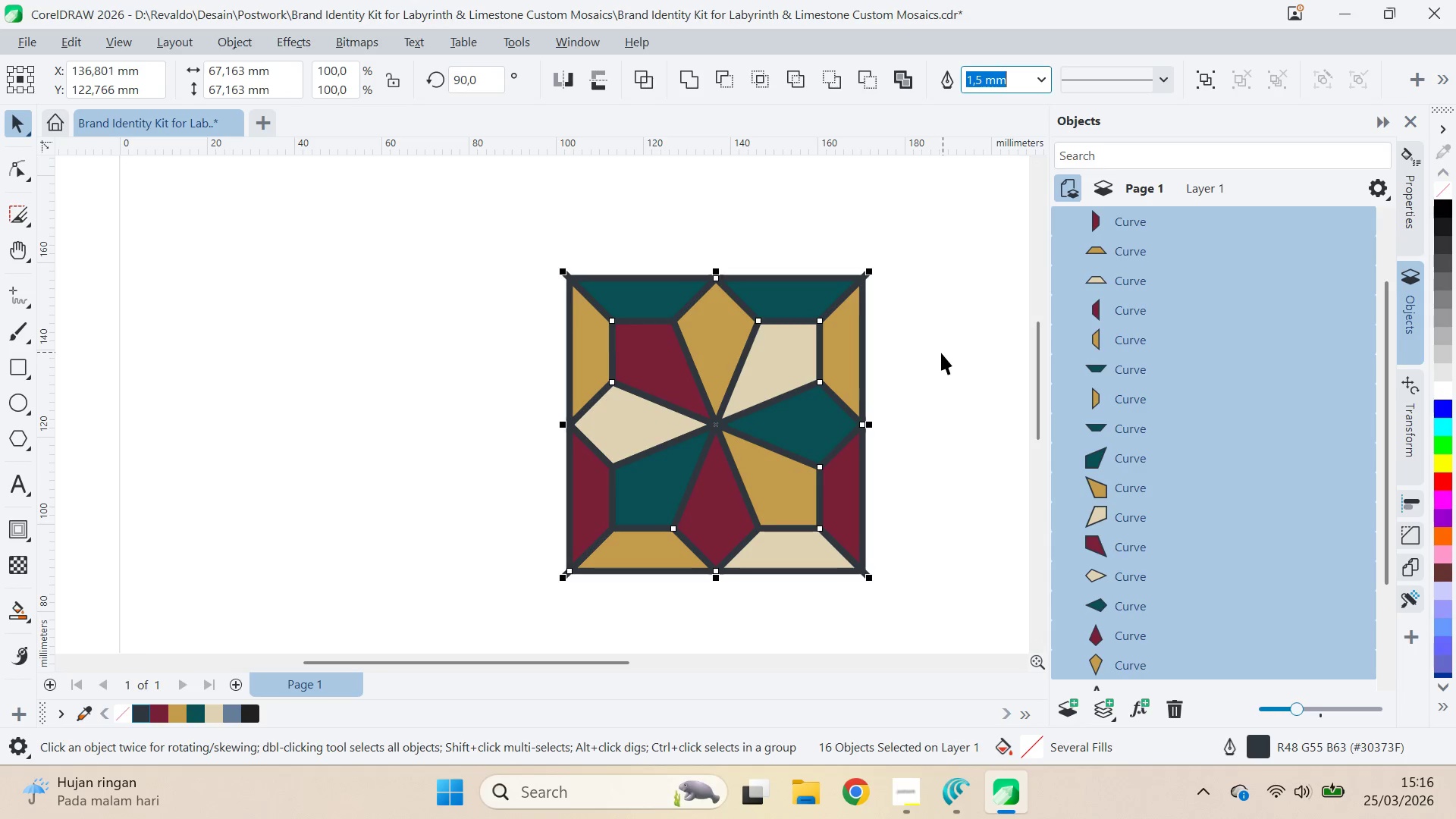 
left_click([1034, 75])
 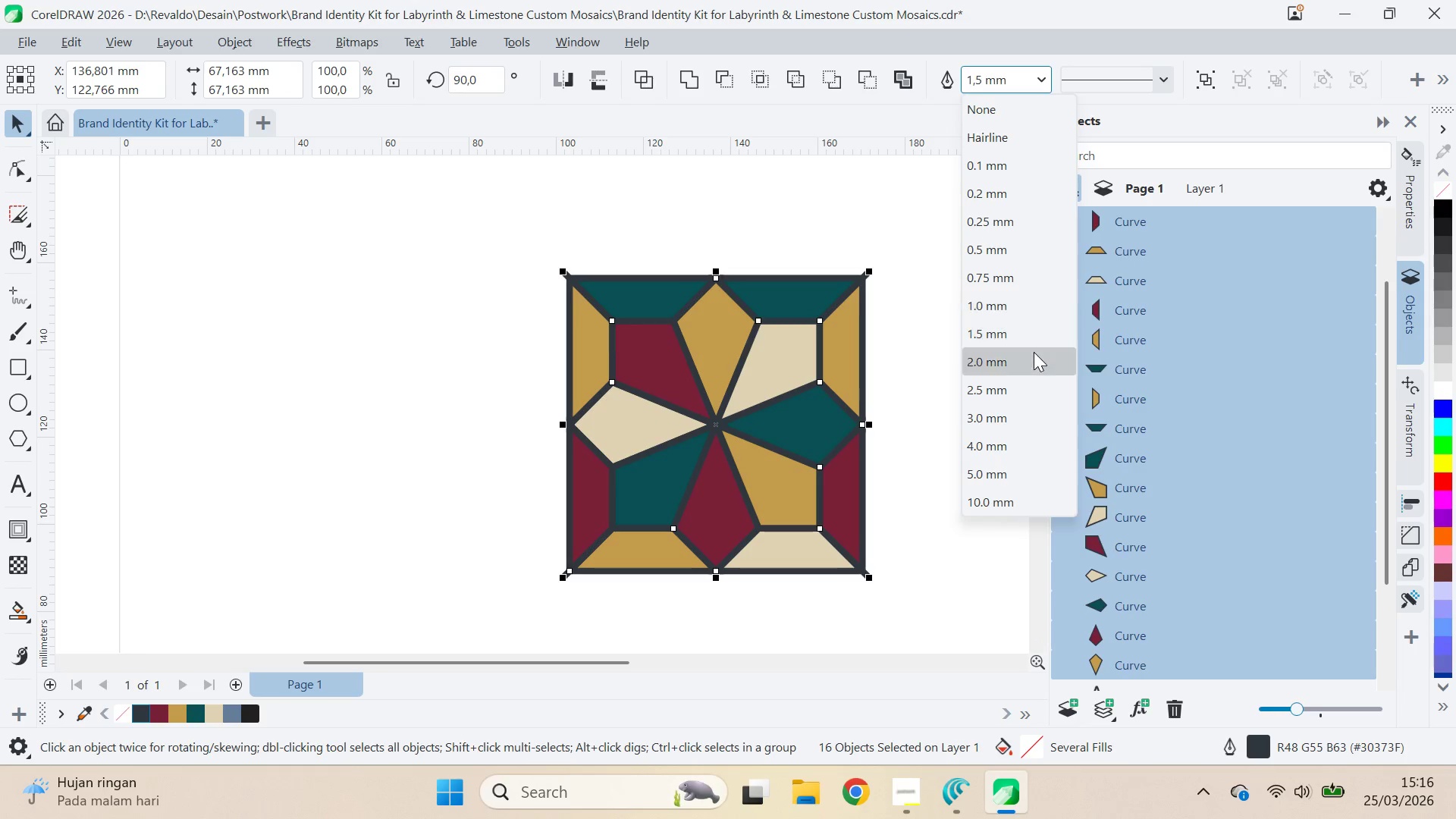 
left_click([1034, 352])
 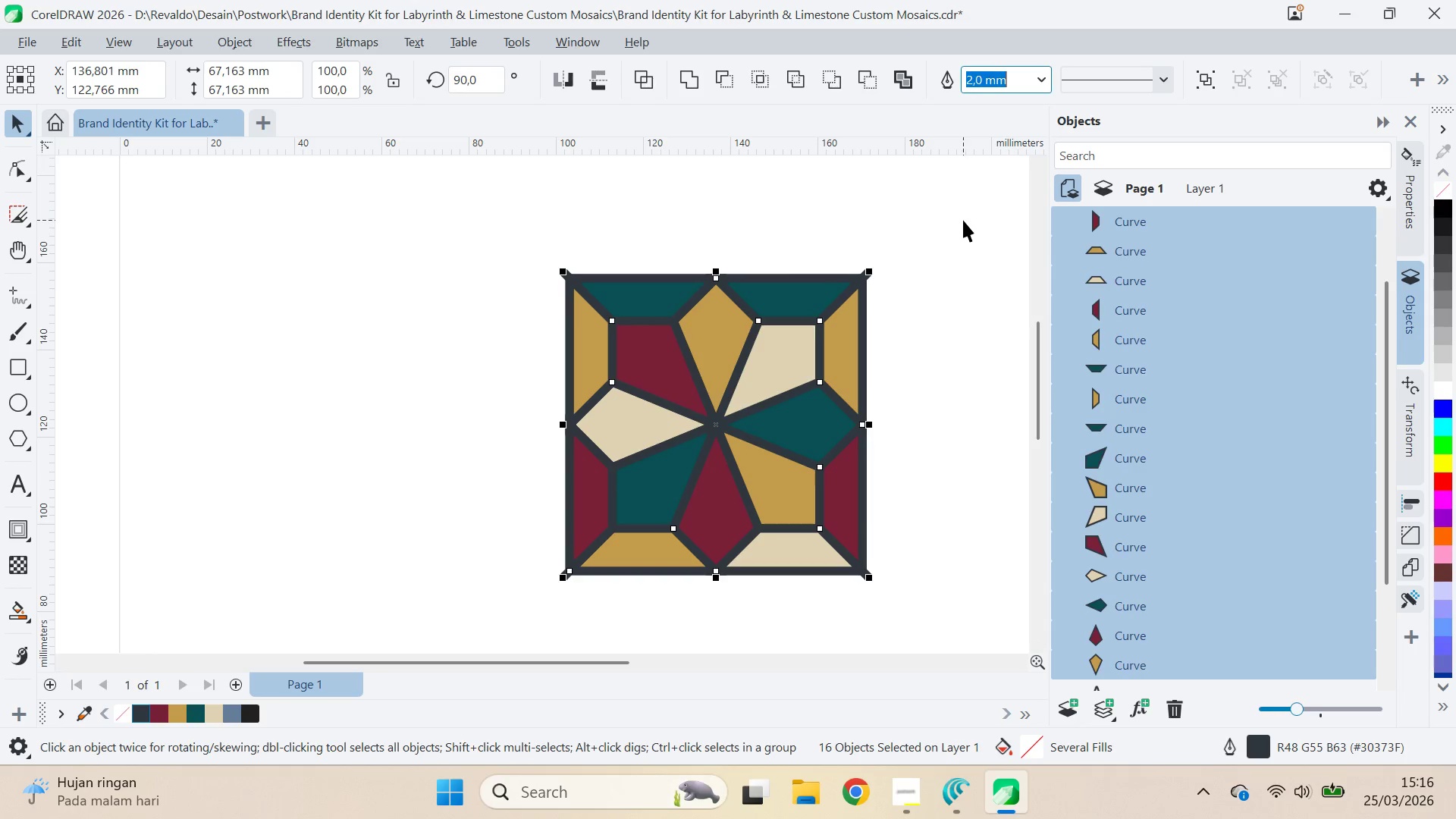 
key(F12)
 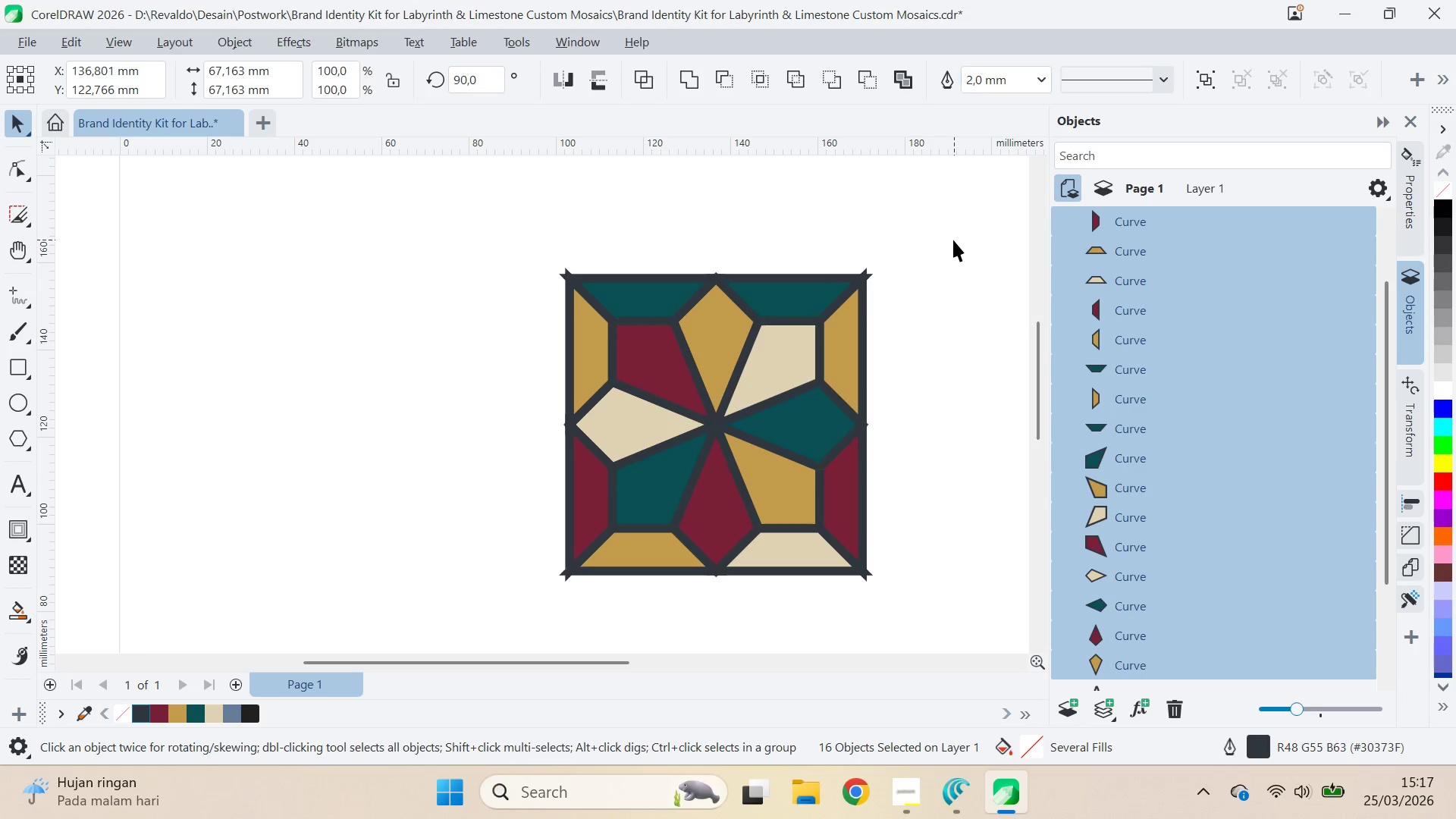 
left_click_drag(start_coordinate=[923, 235], to_coordinate=[330, 625])
 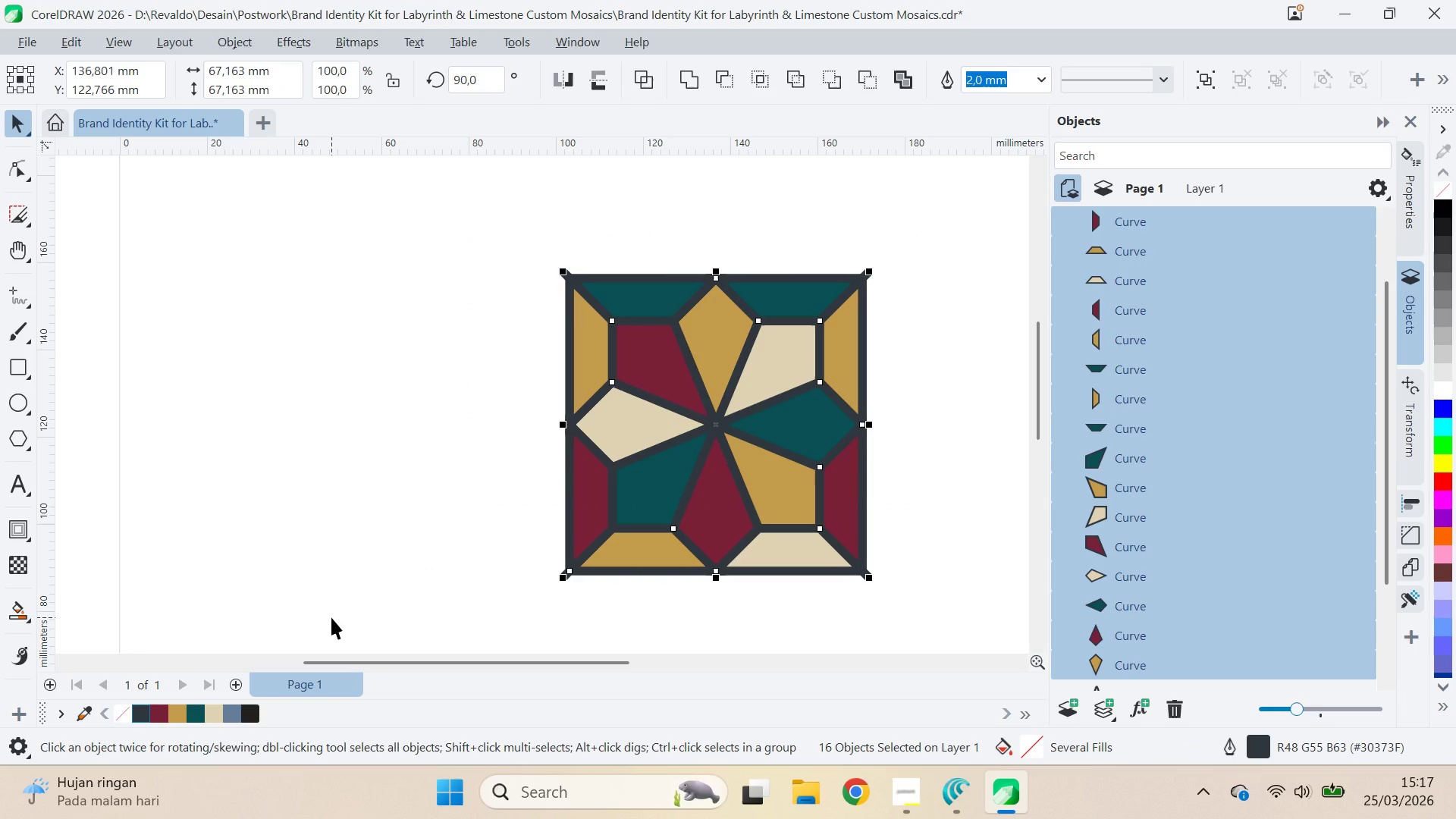 
key(F12)
 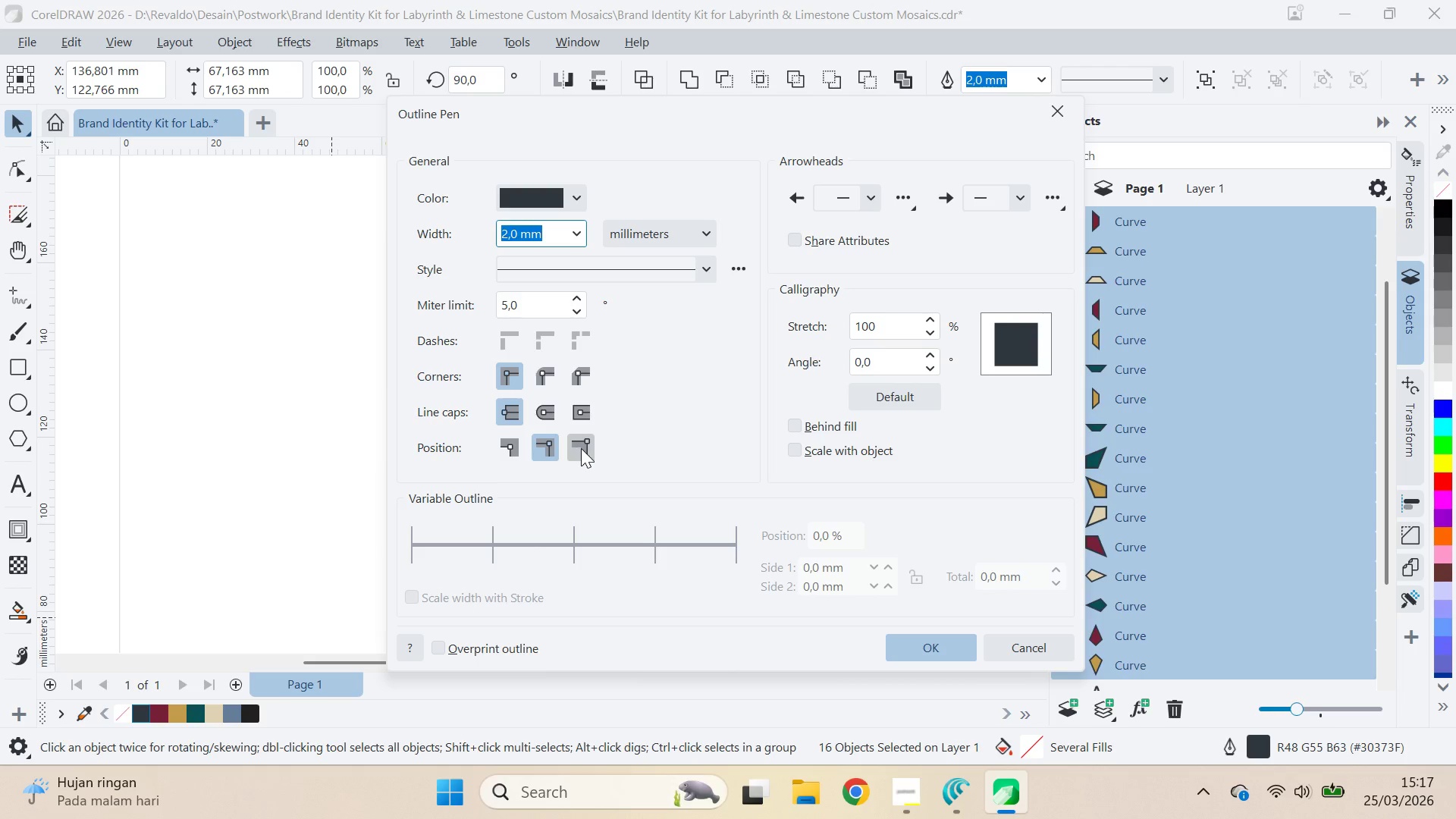 
left_click_drag(start_coordinate=[535, 384], to_coordinate=[543, 394])
 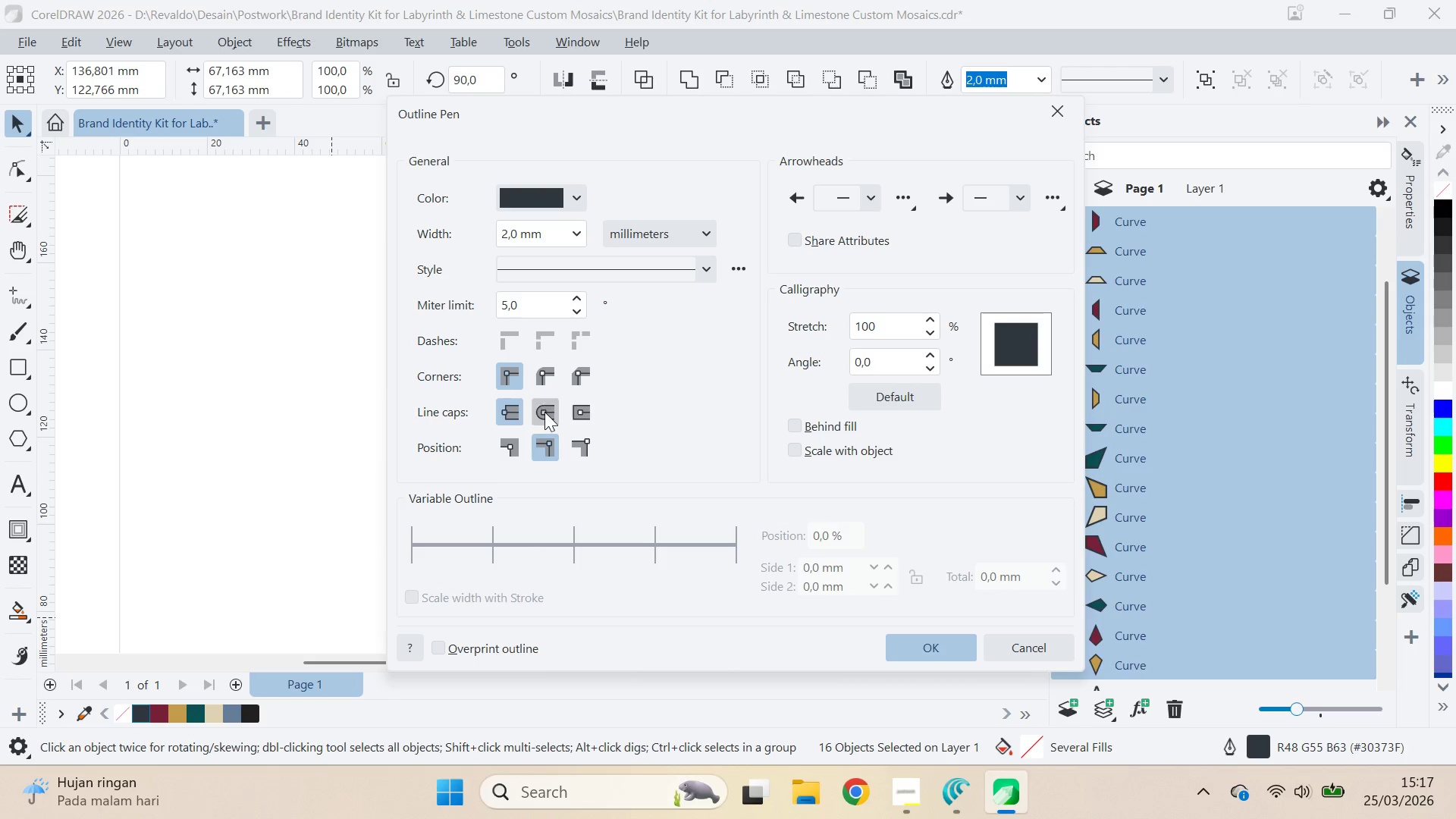 
double_click([544, 412])
 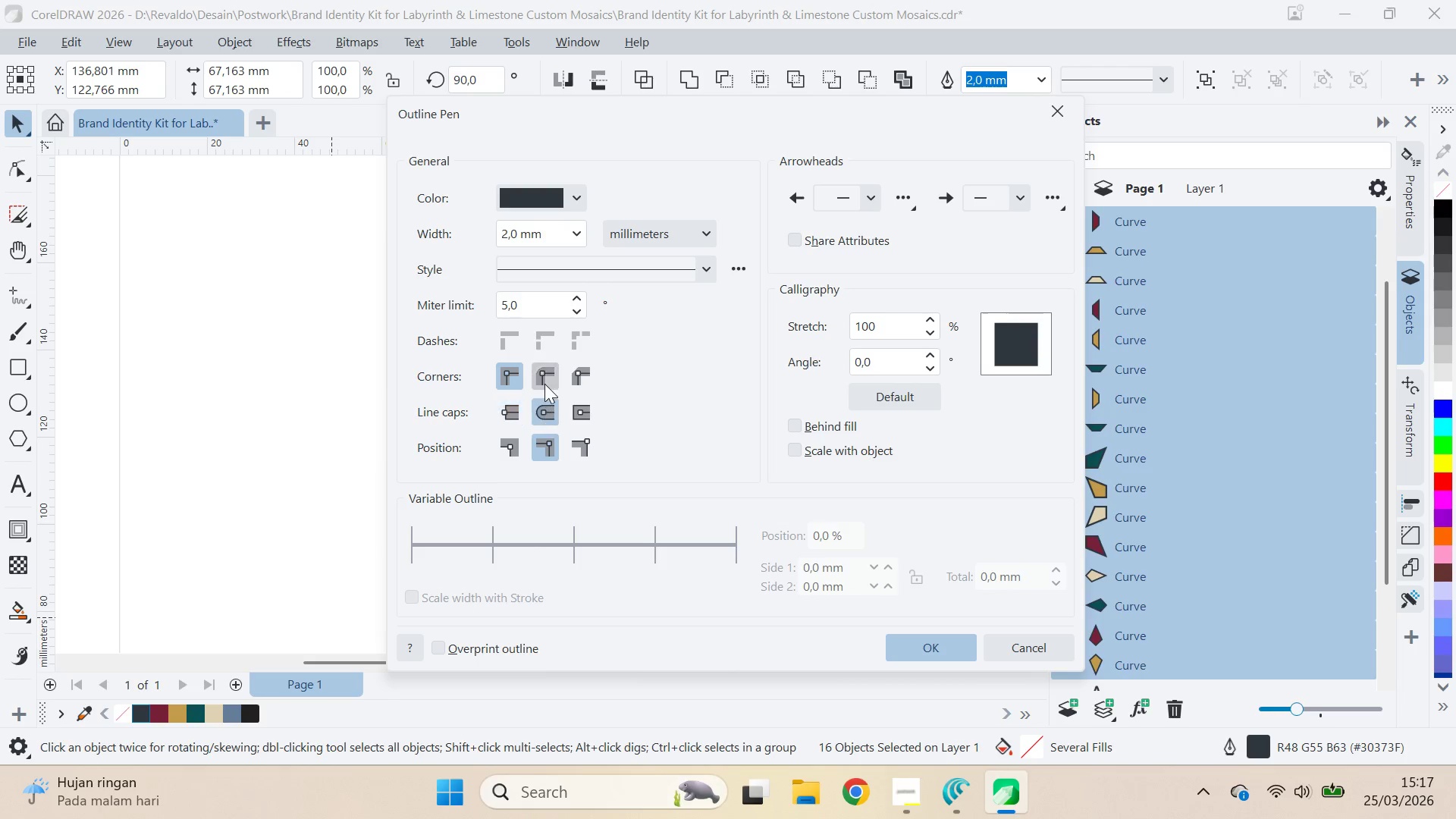 
triple_click([544, 383])
 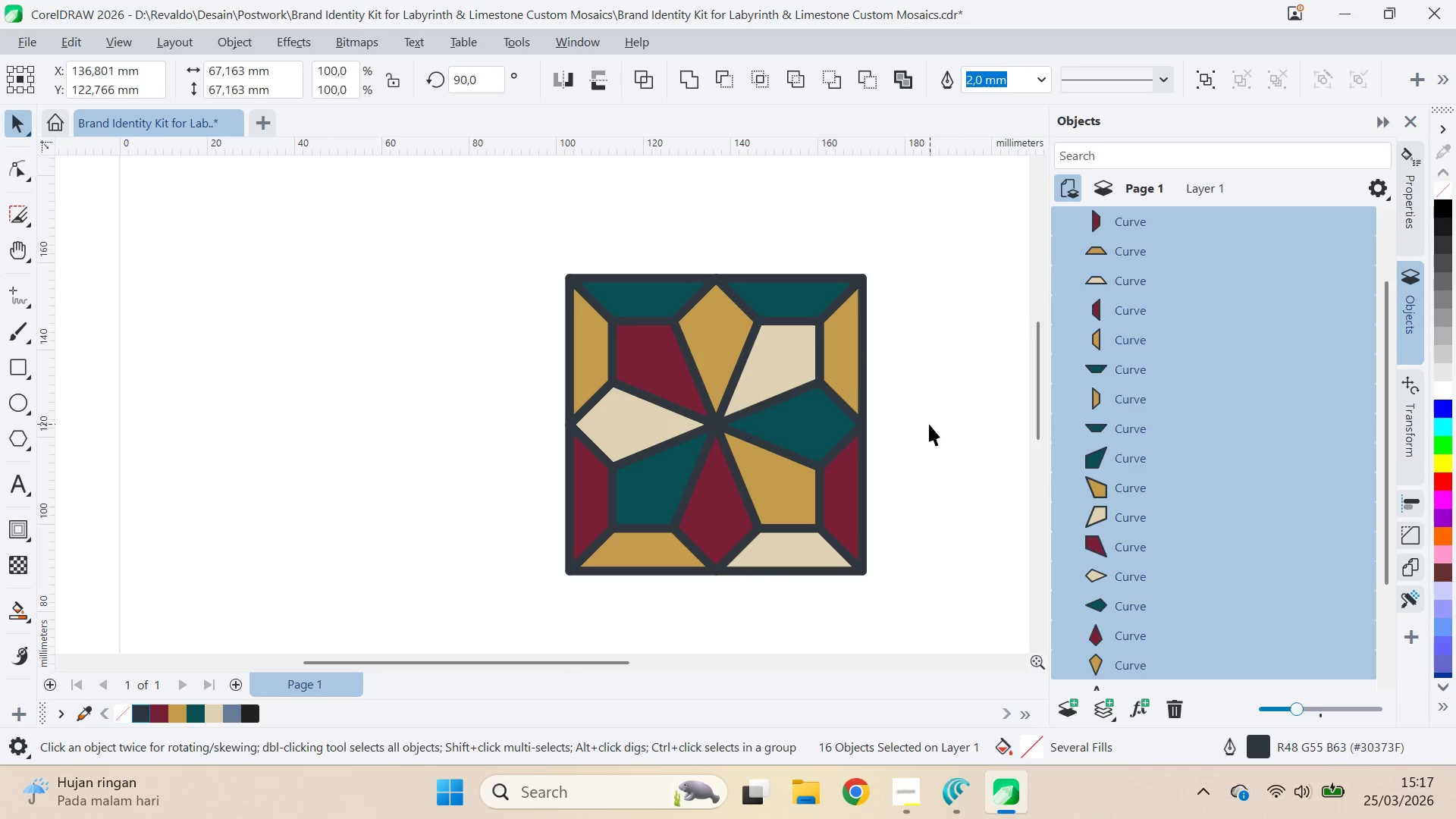 
type(qv)
 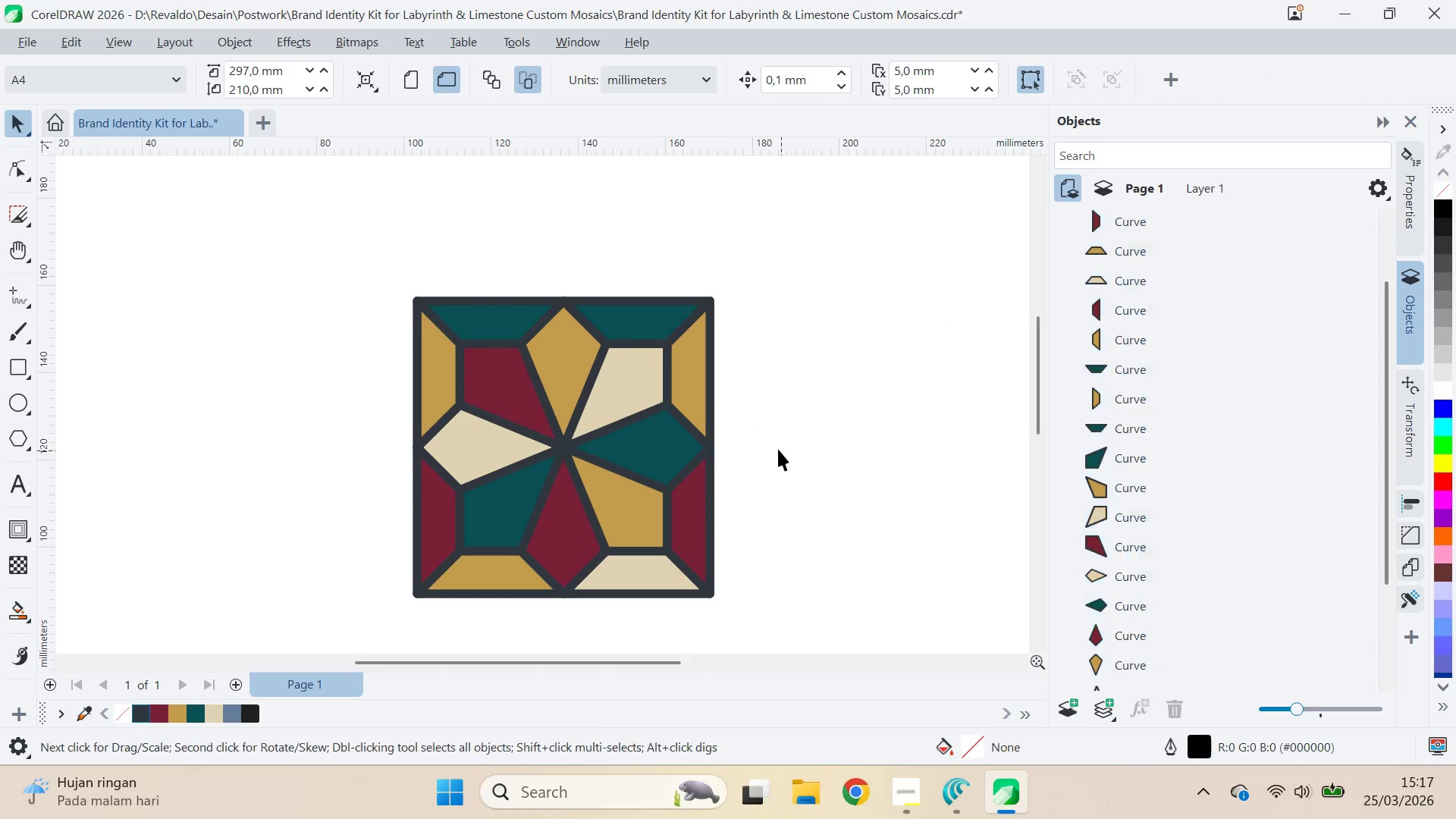 
left_click_drag(start_coordinate=[929, 424], to_coordinate=[777, 447])
 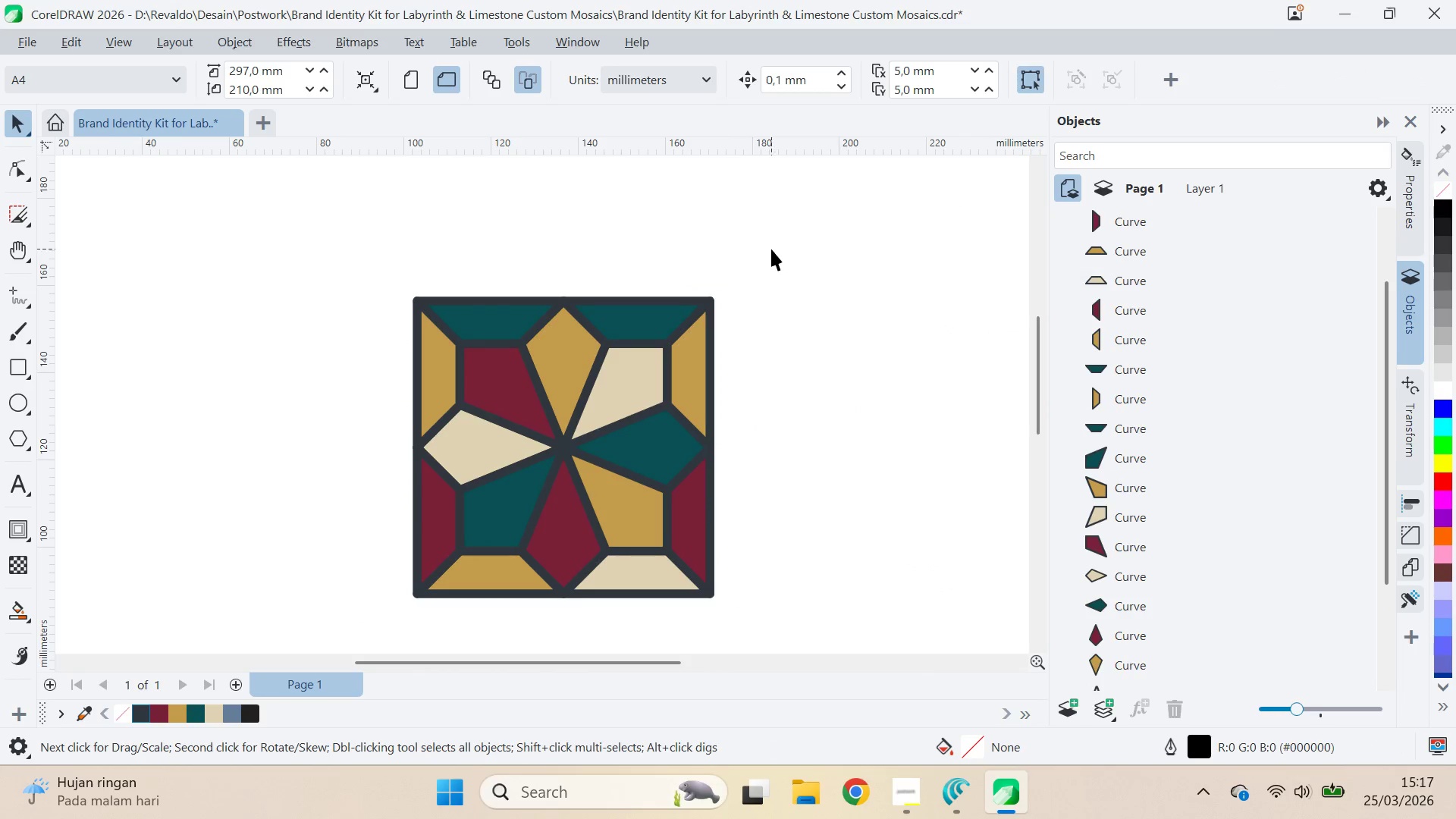 
left_click_drag(start_coordinate=[789, 253], to_coordinate=[342, 630])
 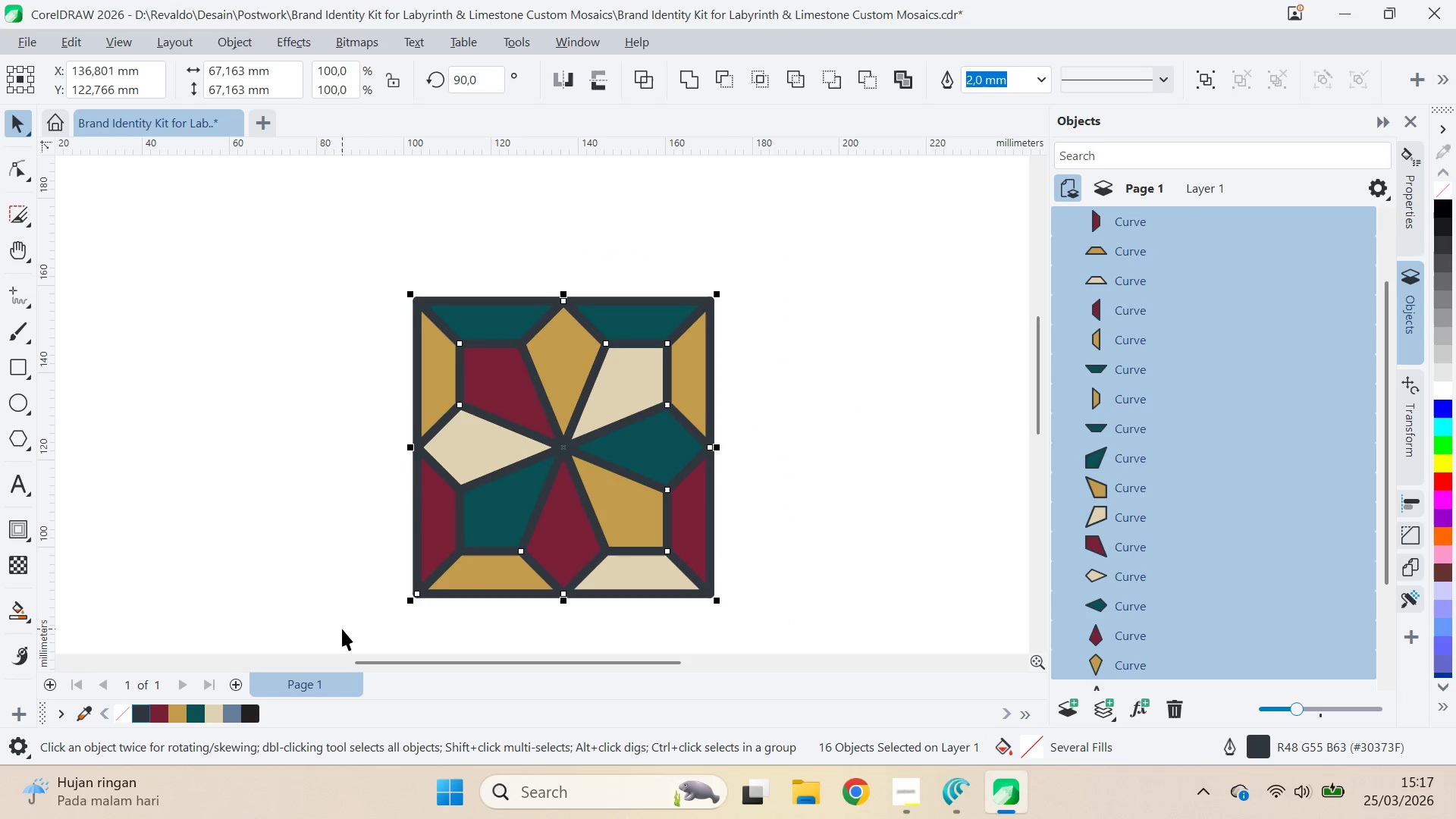 
key(Control+Shift+Q)
 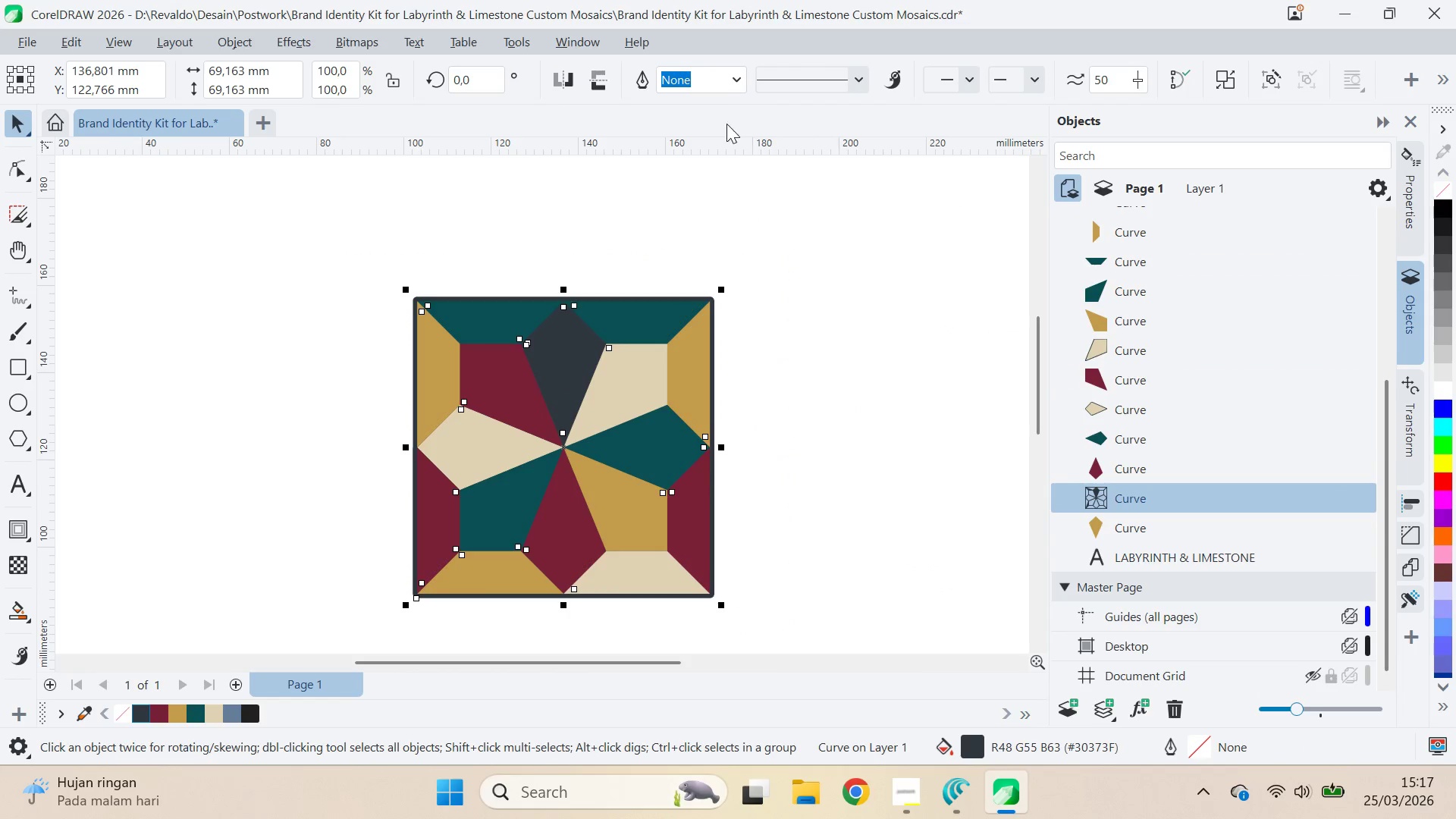 
key(Control+Z)
 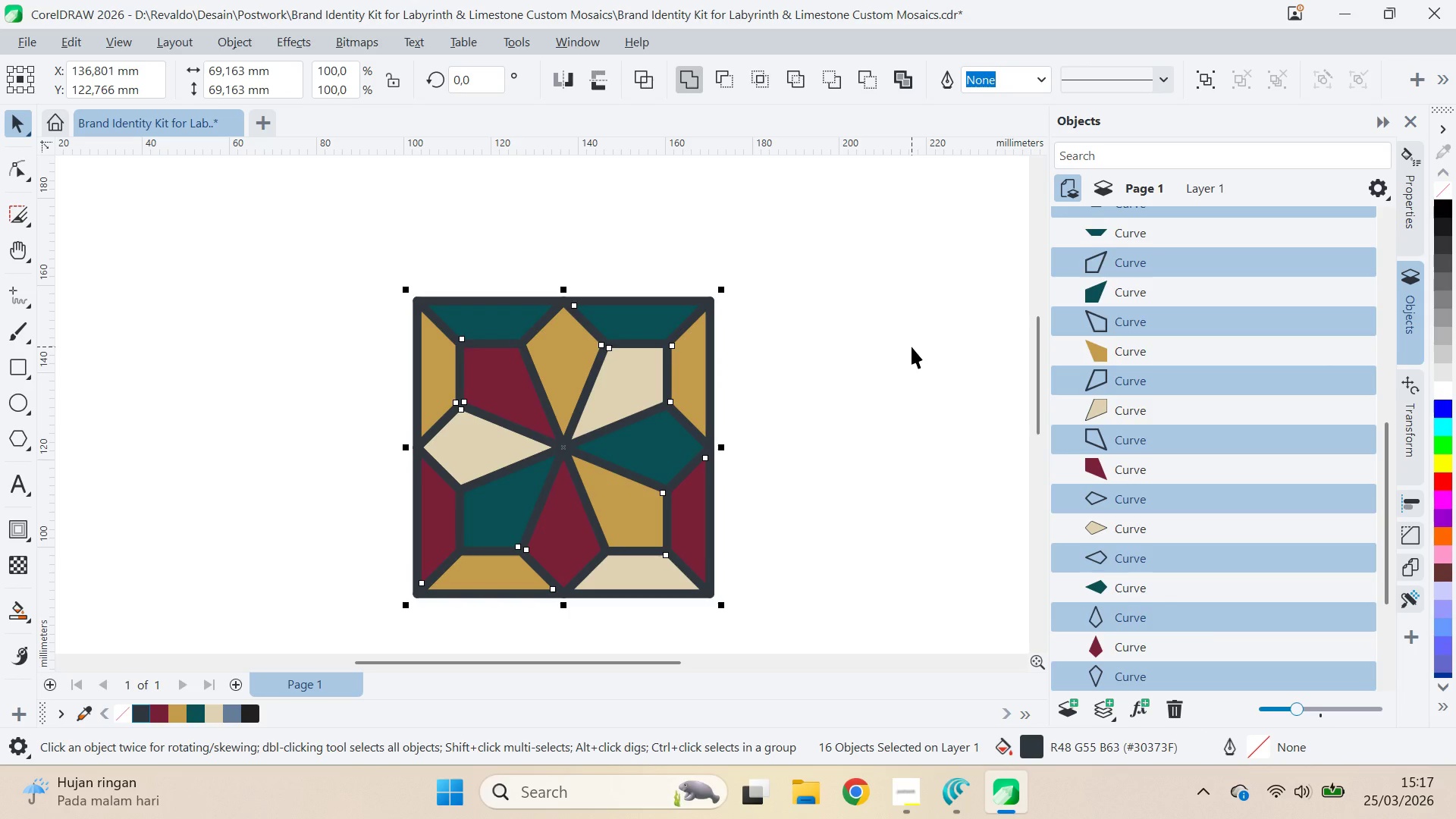 
left_click([912, 347])
 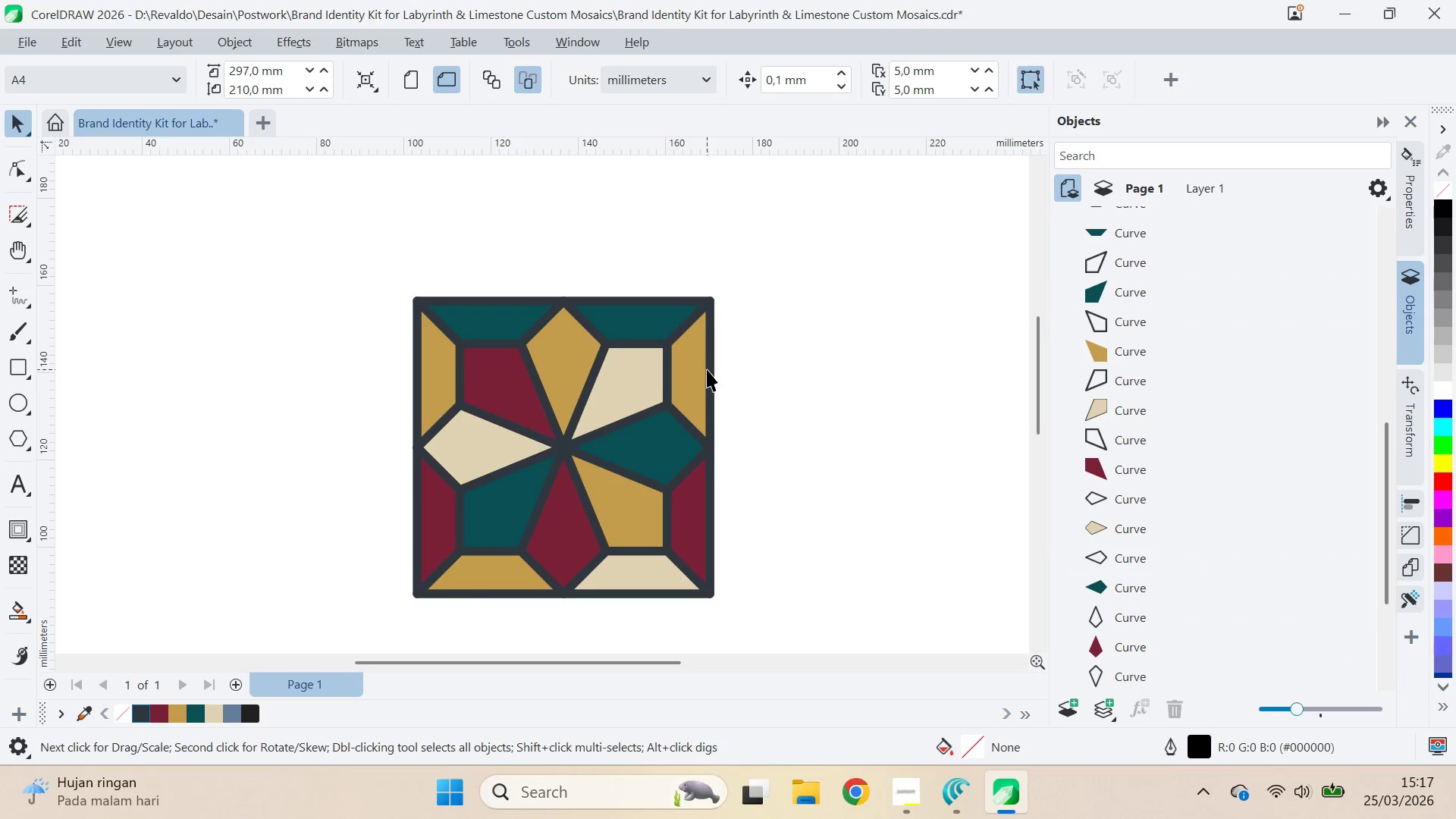 
left_click([712, 362])
 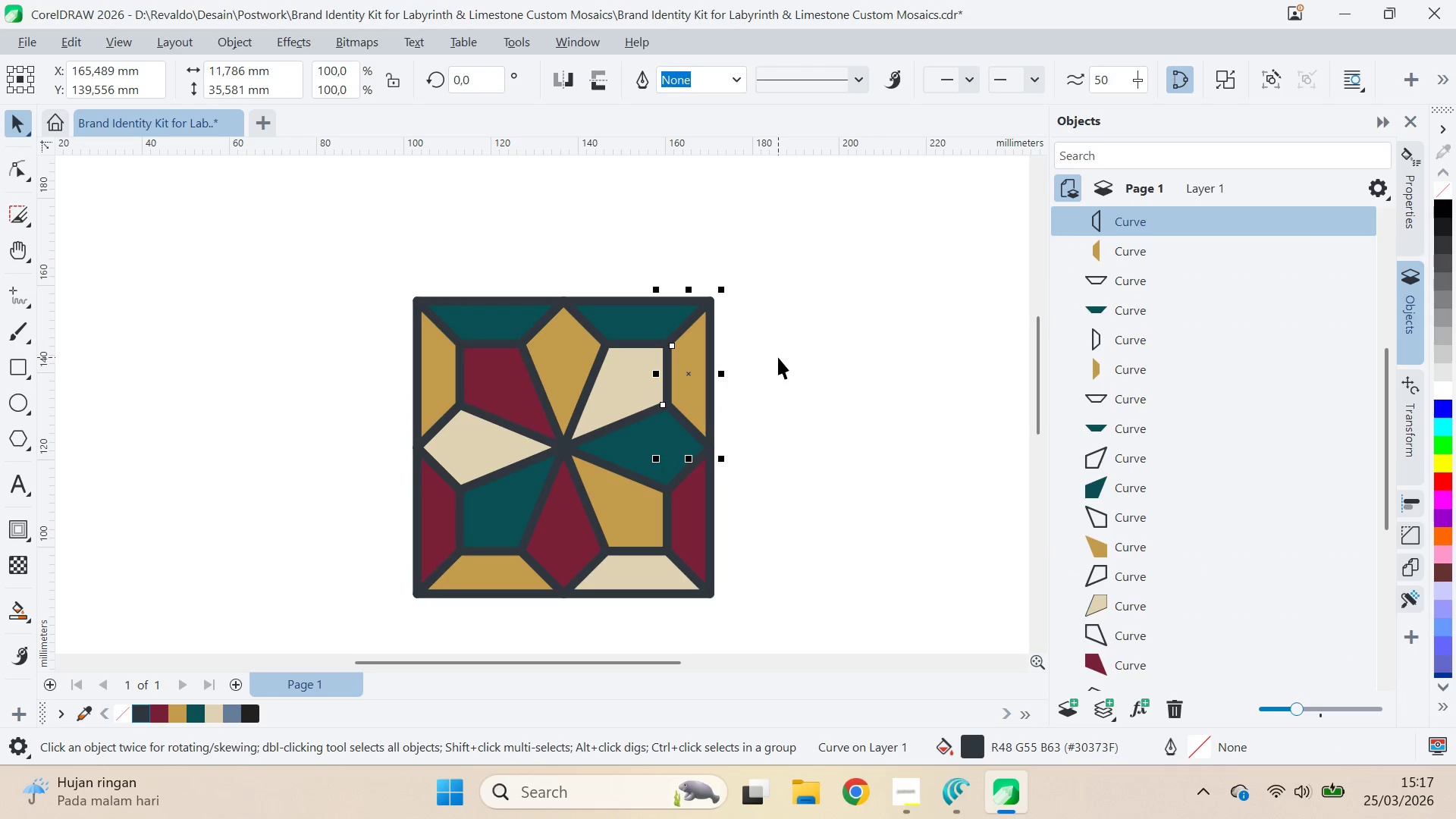 
left_click([778, 357])
 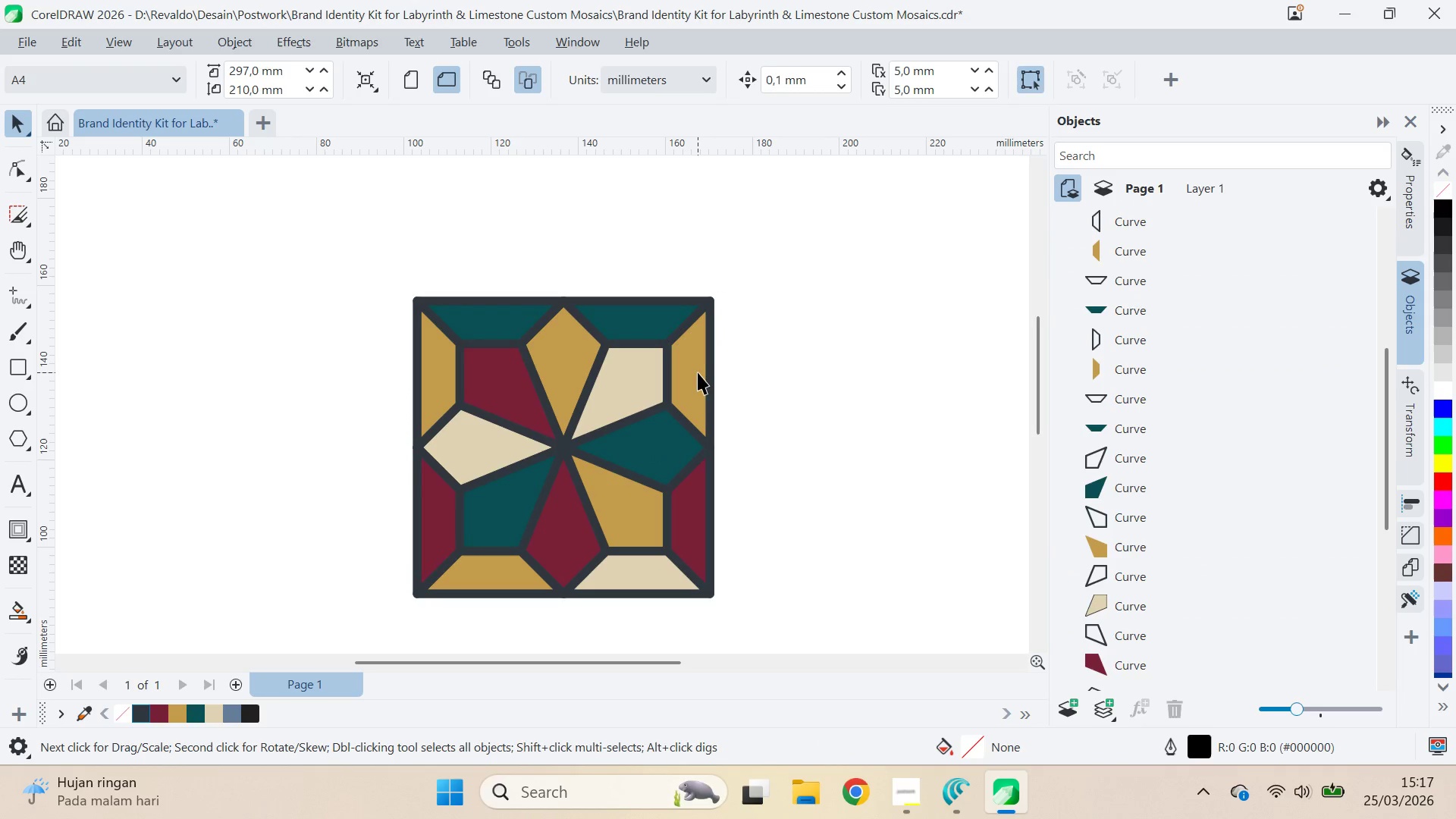 
left_click_drag(start_coordinate=[695, 372], to_coordinate=[771, 378])
 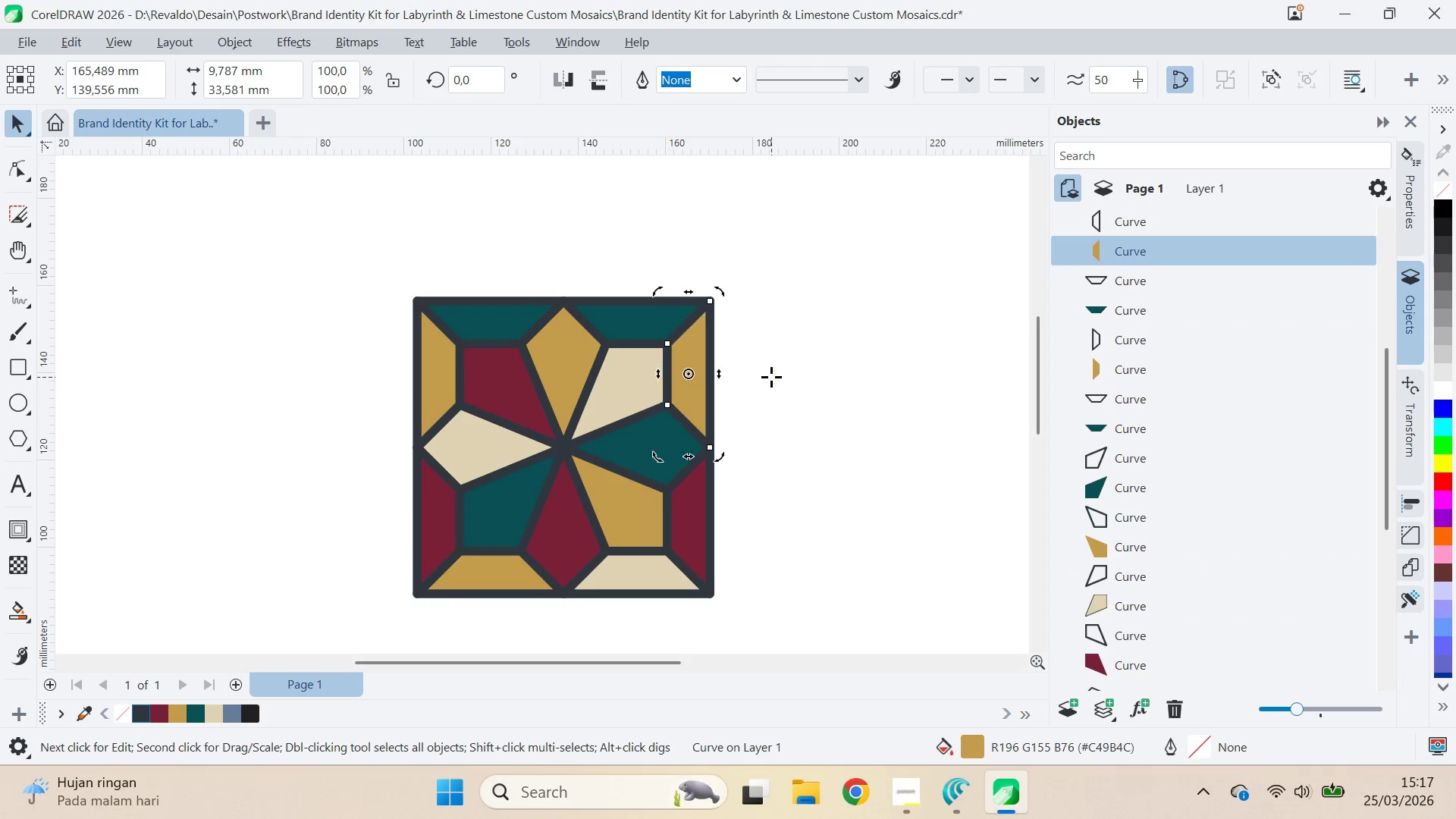 
double_click([771, 378])
 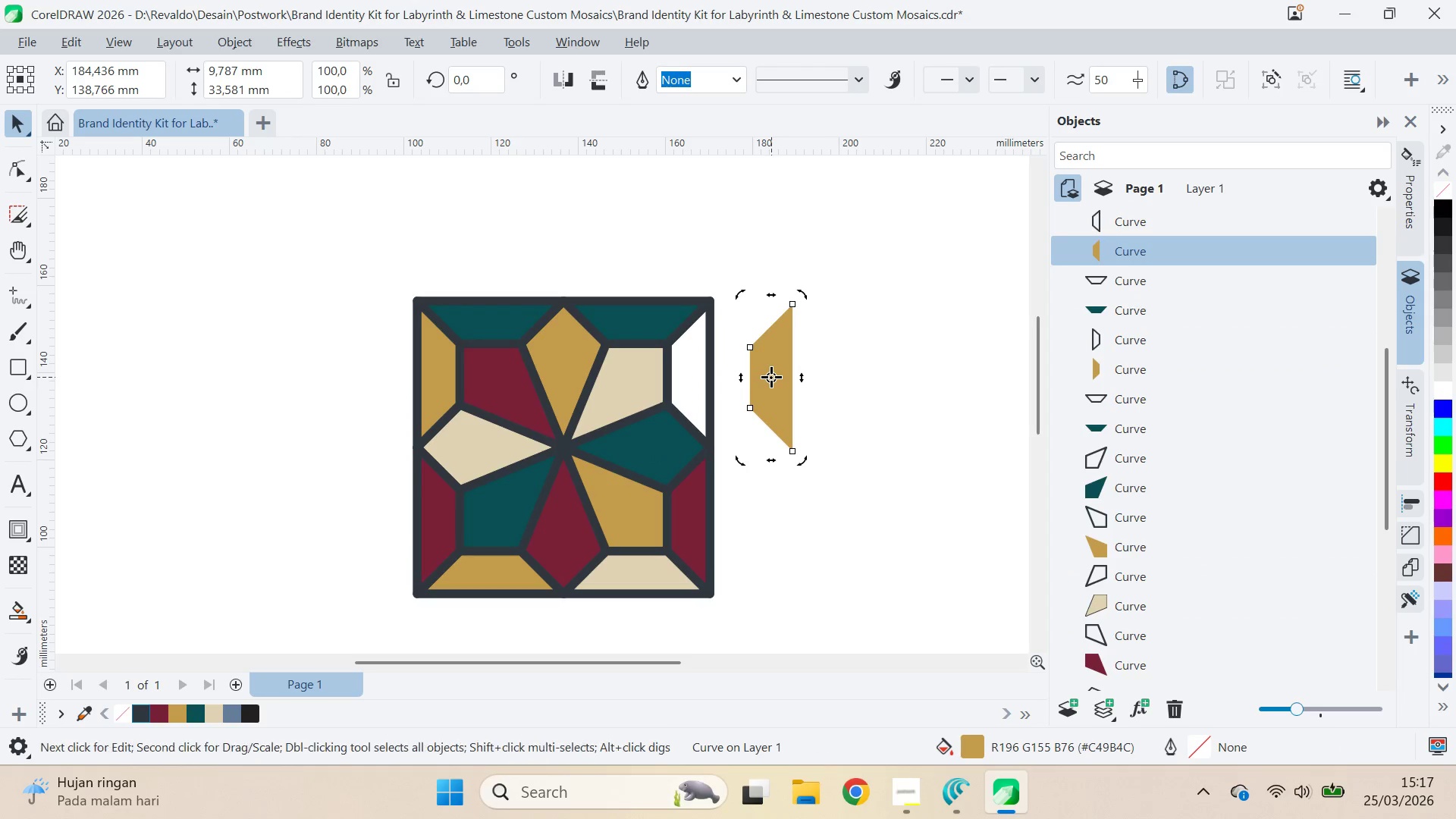 
key(Control+Z)
 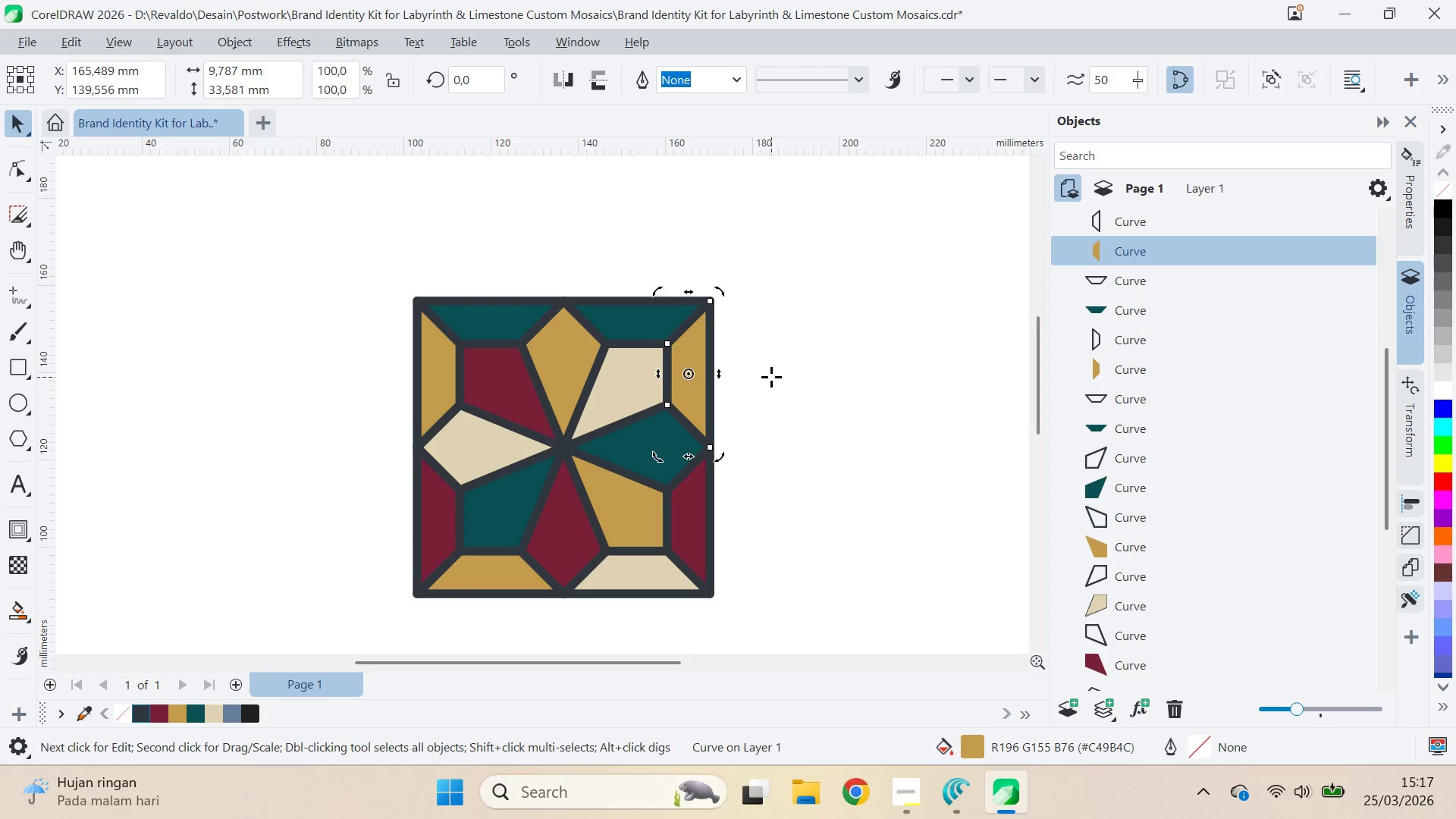 
left_click([771, 377])
 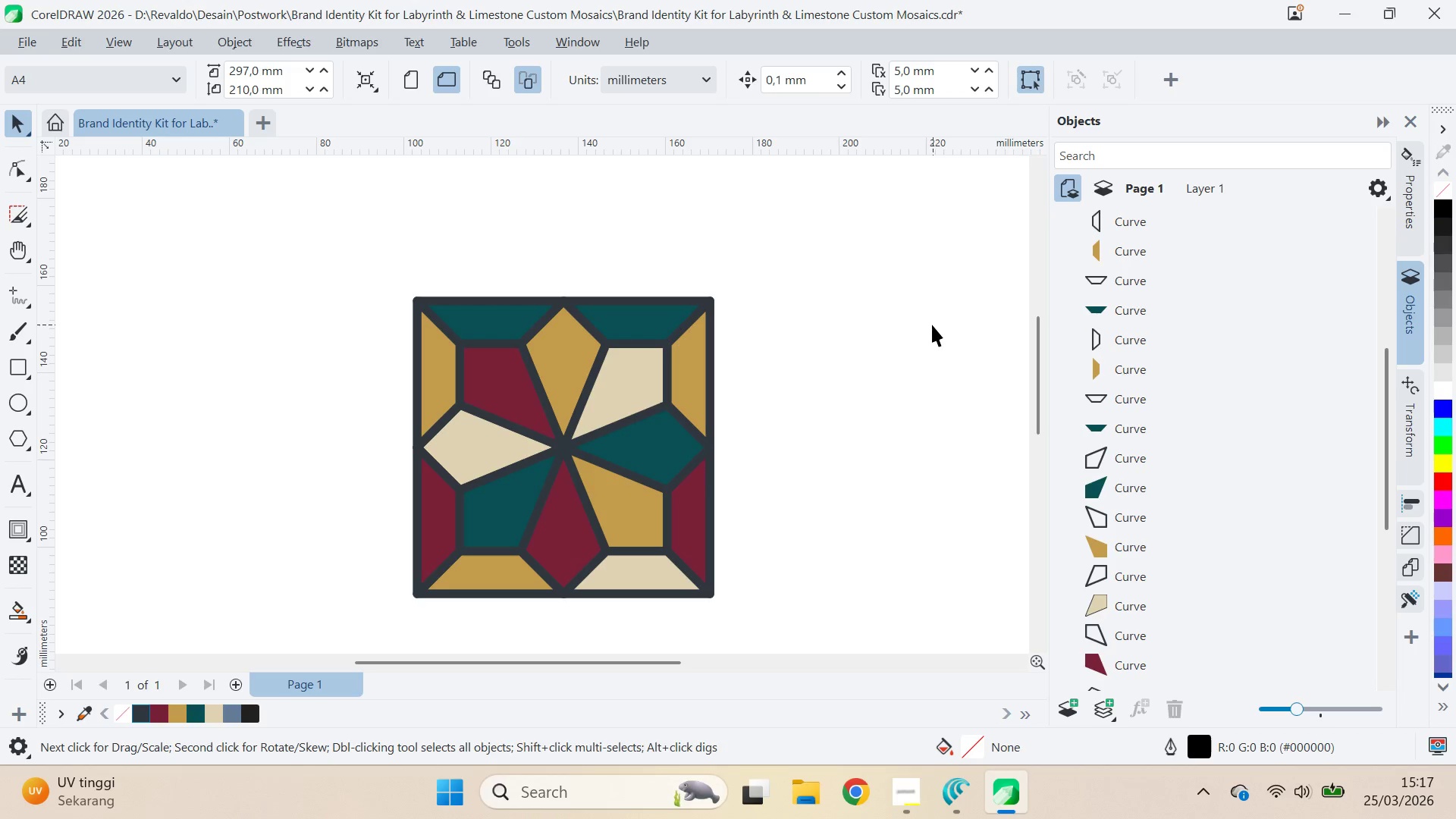 
wait(6.12)
 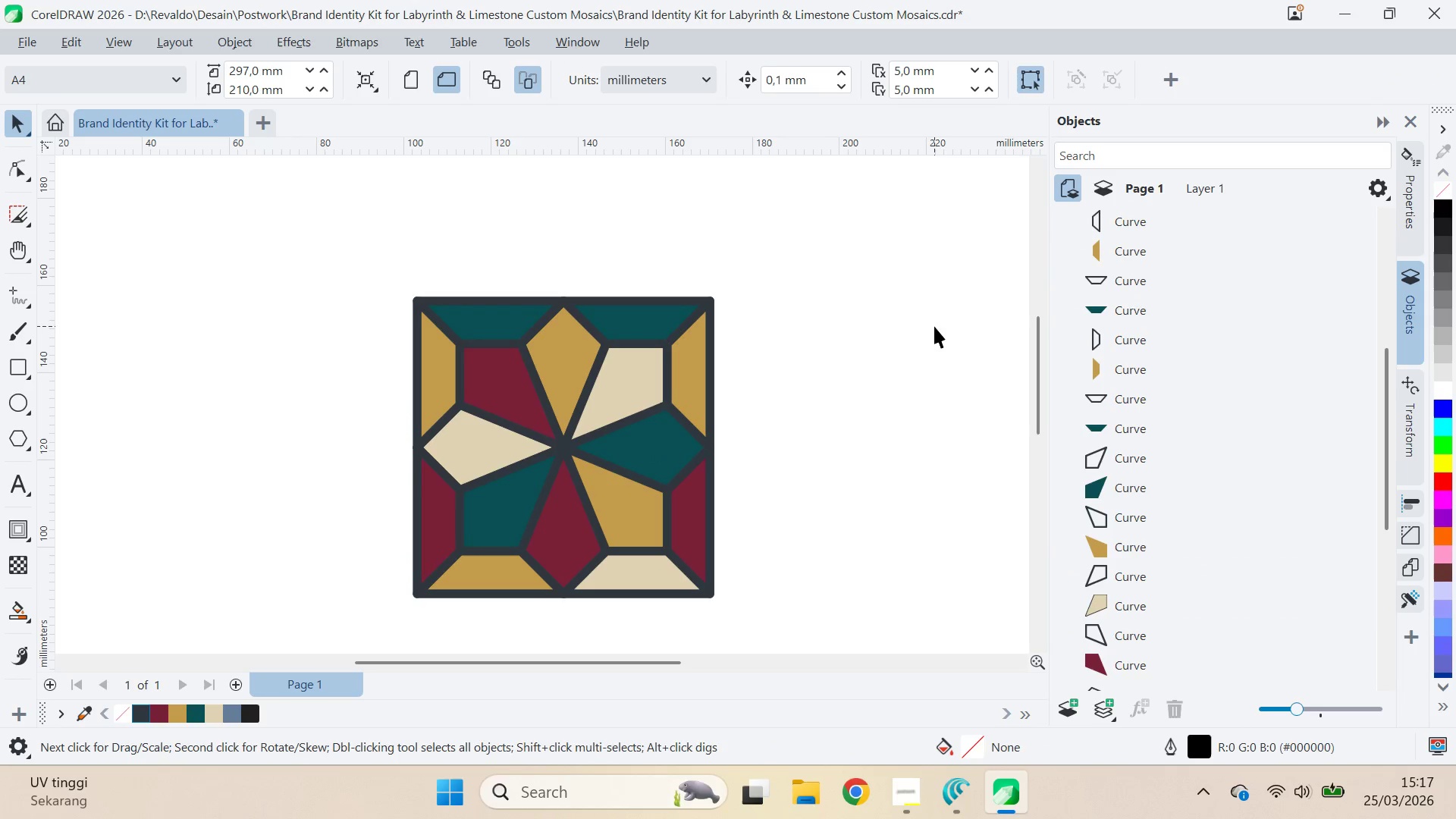 
scroll: coordinate [1213, 278], scroll_direction: up, amount: 6.0
 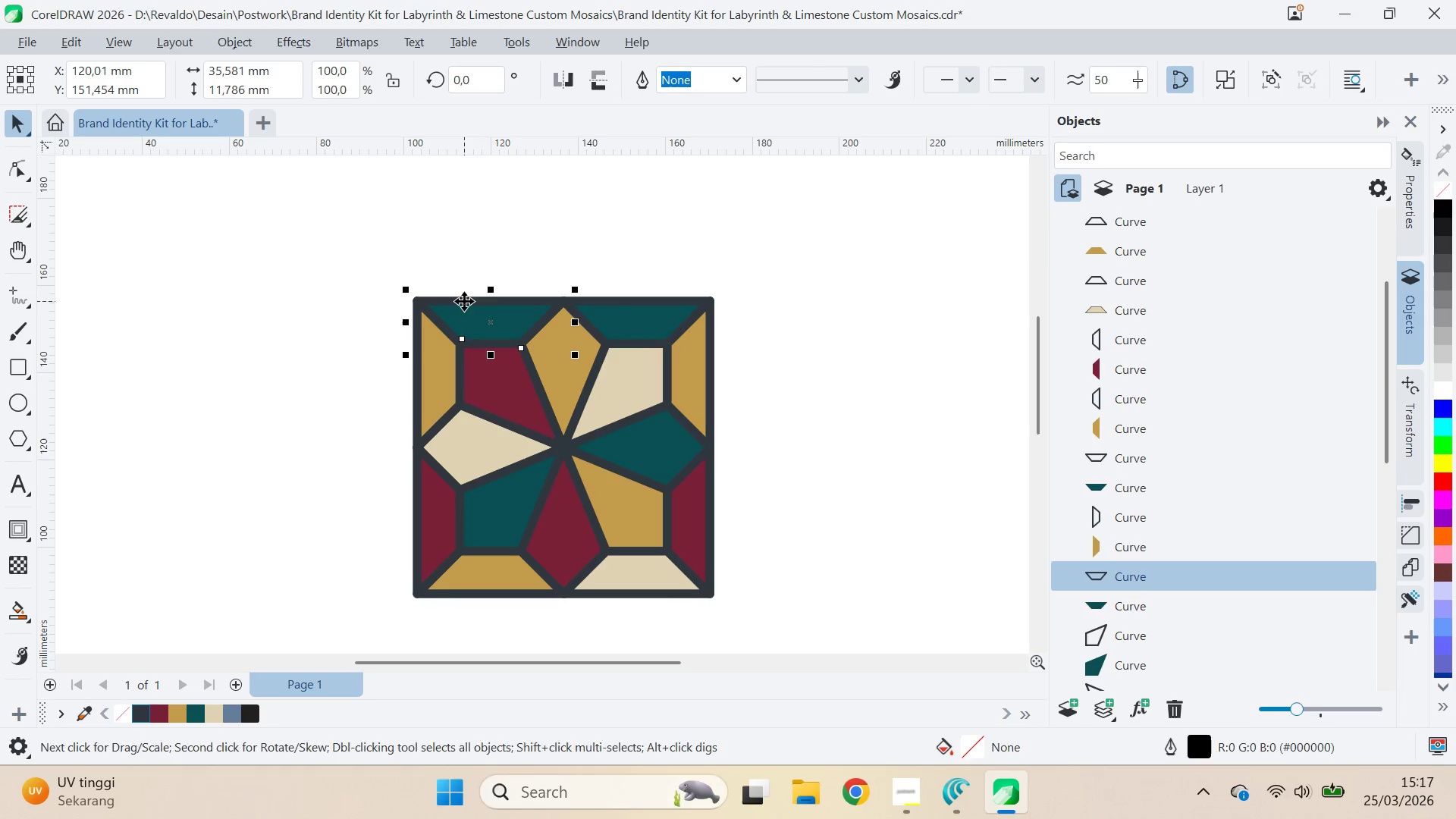 
hold_key(key=ShiftLeft, duration=0.64)
left_click([637, 296])
 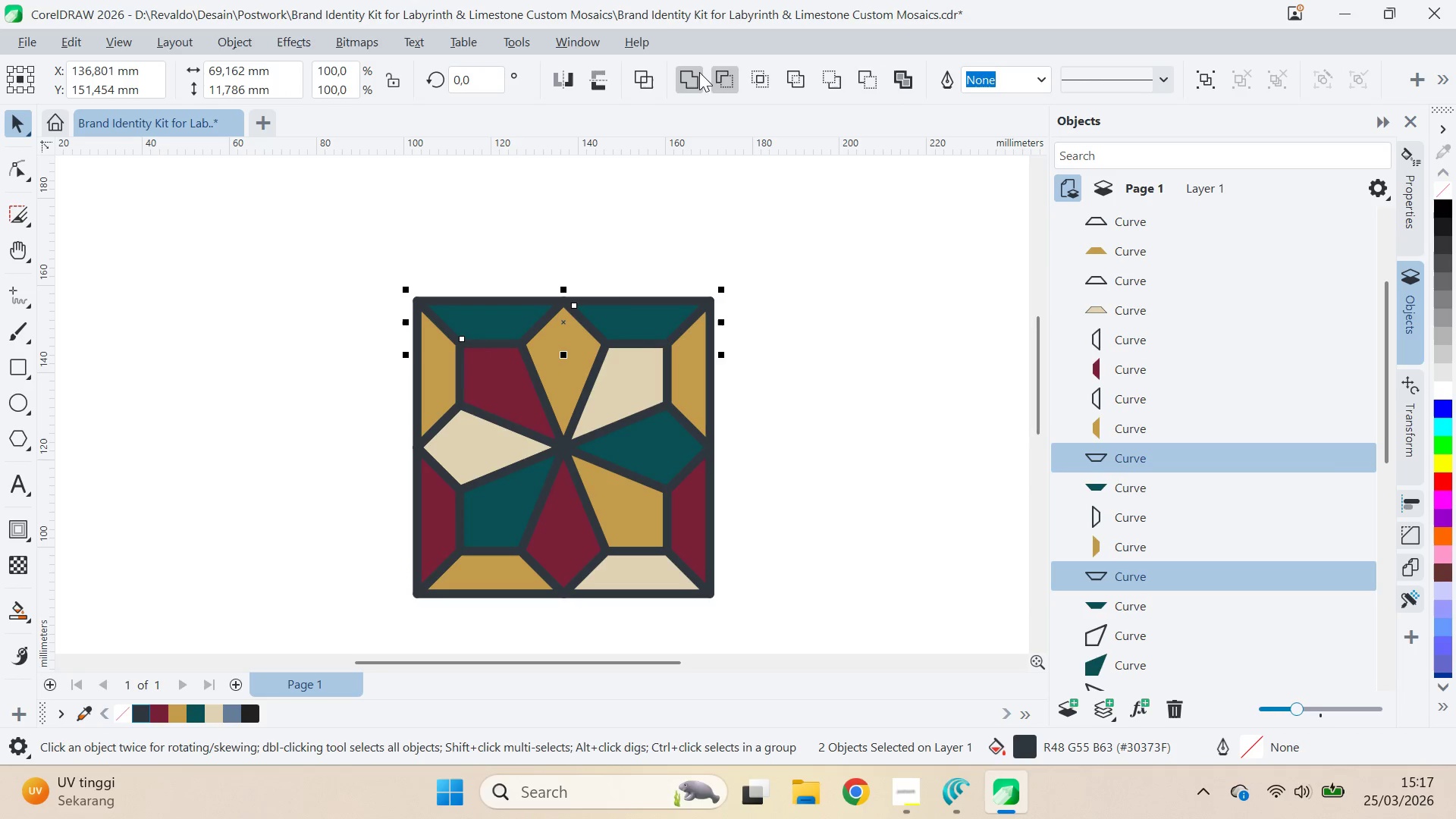 
left_click([691, 75])
 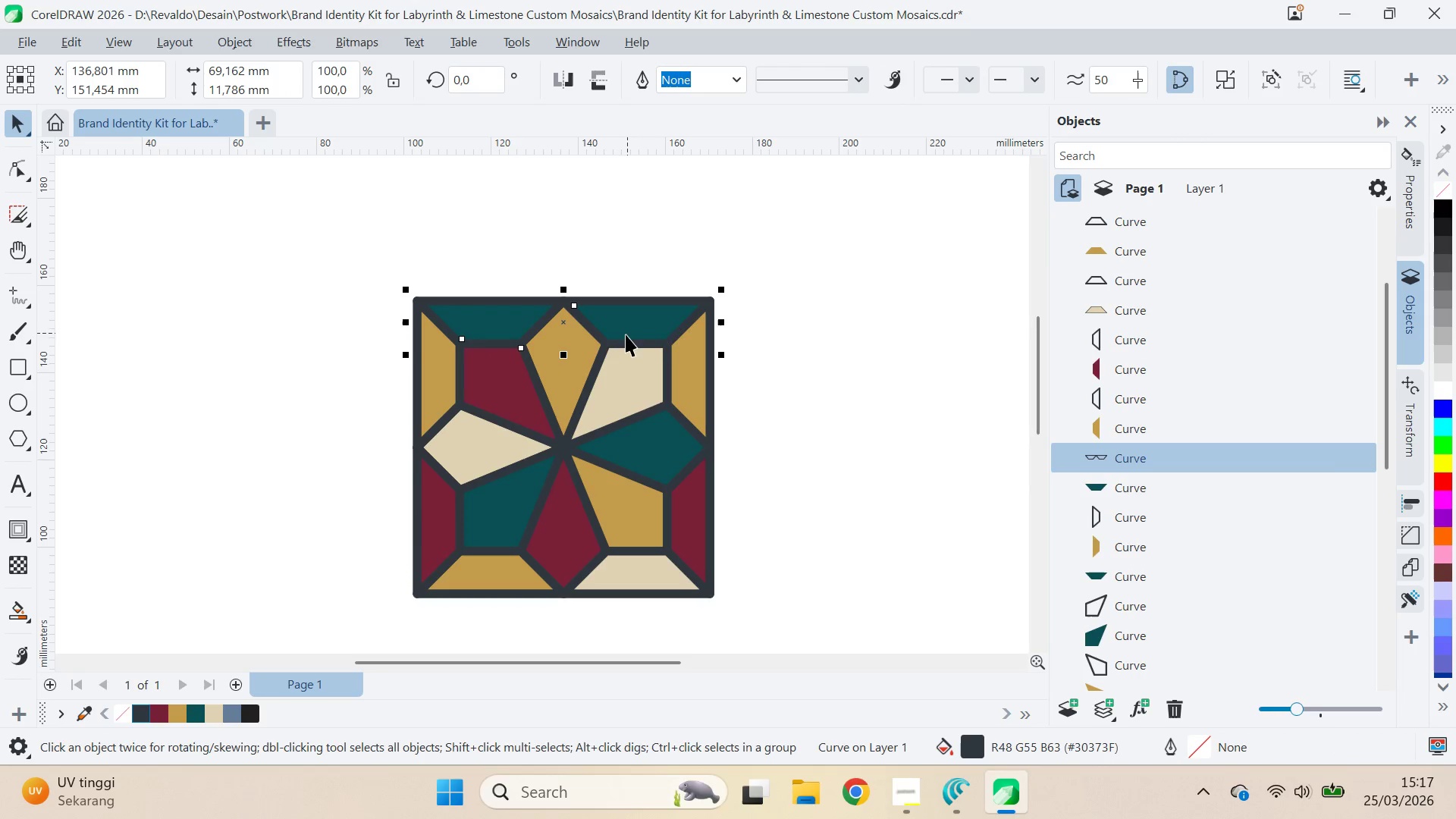 
hold_key(key=ShiftLeft, duration=0.47)
 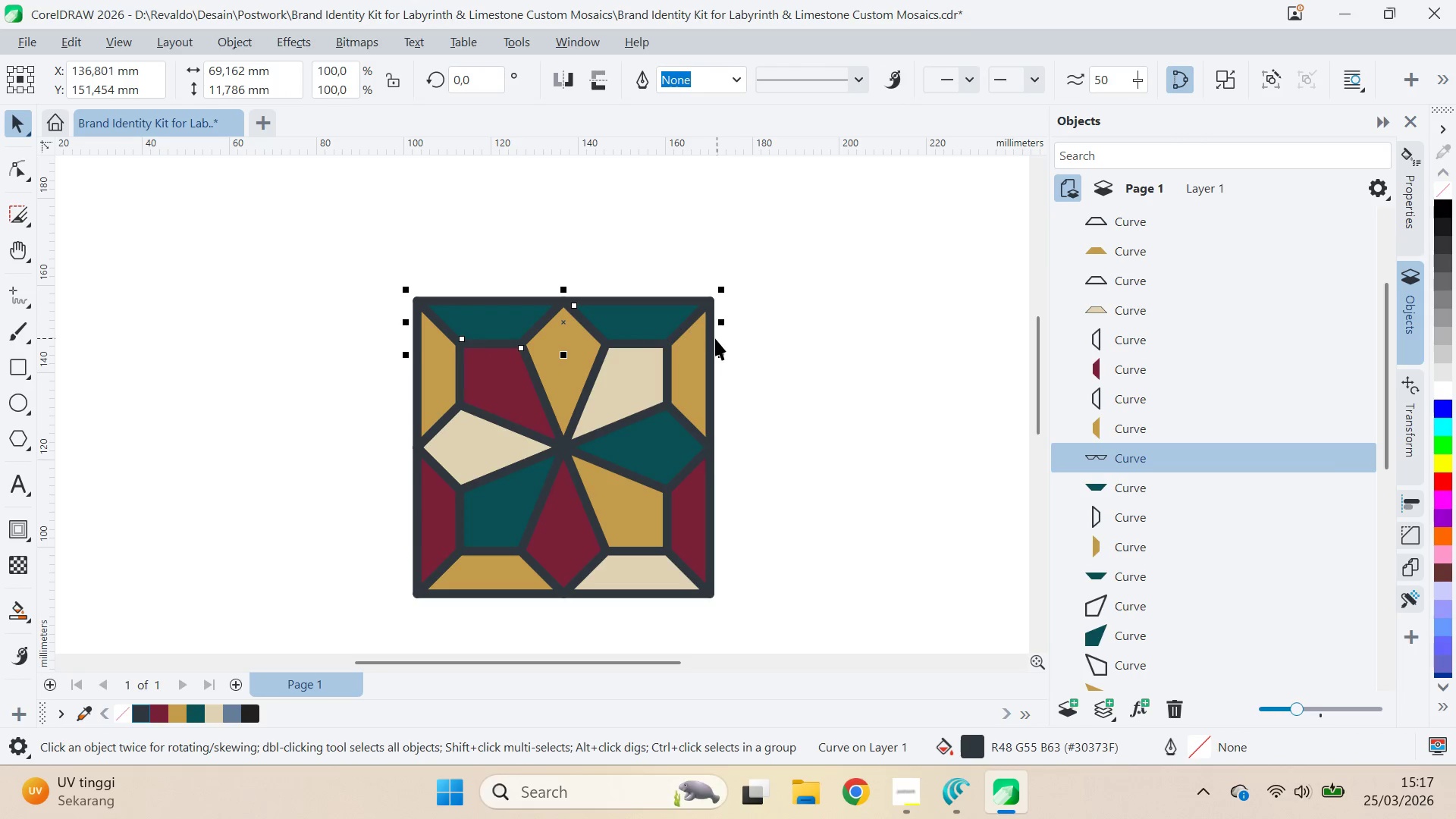 
hold_key(key=ShiftLeft, duration=0.64)
 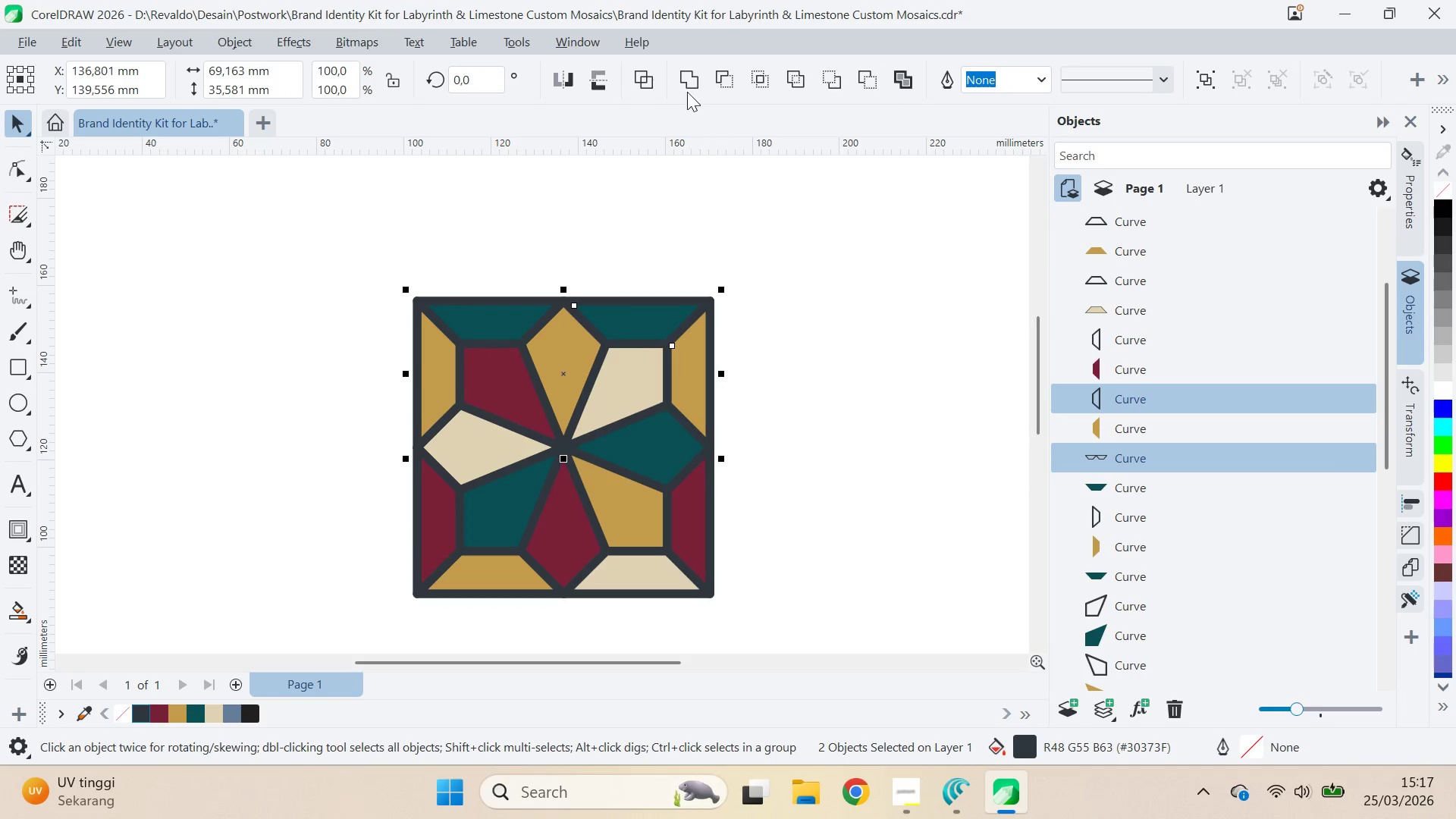 
left_click([687, 86])
 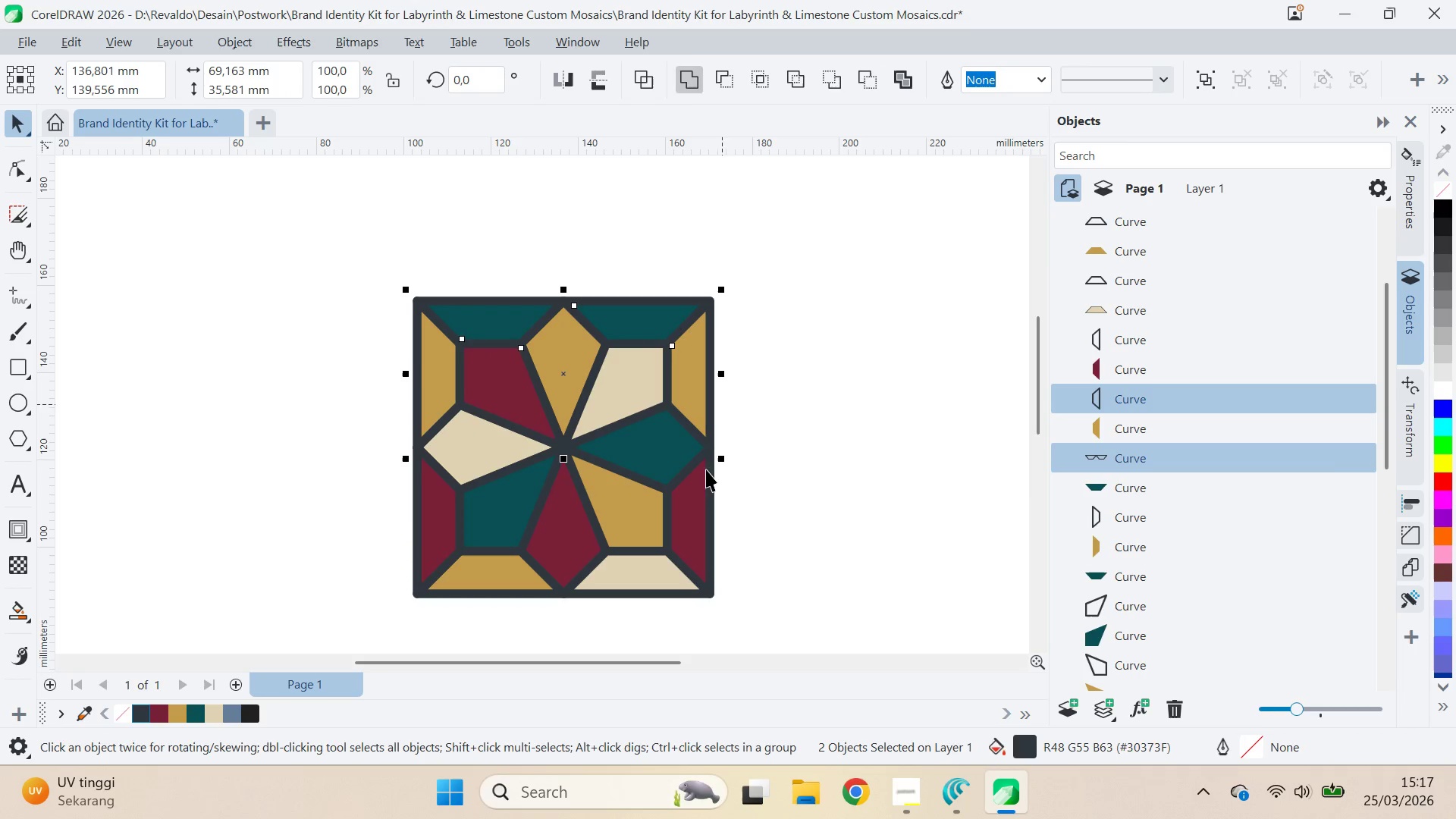 
hold_key(key=ShiftLeft, duration=0.89)
left_click([711, 512])
 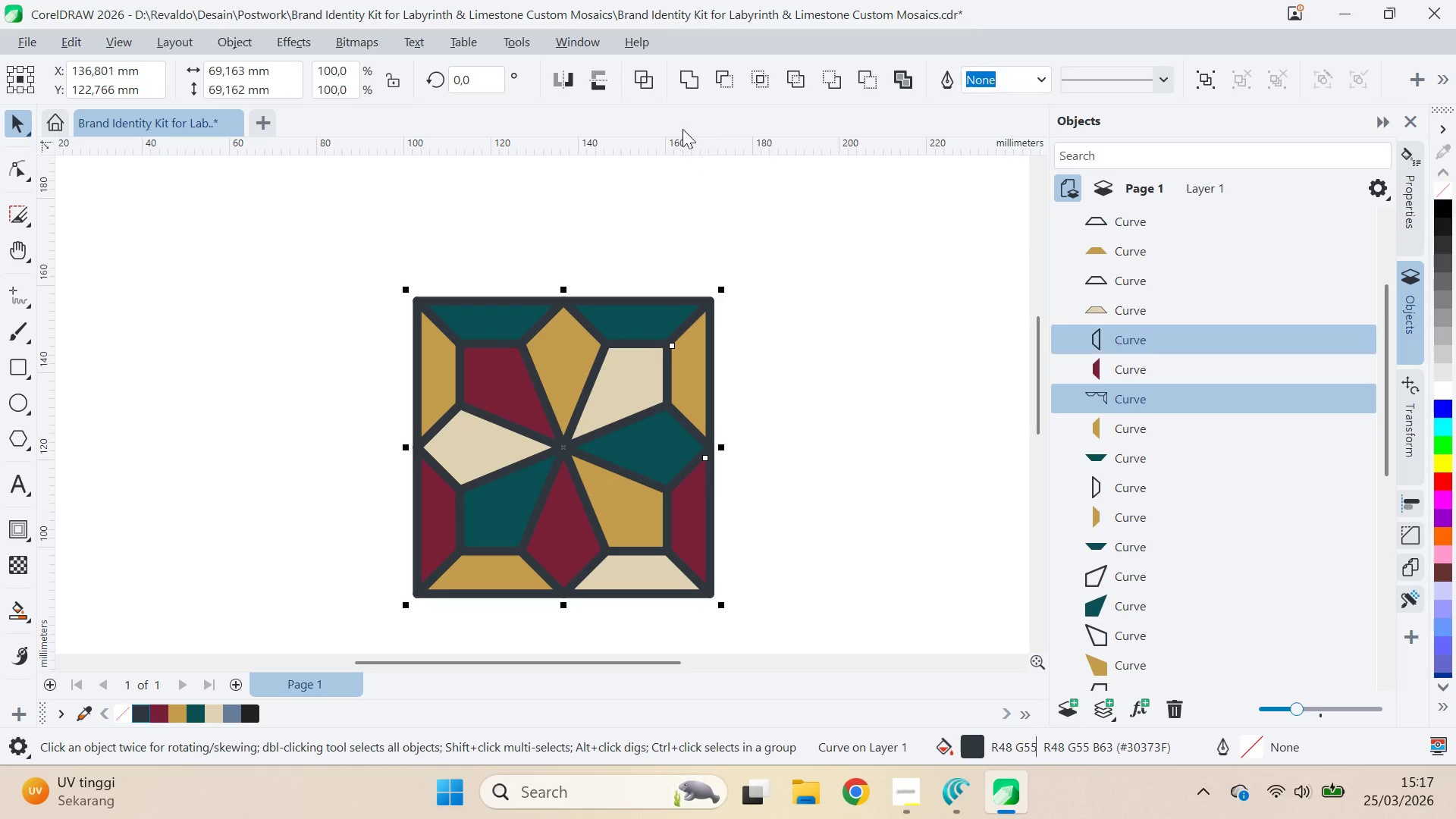 
left_click([686, 86])
 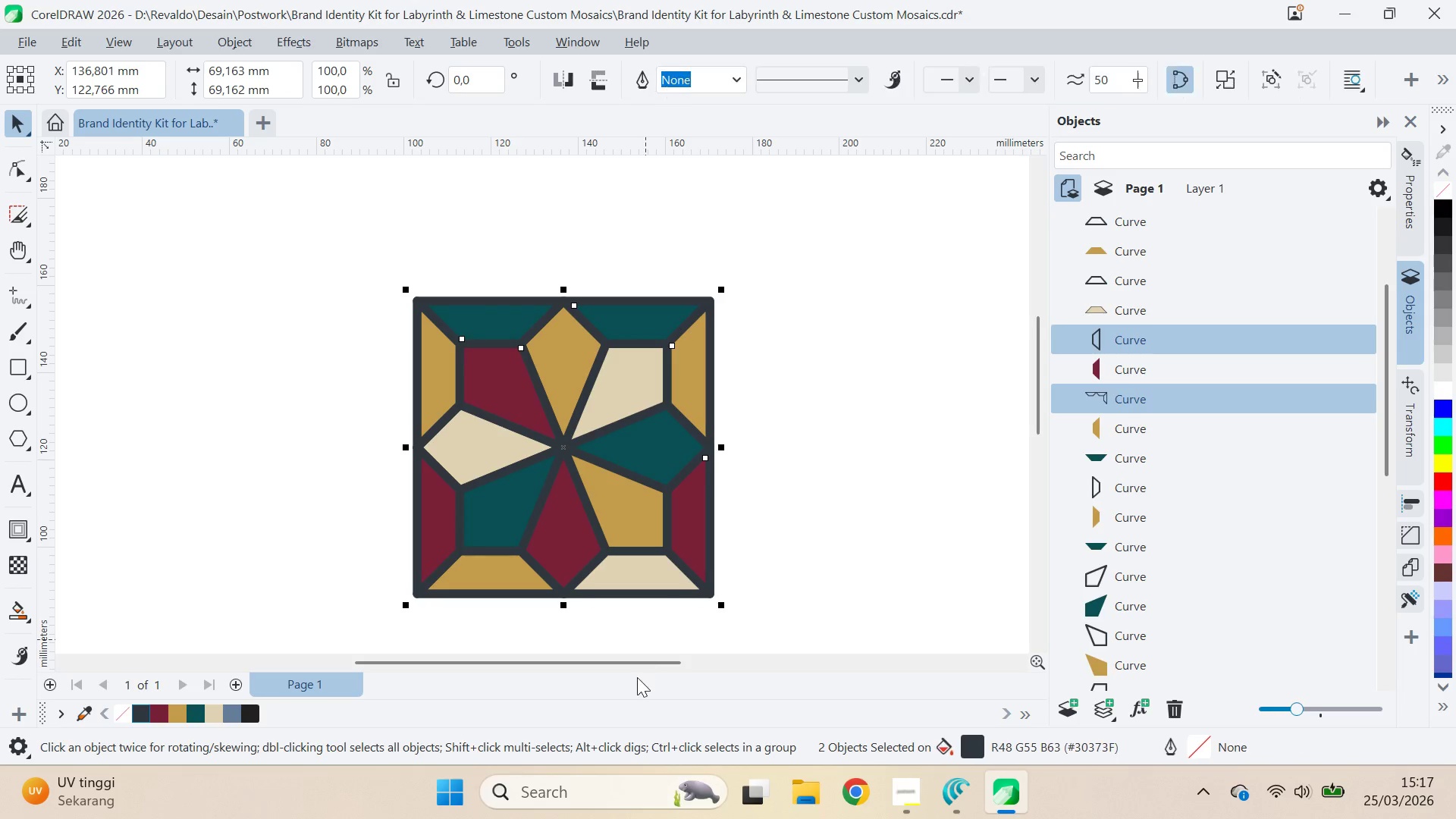 
hold_key(key=ShiftLeft, duration=0.72)
left_click([657, 597])
 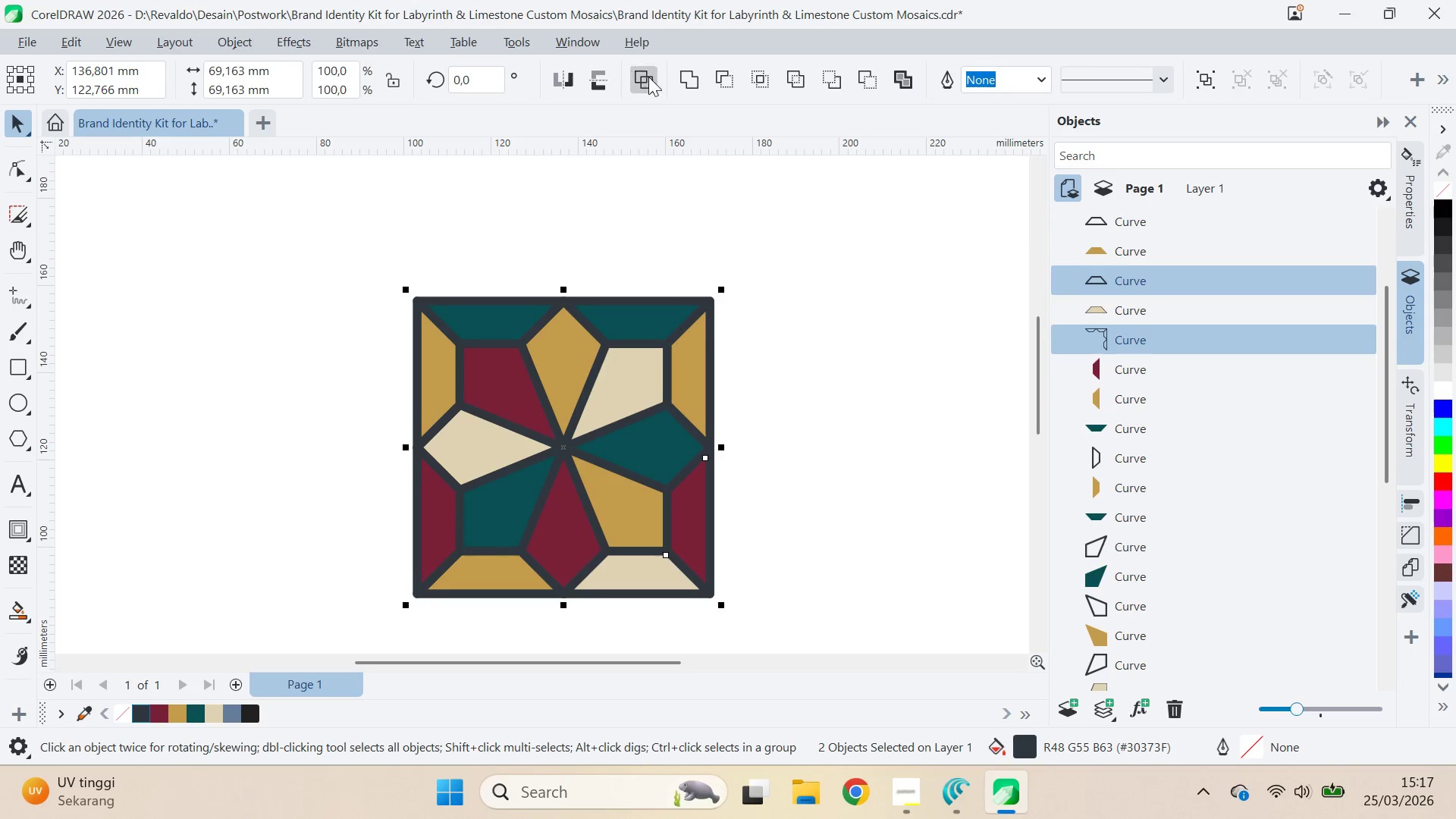 
left_click([686, 64])
 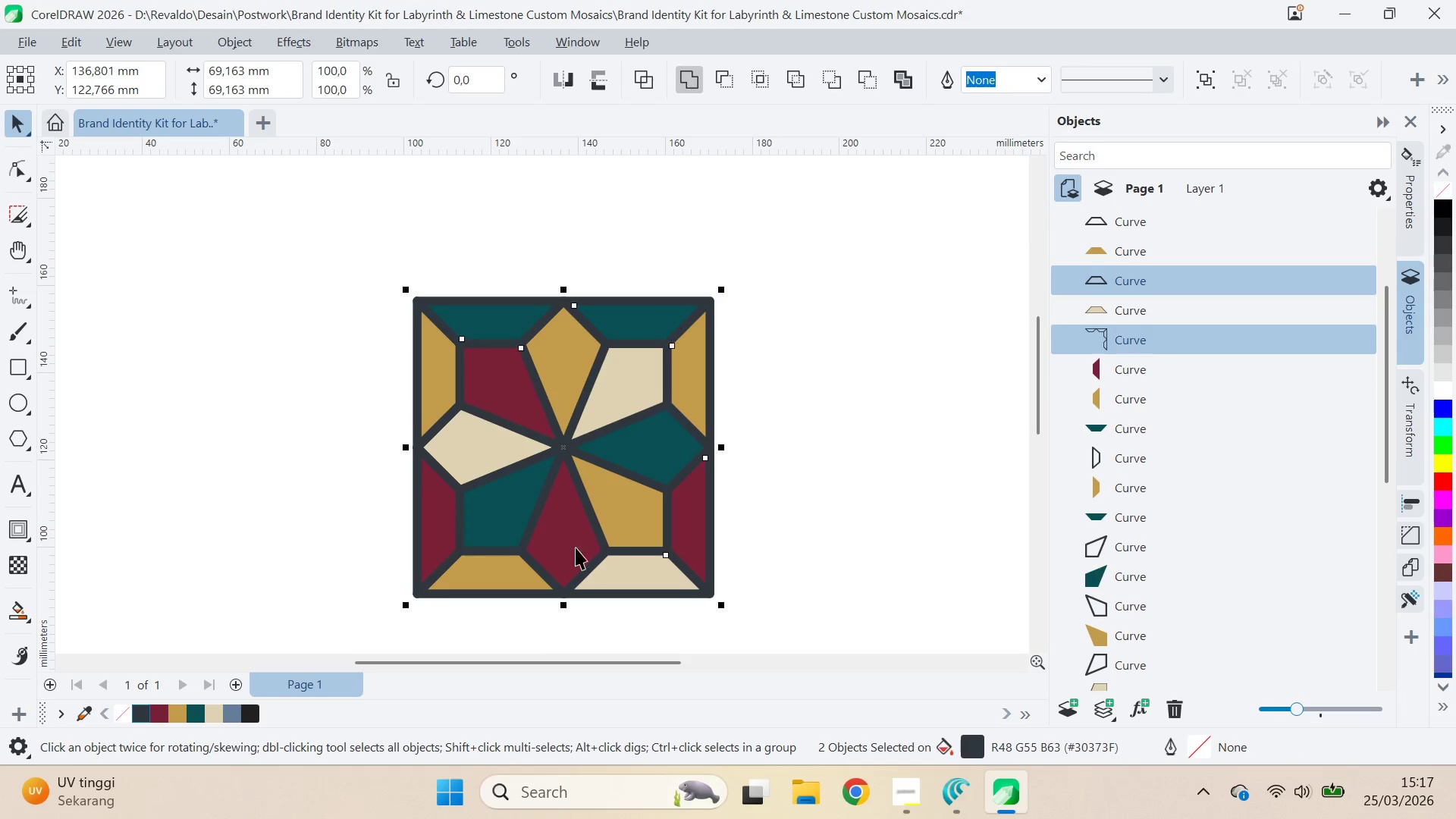 
hold_key(key=ShiftLeft, duration=0.75)
left_click([518, 598])
 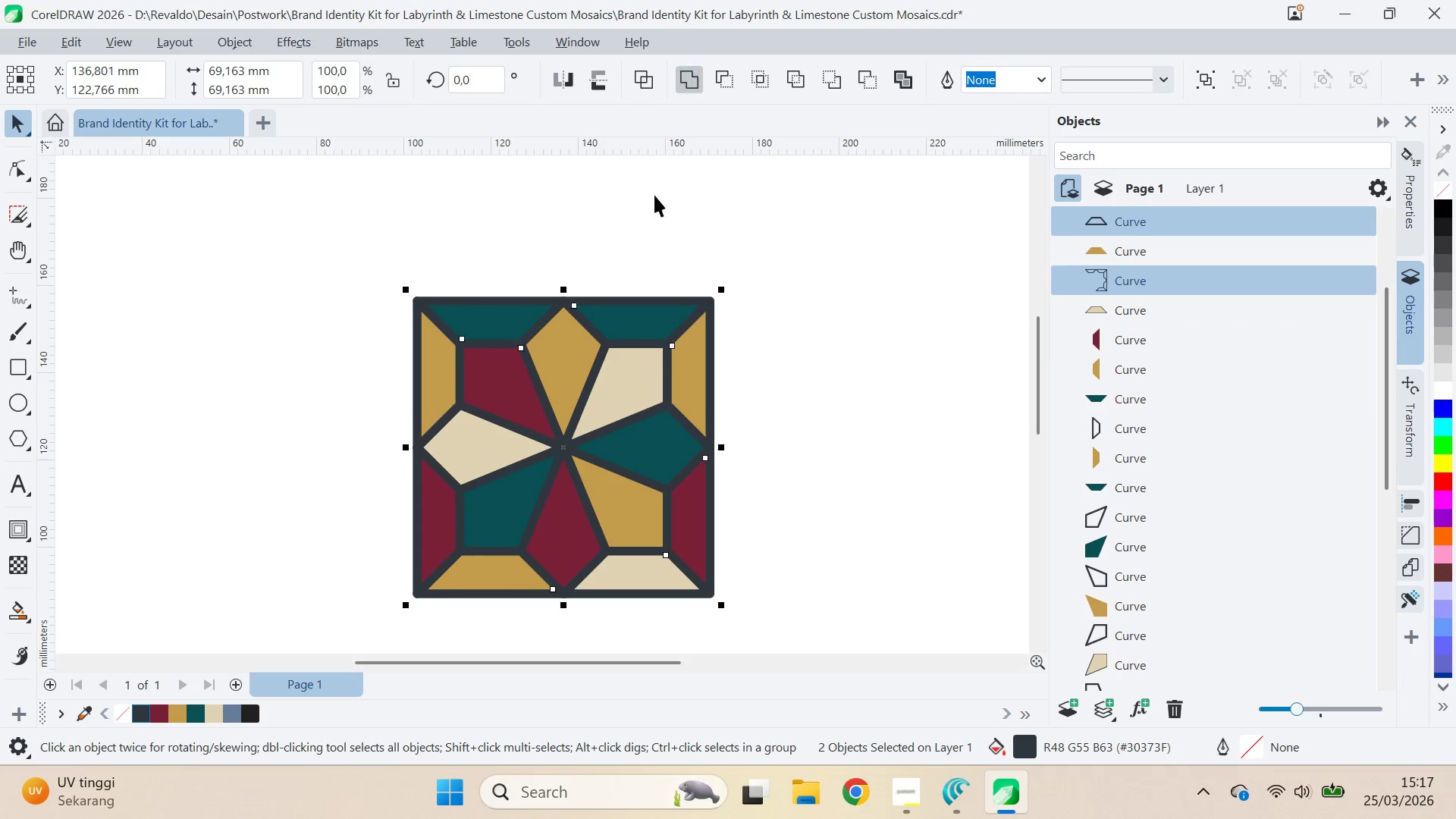 
hold_key(key=ShiftLeft, duration=0.69)
left_click([414, 529])
 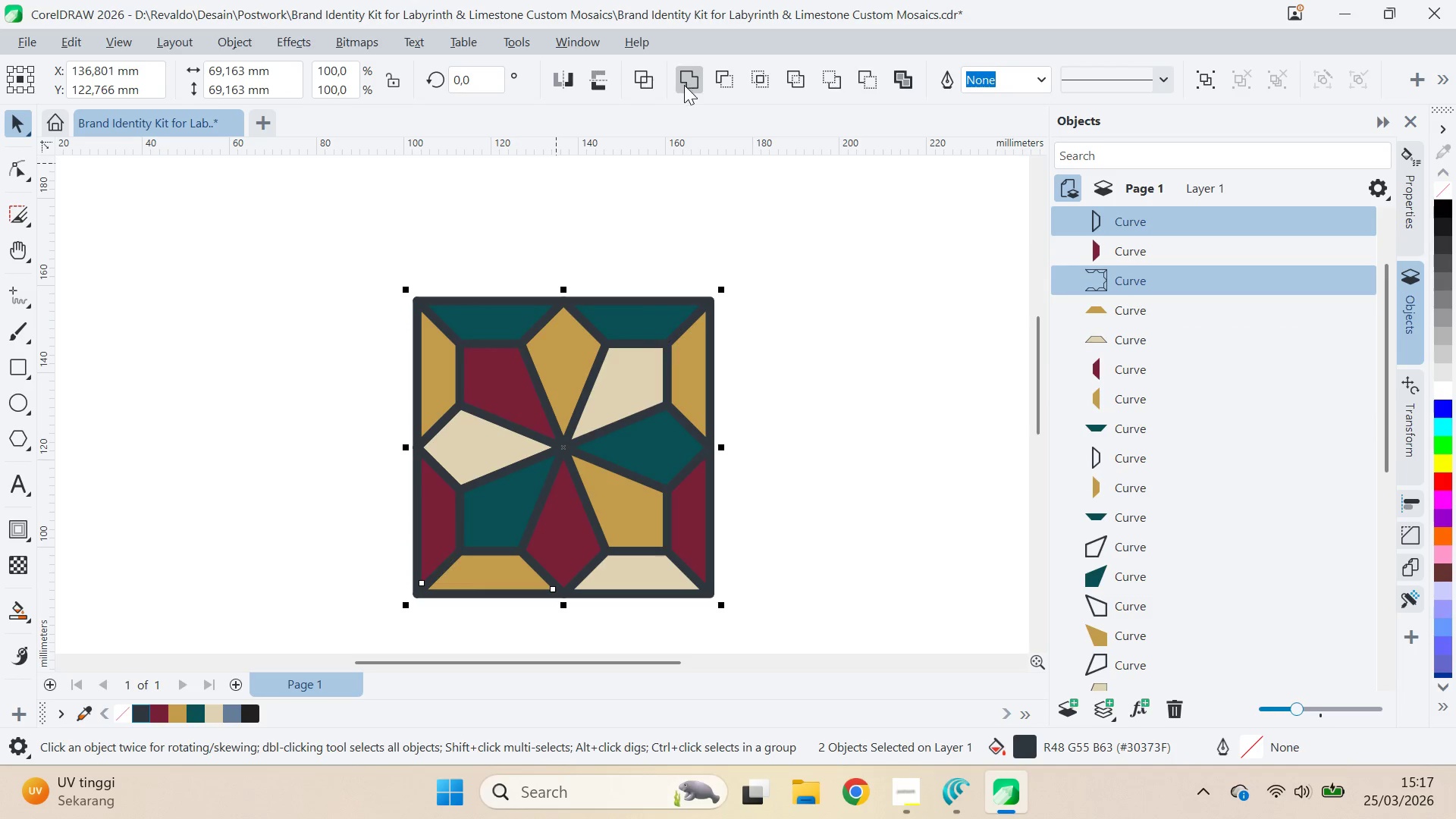 
hold_key(key=ShiftLeft, duration=0.5)
 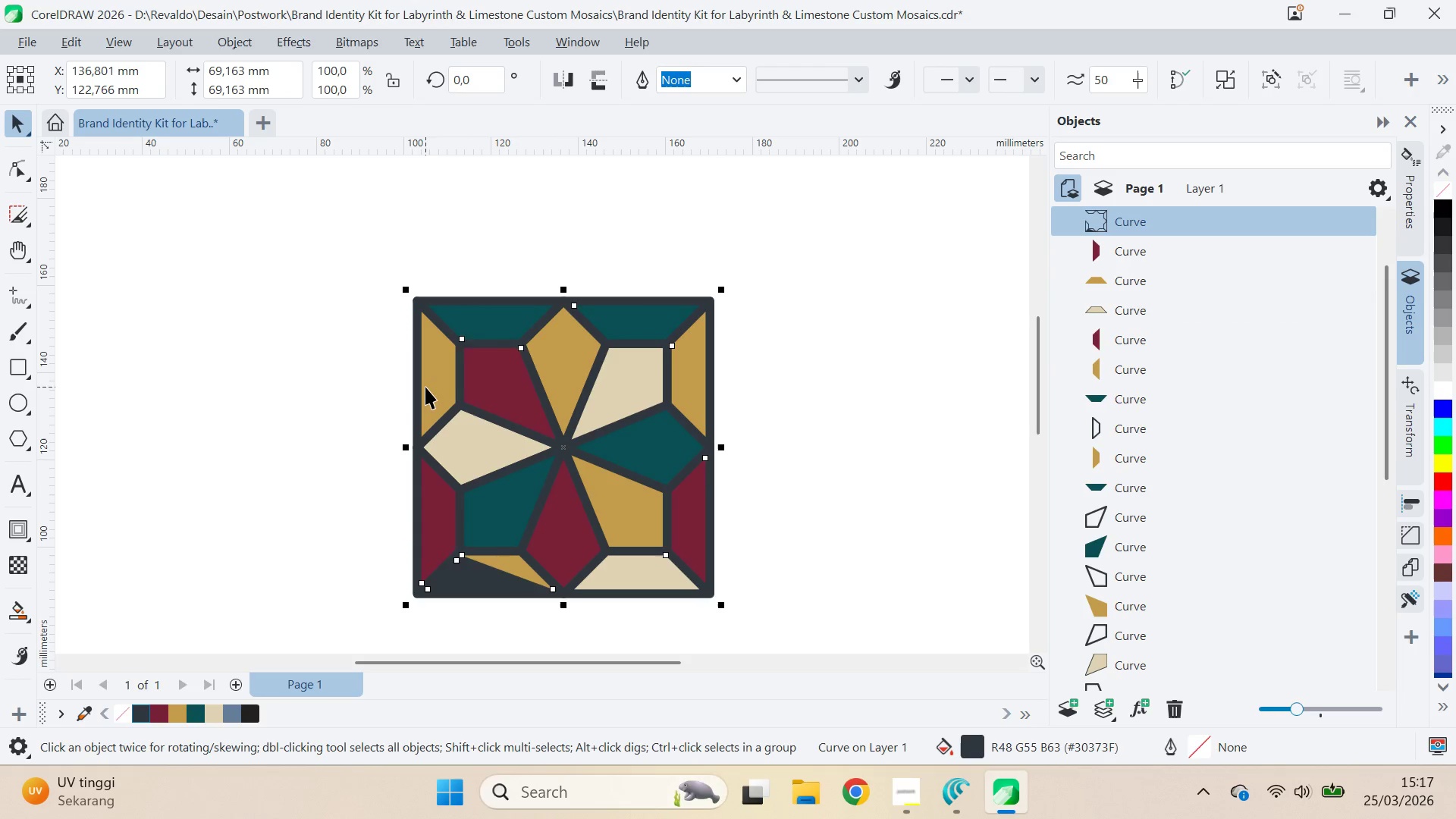 
key(Control+Z)
 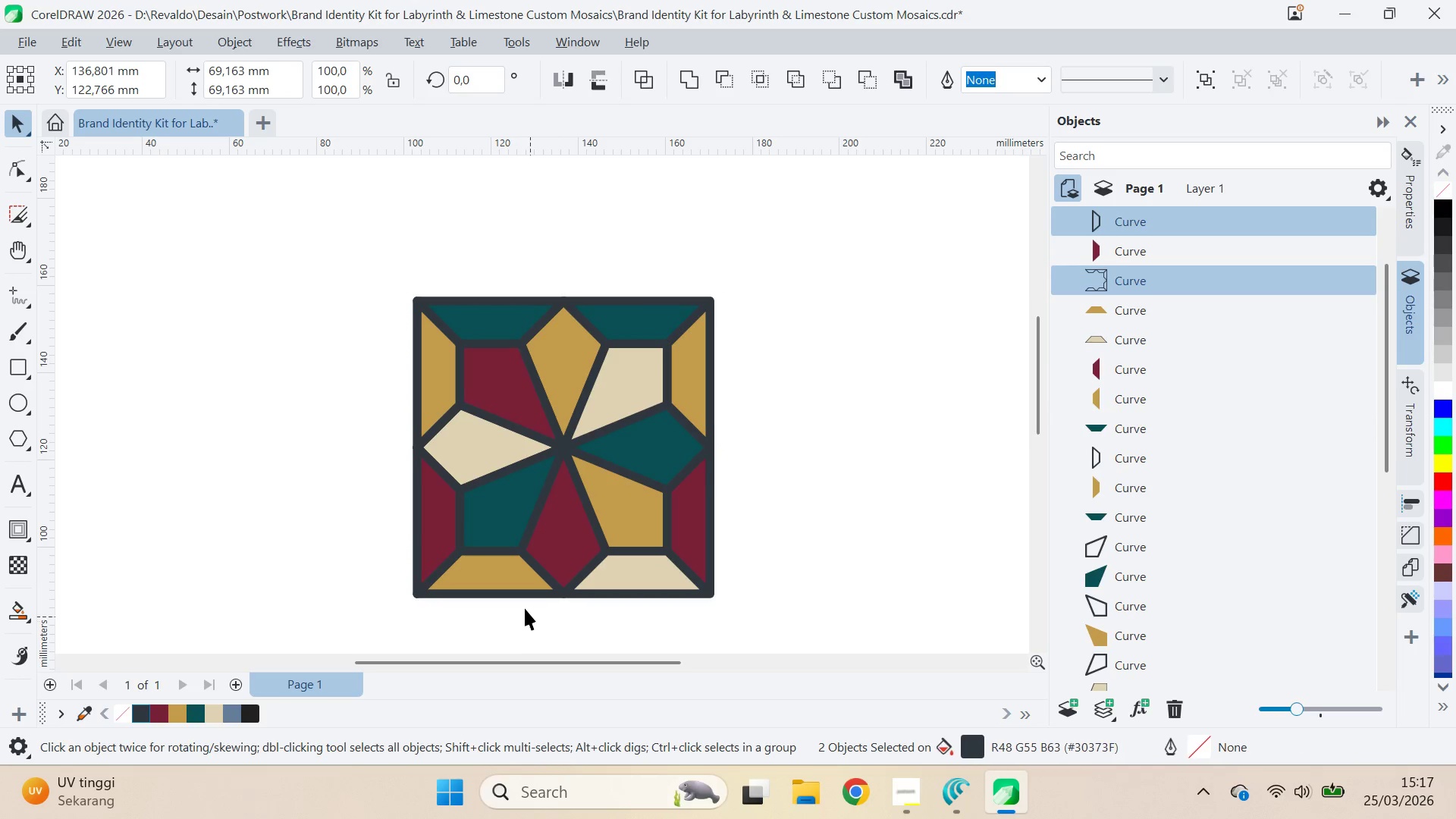 
left_click_drag(start_coordinate=[518, 598], to_coordinate=[461, 627])
 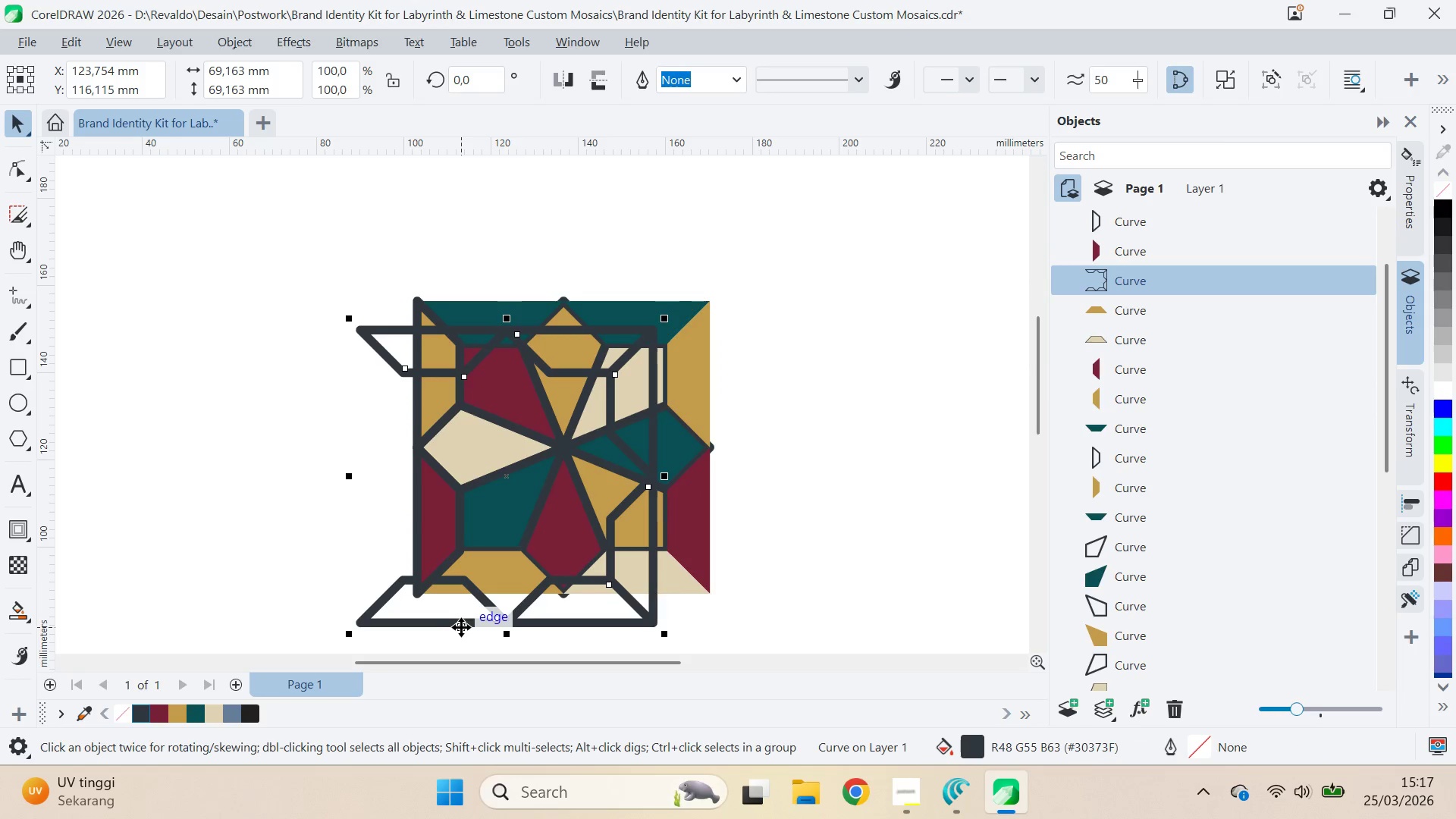 
key(Control+Z)
 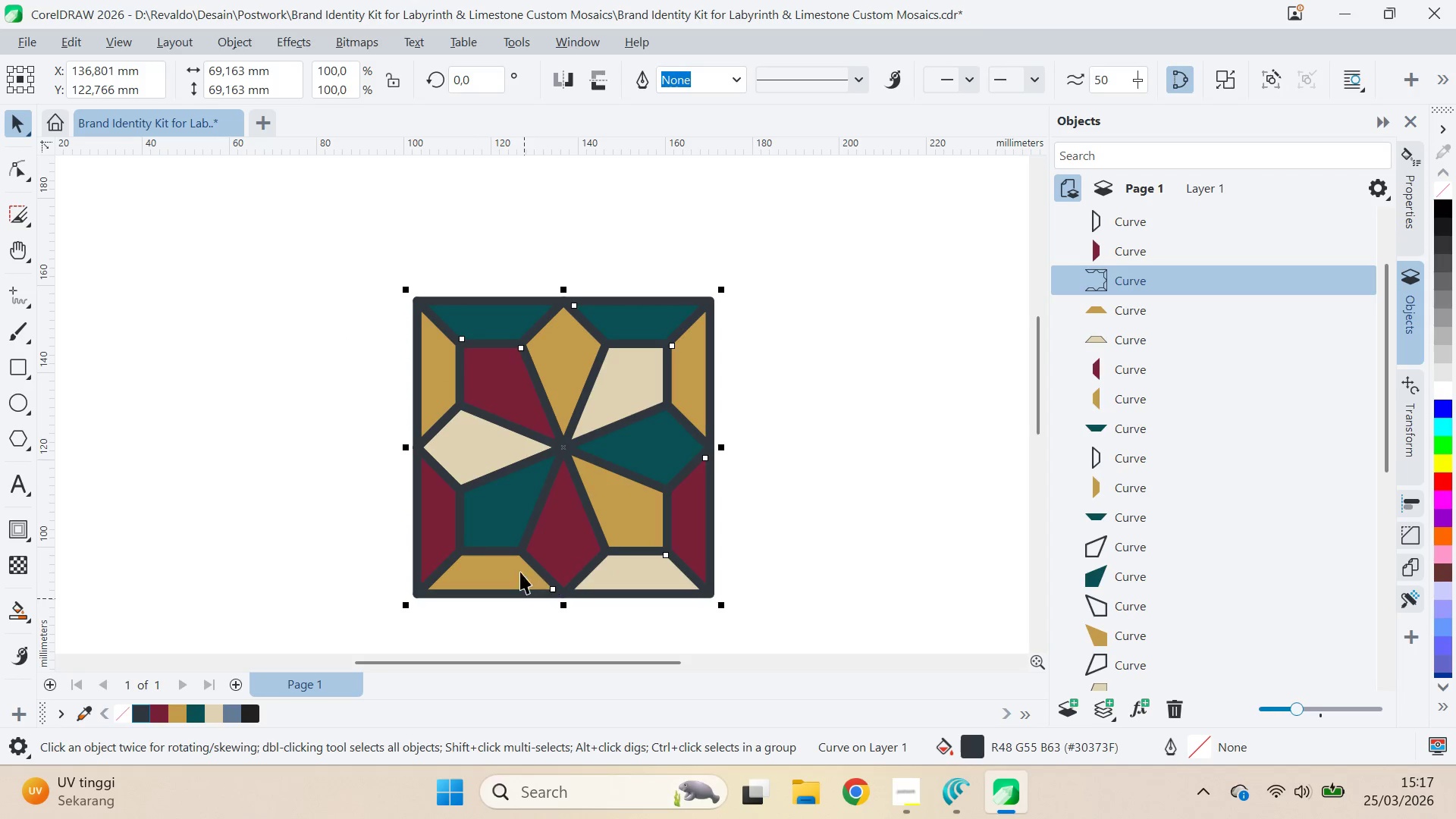 
hold_key(key=ShiftLeft, duration=0.64)
 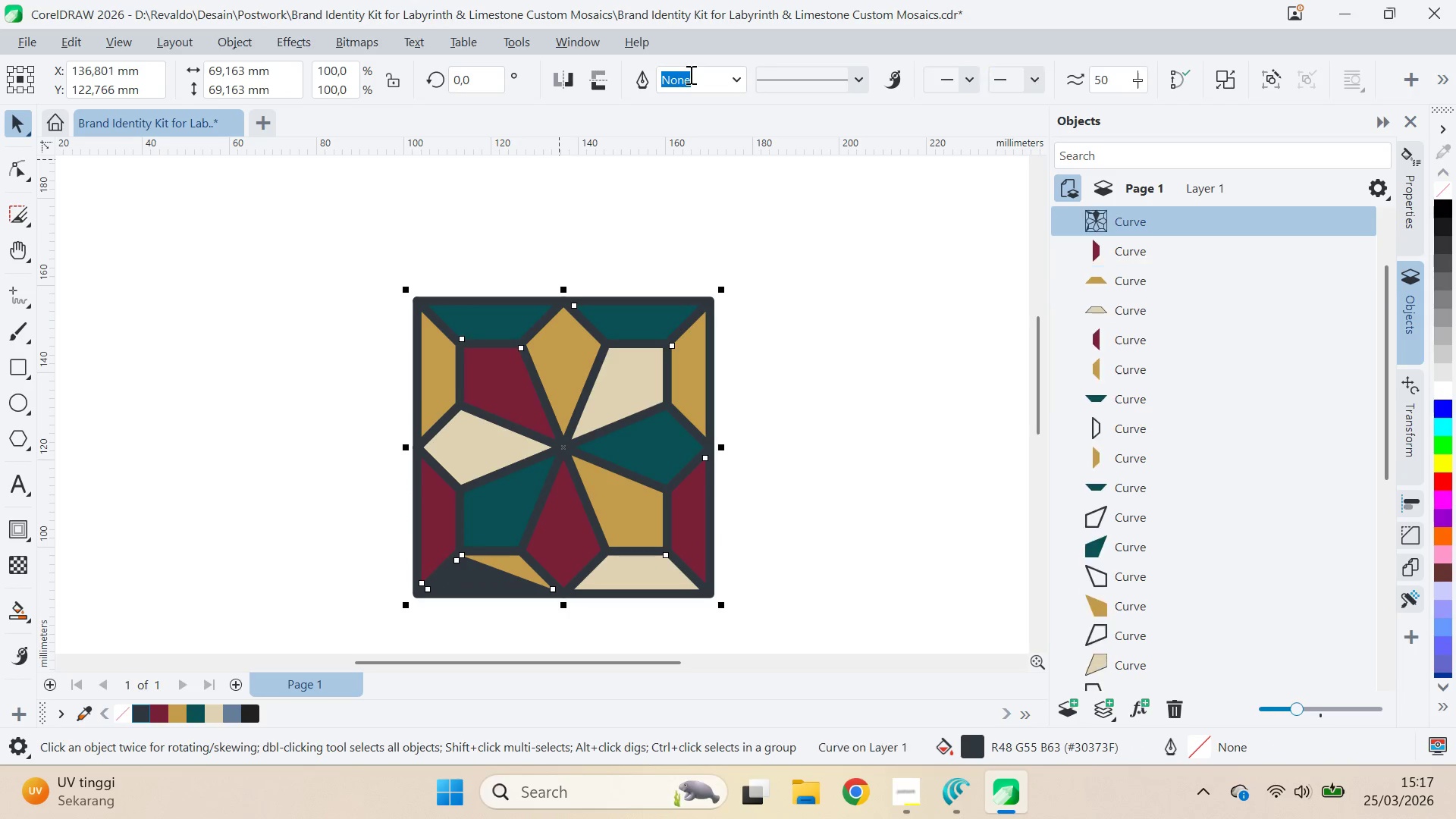 
key(Control+Z)
 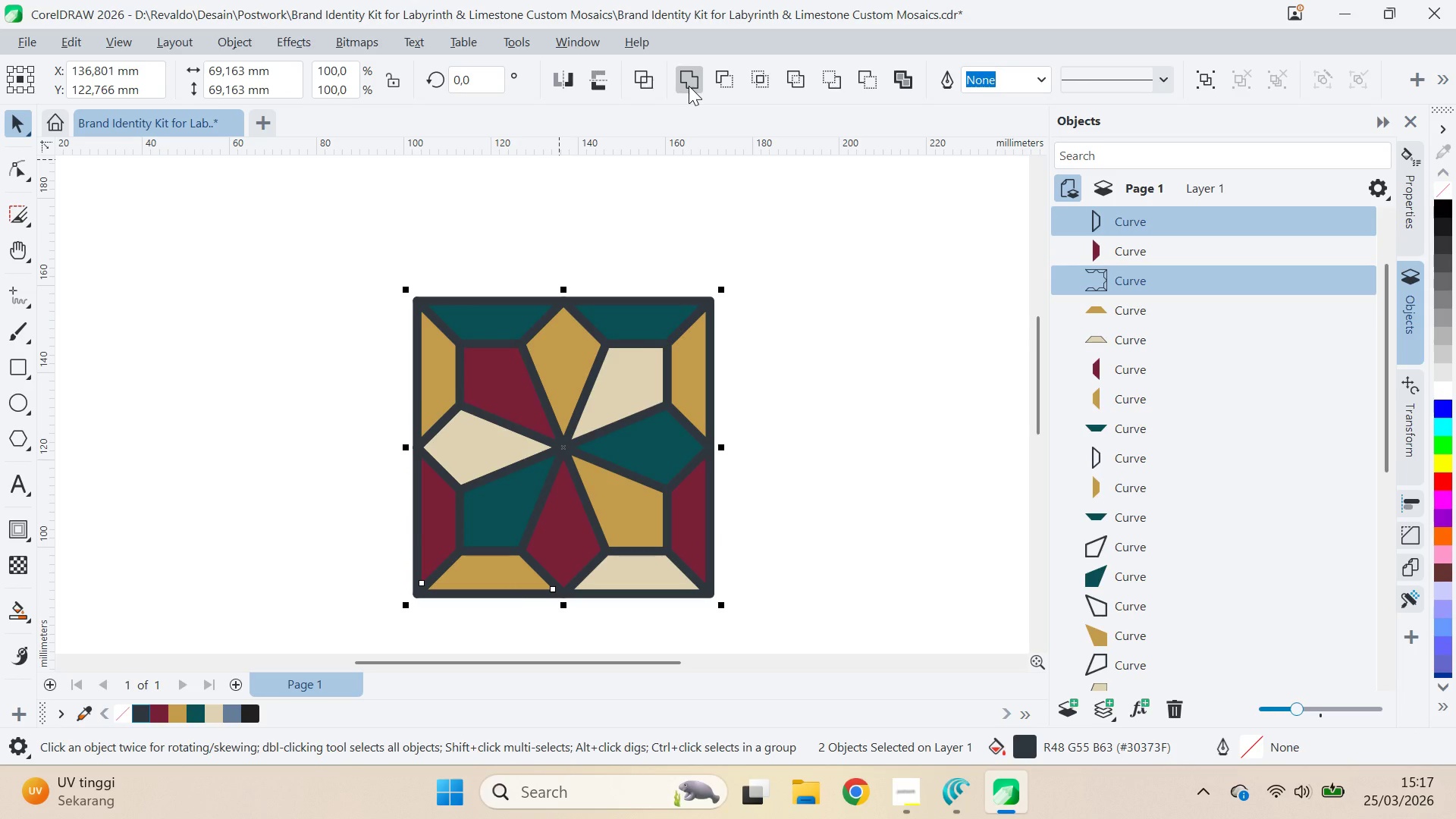 
left_click([689, 86])
 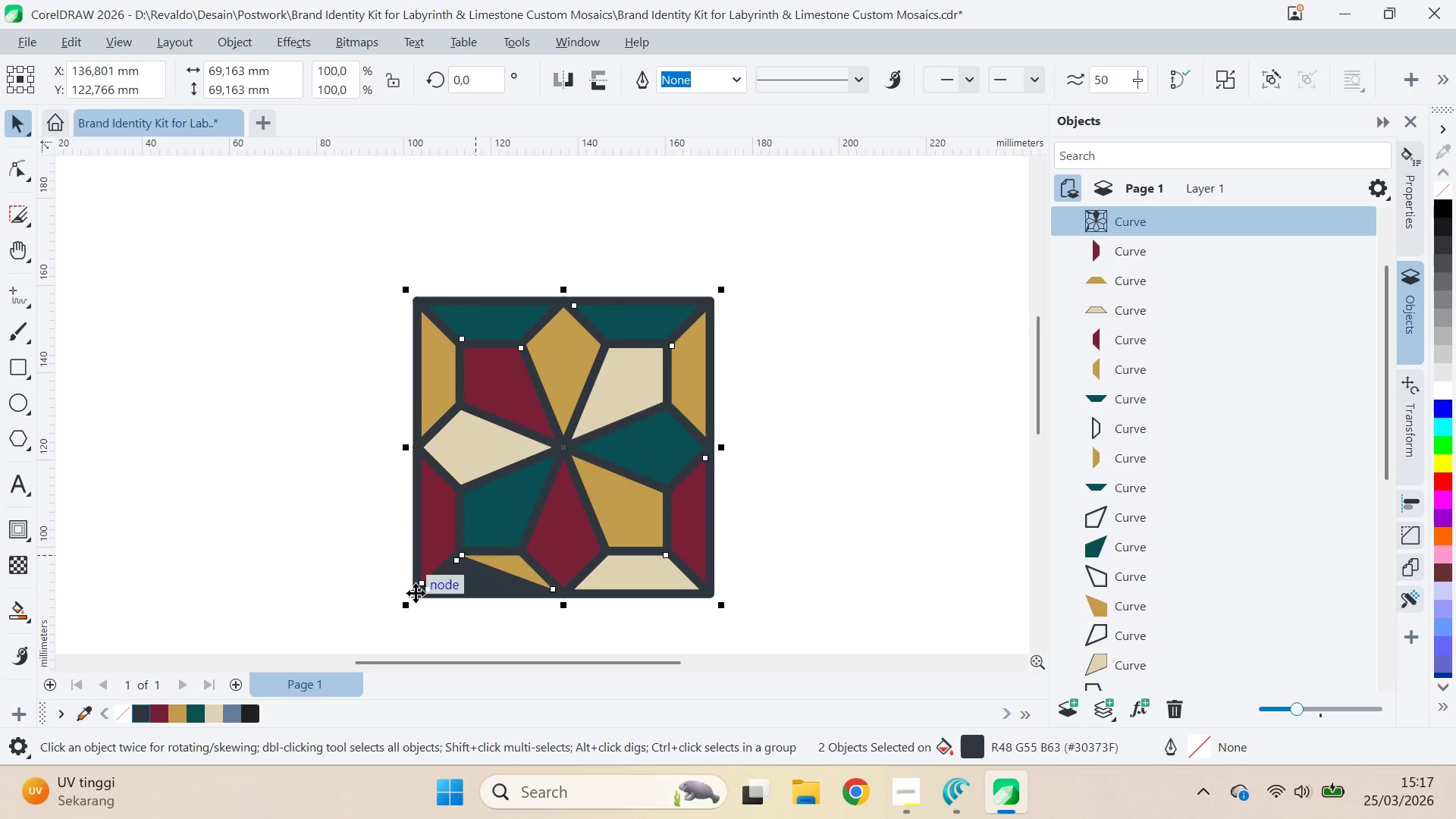 
key(A)
 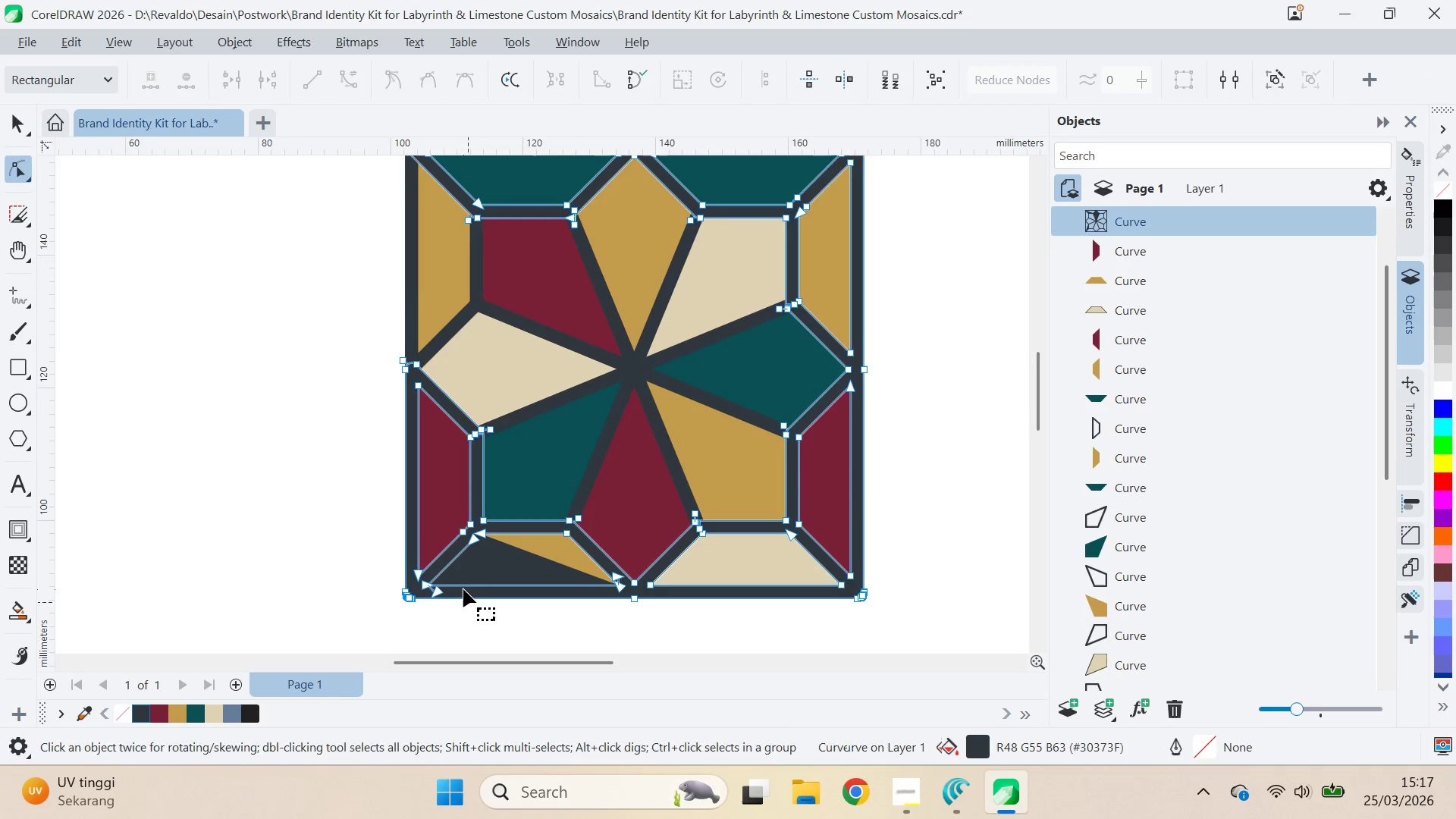 
scroll: coordinate [451, 595], scroll_direction: up, amount: 11.0
 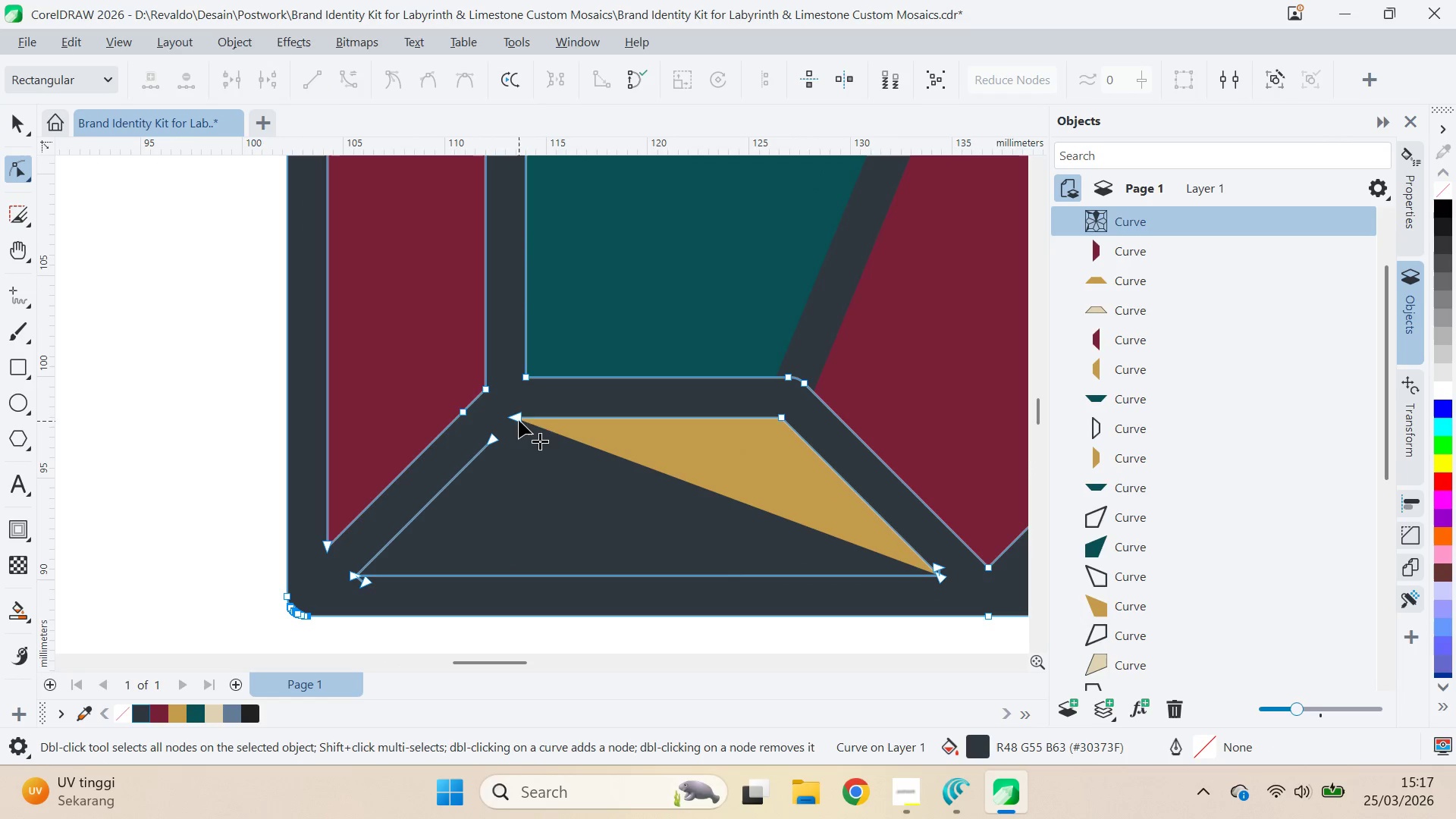 
left_click_drag(start_coordinate=[526, 410], to_coordinate=[505, 467])
 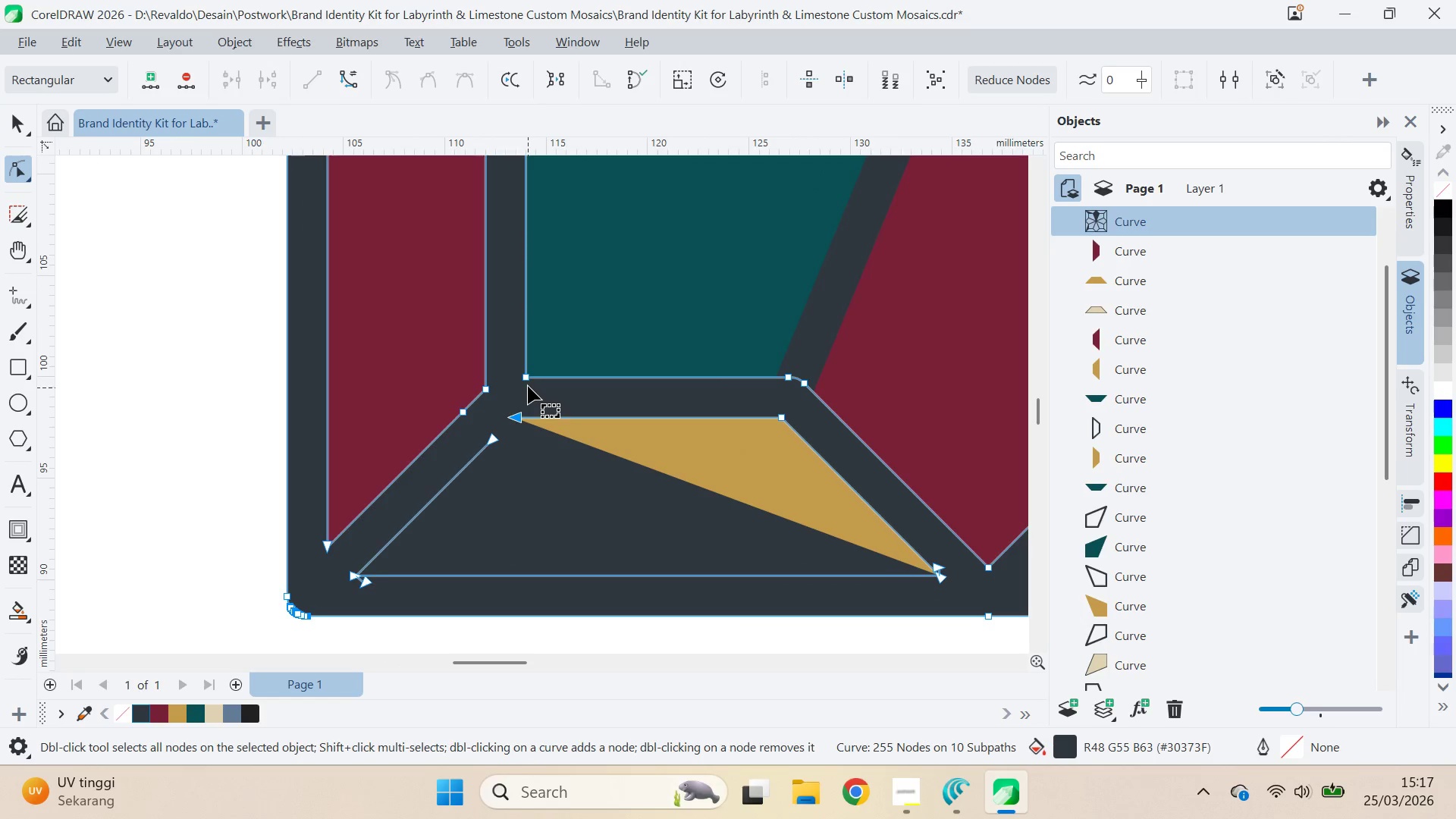 
left_click_drag(start_coordinate=[528, 386], to_coordinate=[489, 478])
 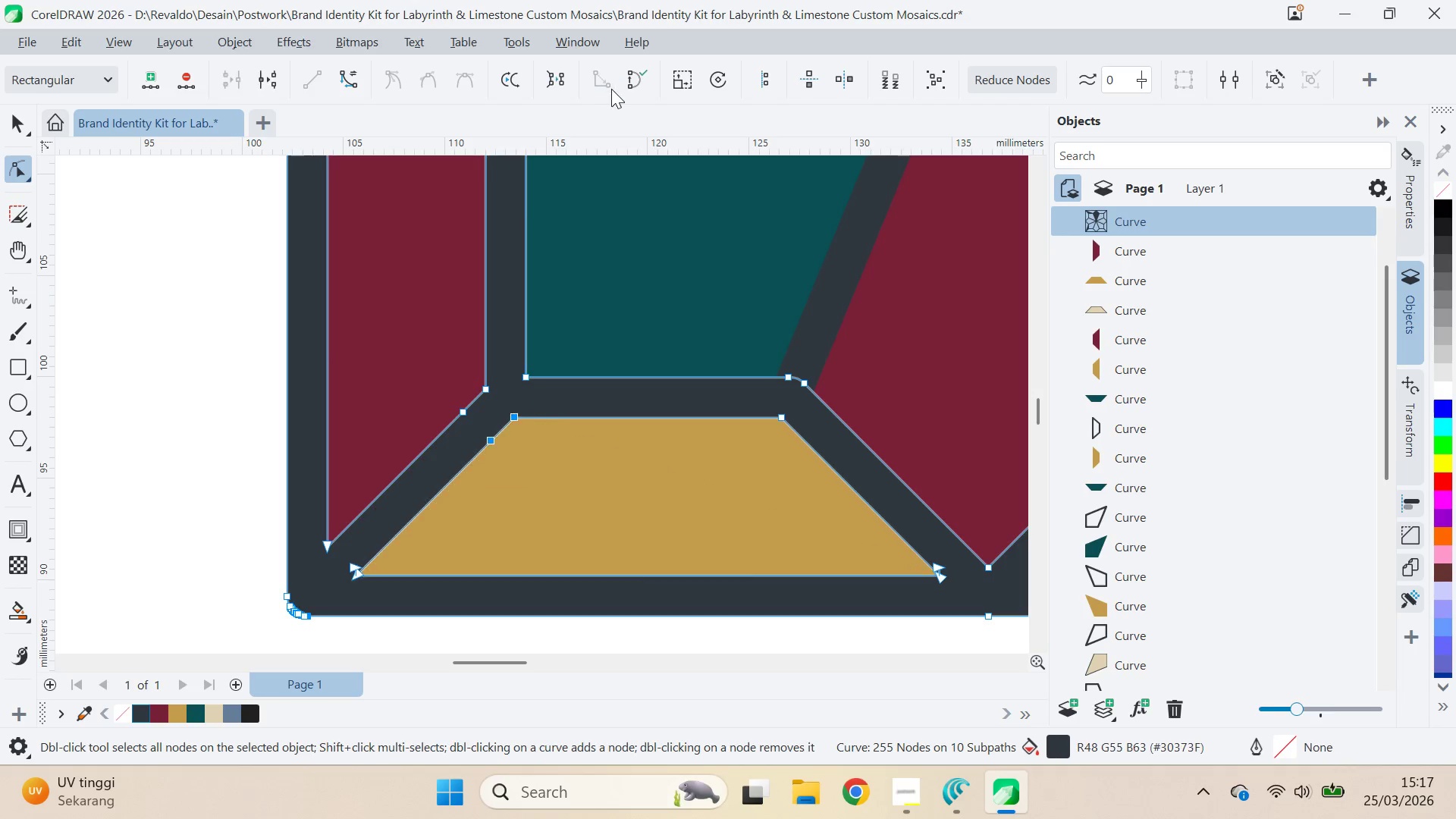 
scroll: coordinate [544, 431], scroll_direction: down, amount: 7.0
 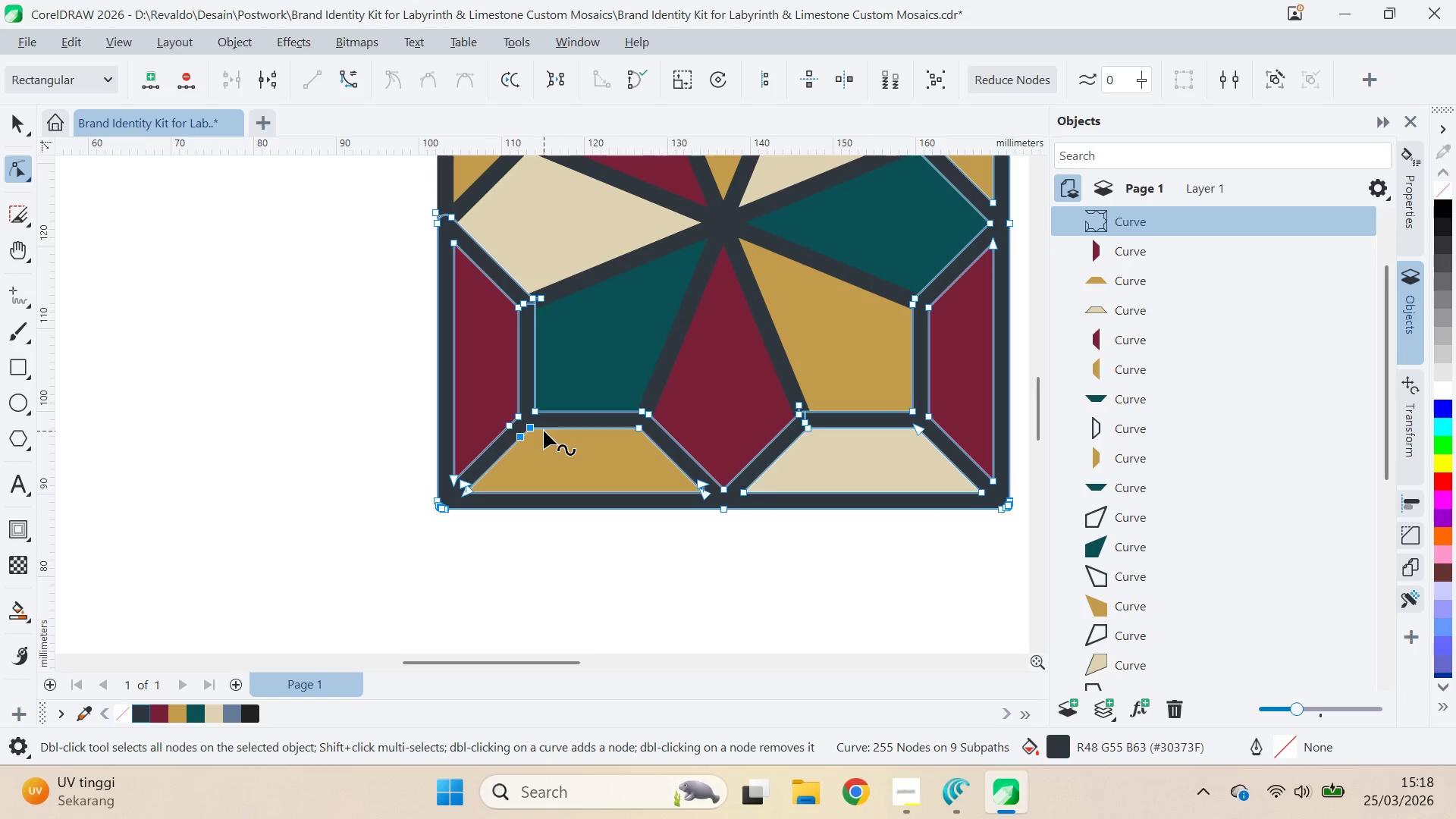 
key(Q)
 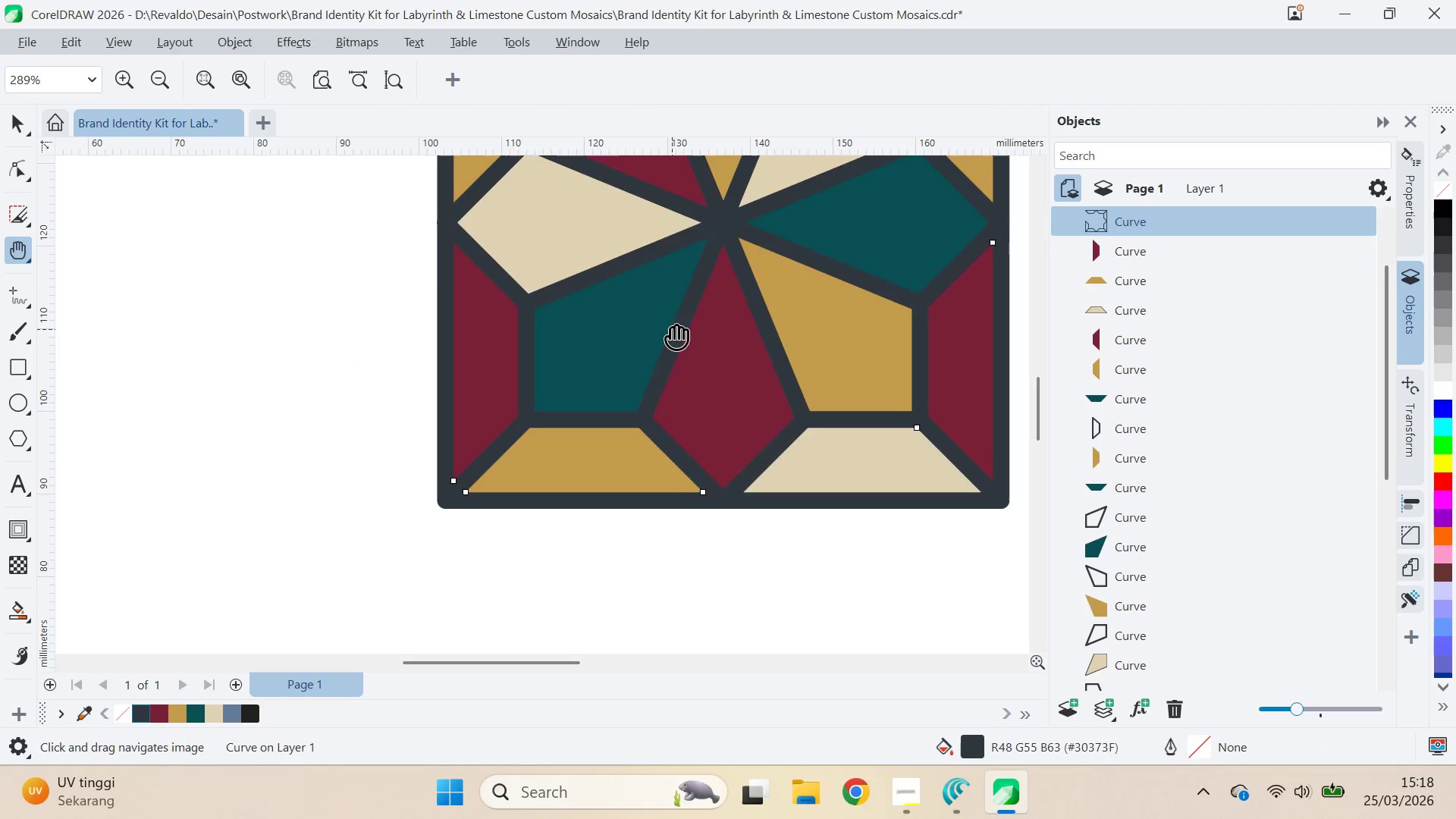 
left_click_drag(start_coordinate=[672, 329], to_coordinate=[625, 523])
 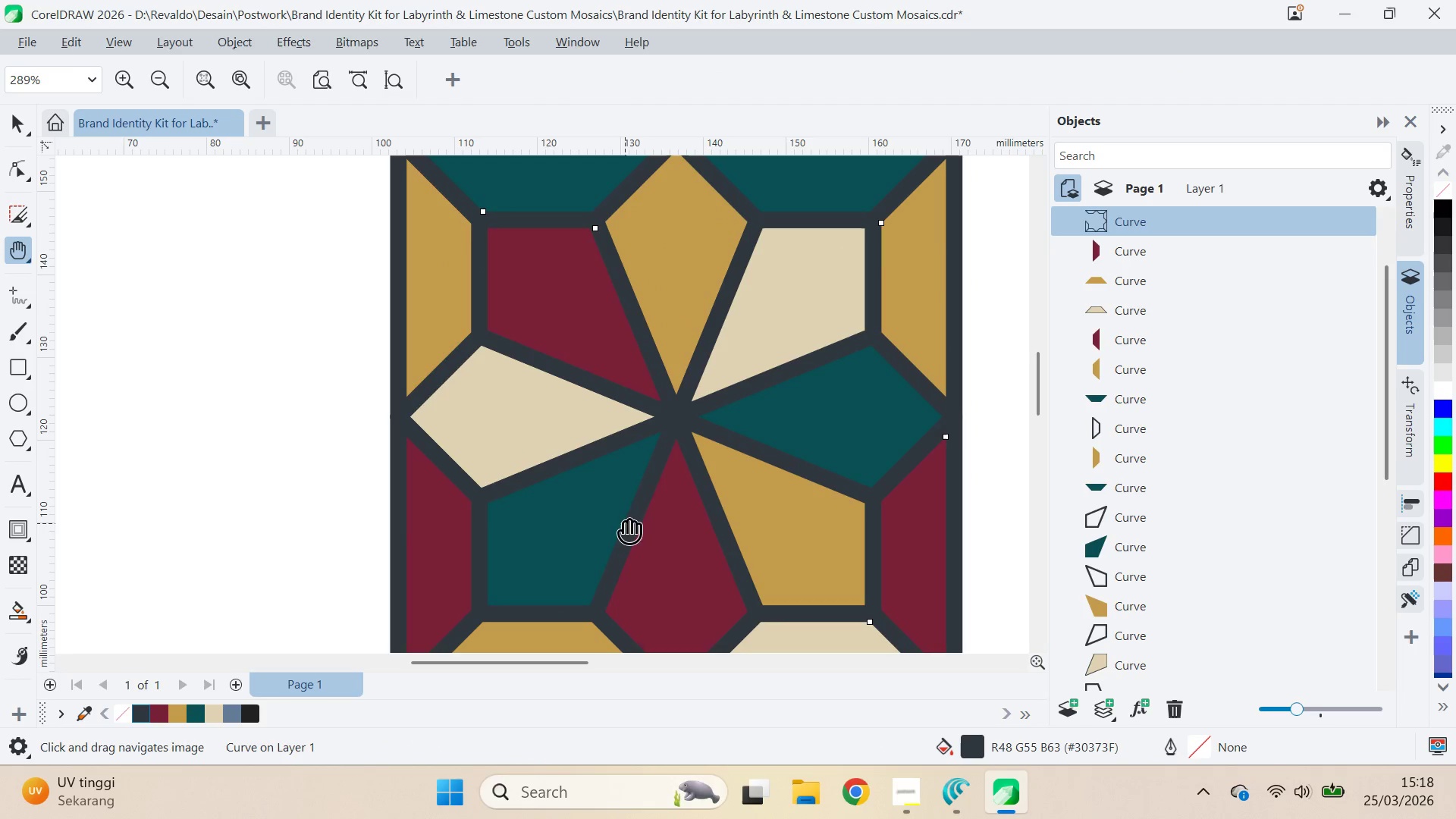 
scroll: coordinate [544, 431], scroll_direction: none, amount: 0.0
 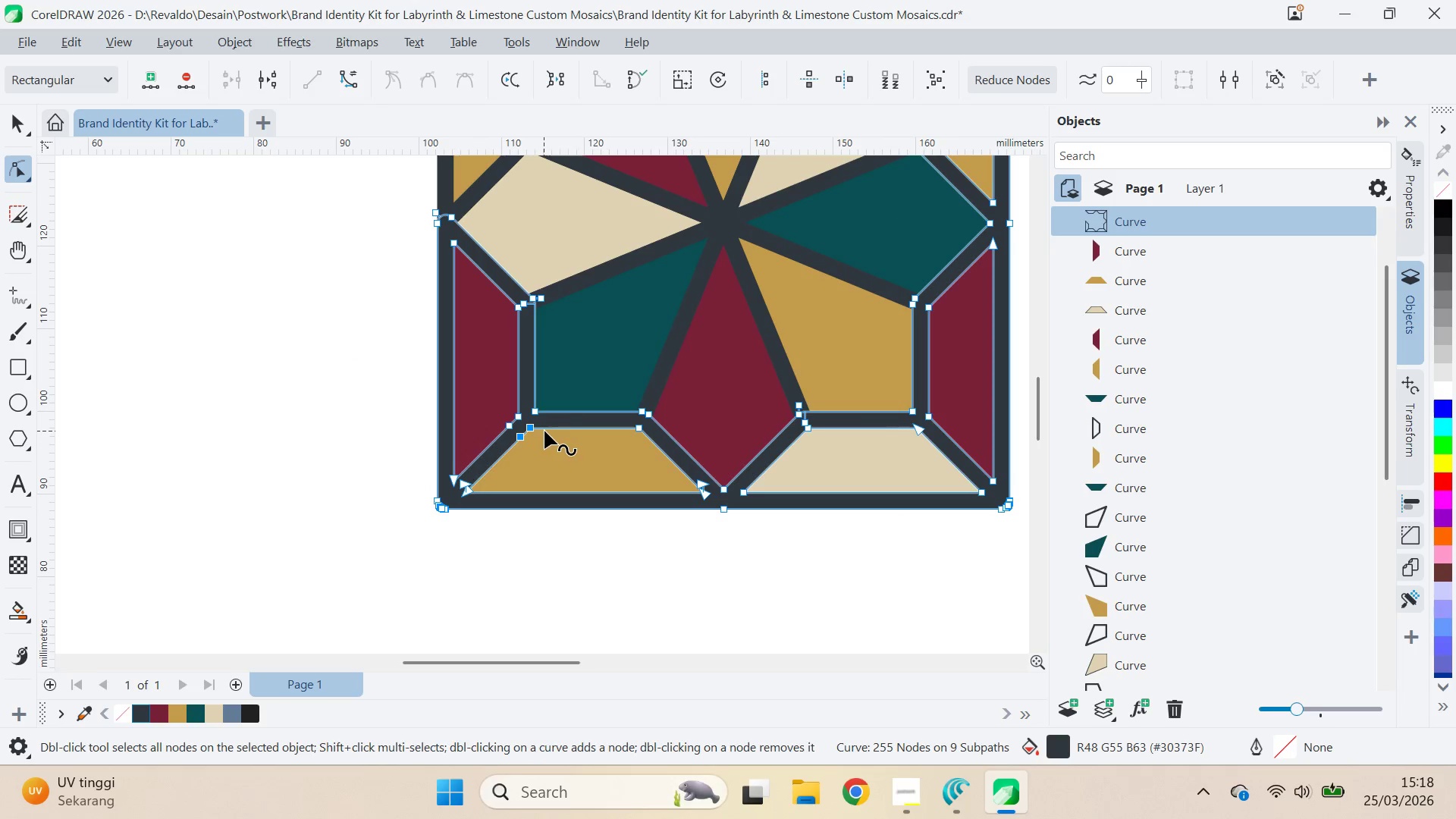 
key(V)
 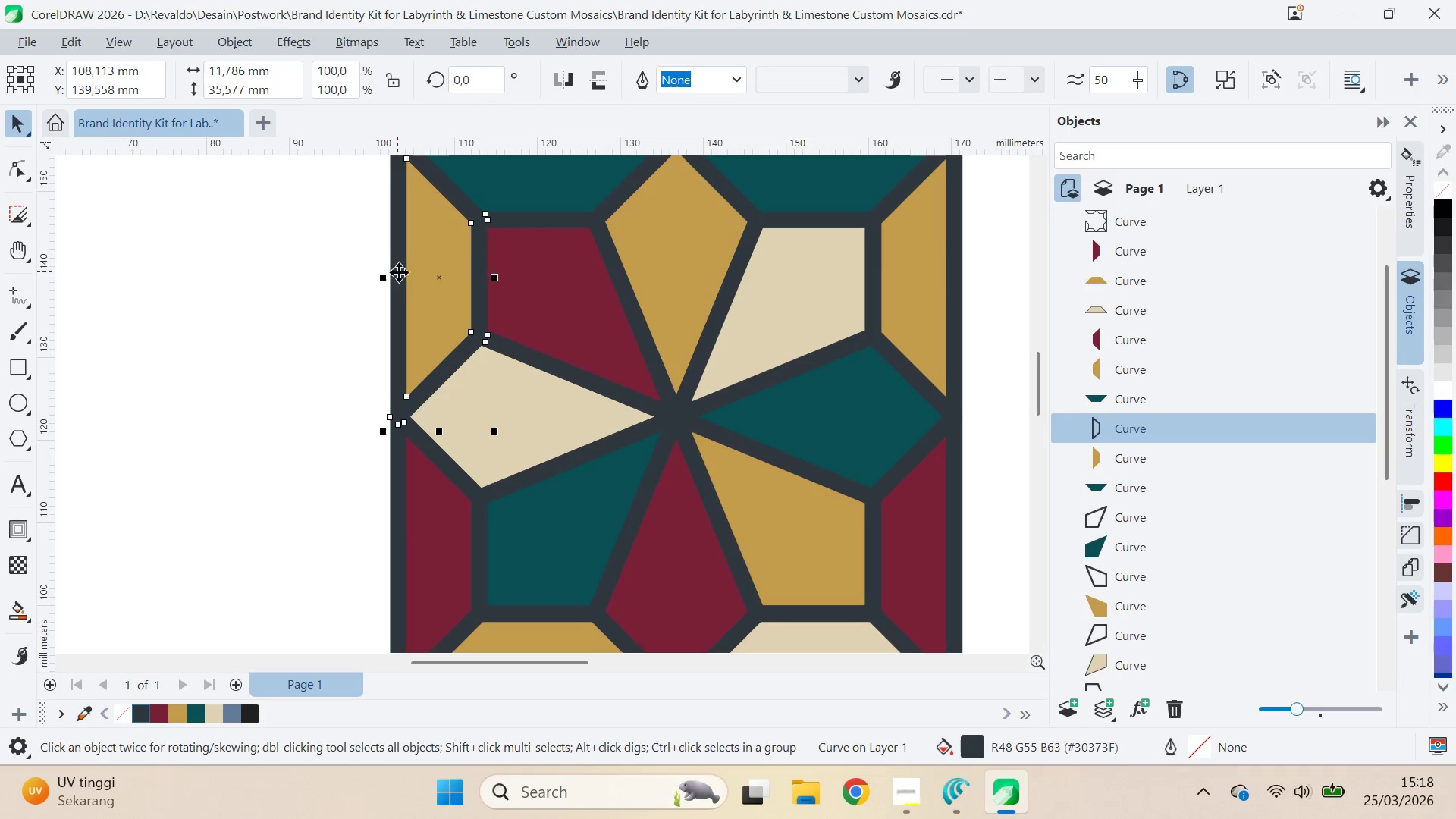 
hold_key(key=ShiftLeft, duration=0.88)
 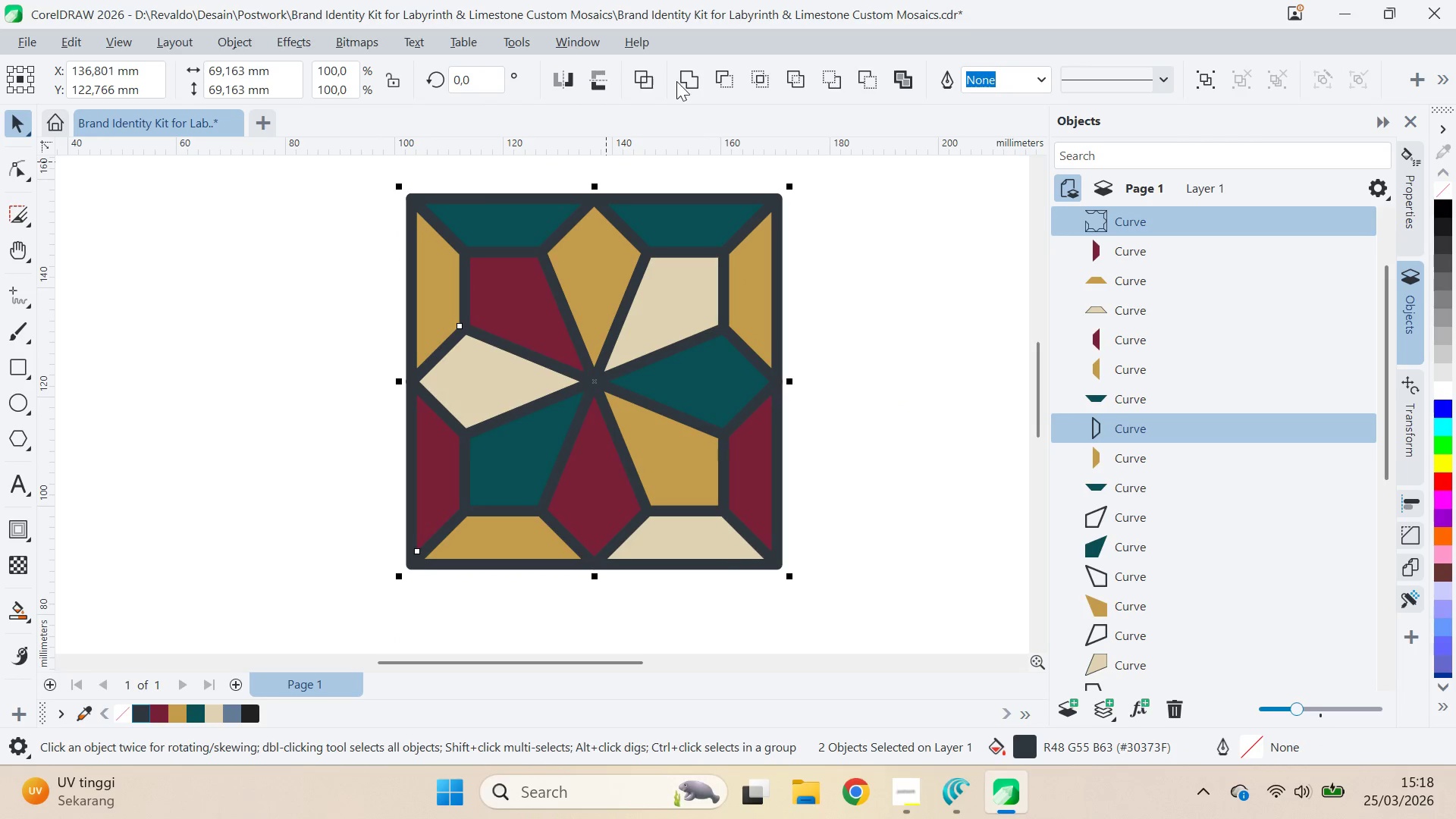 
scroll: coordinate [437, 314], scroll_direction: down, amount: 3.0
 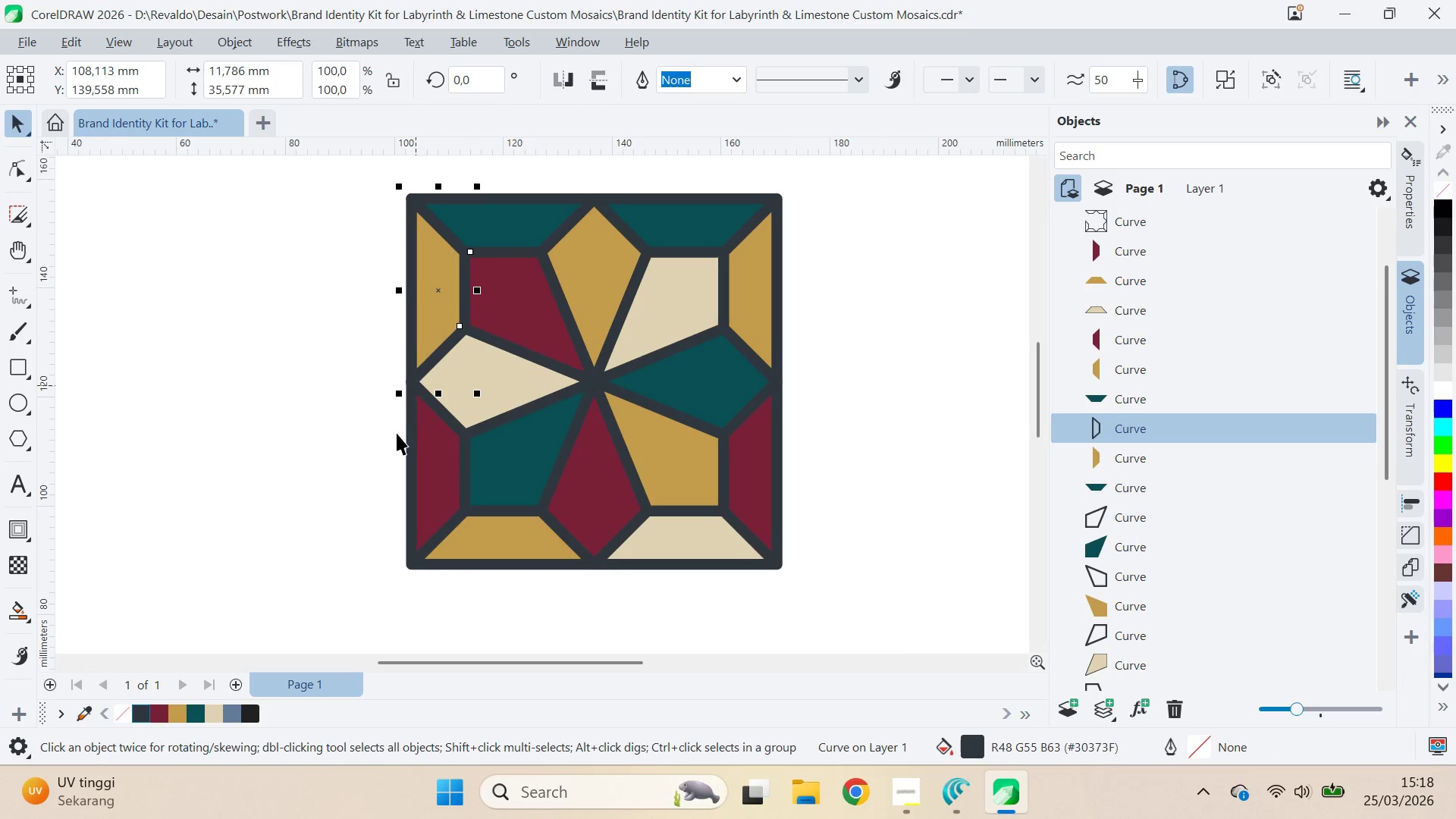 
left_click([408, 438])
 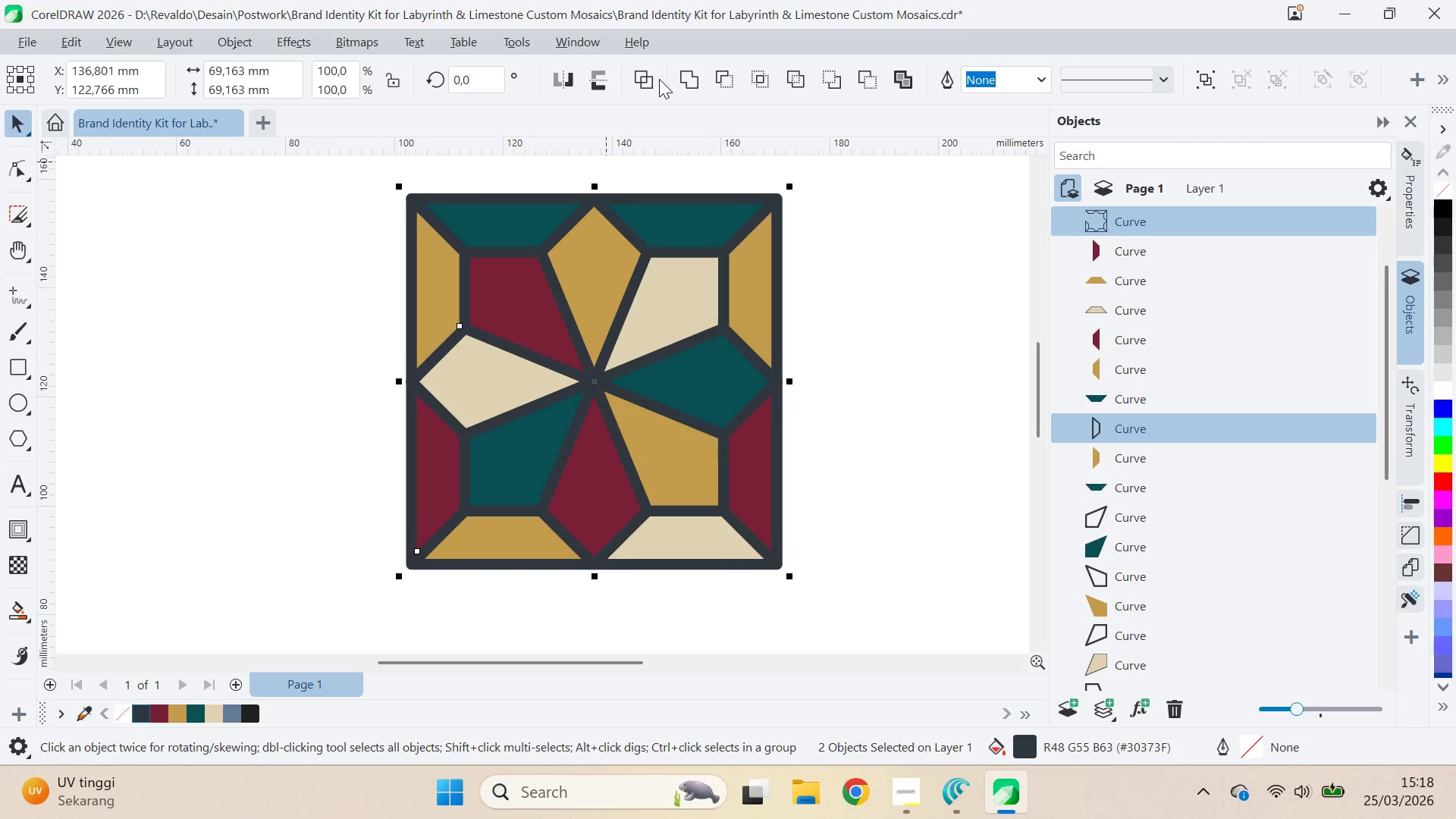 
left_click([679, 81])
 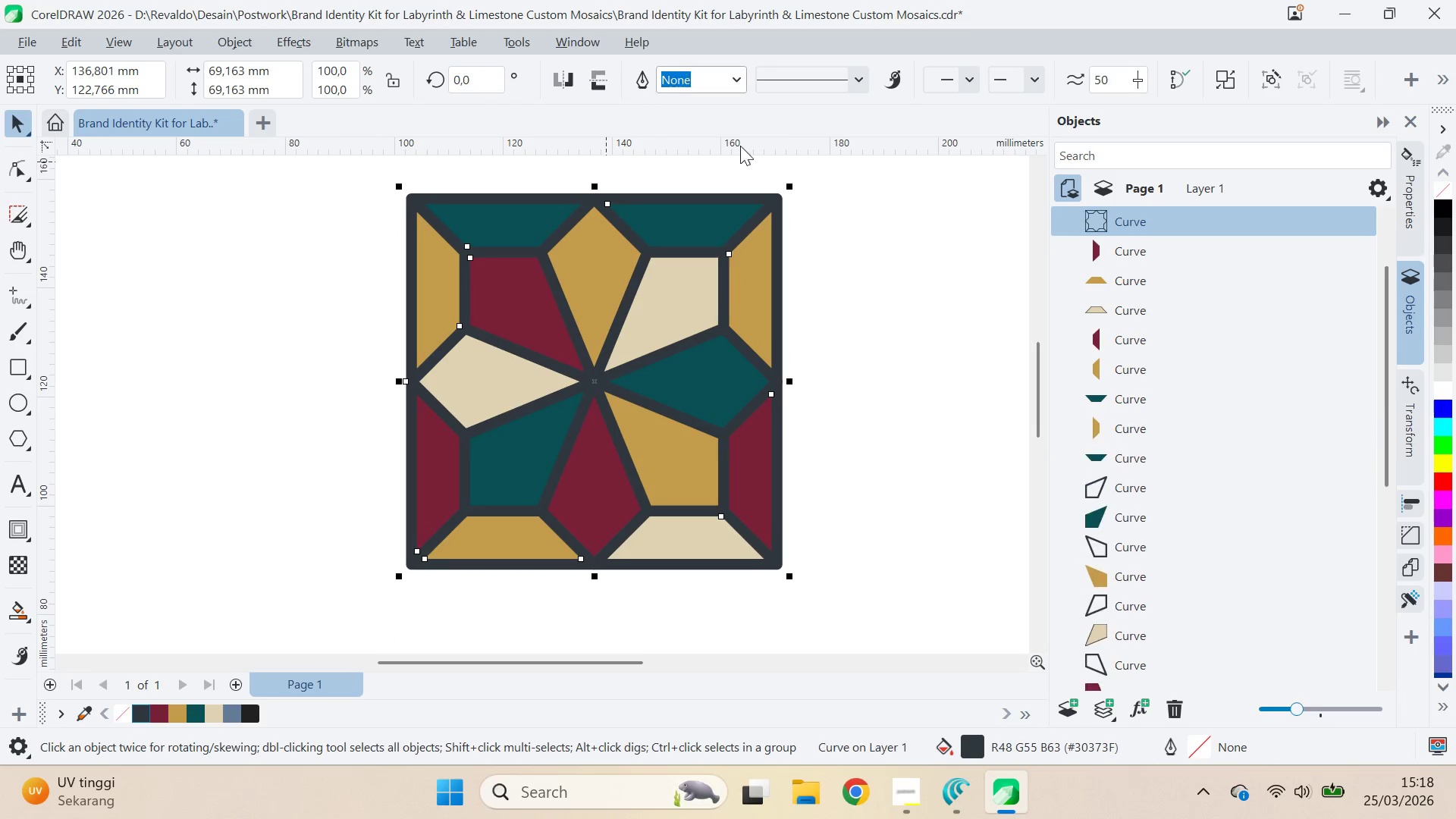 
left_click([865, 265])
 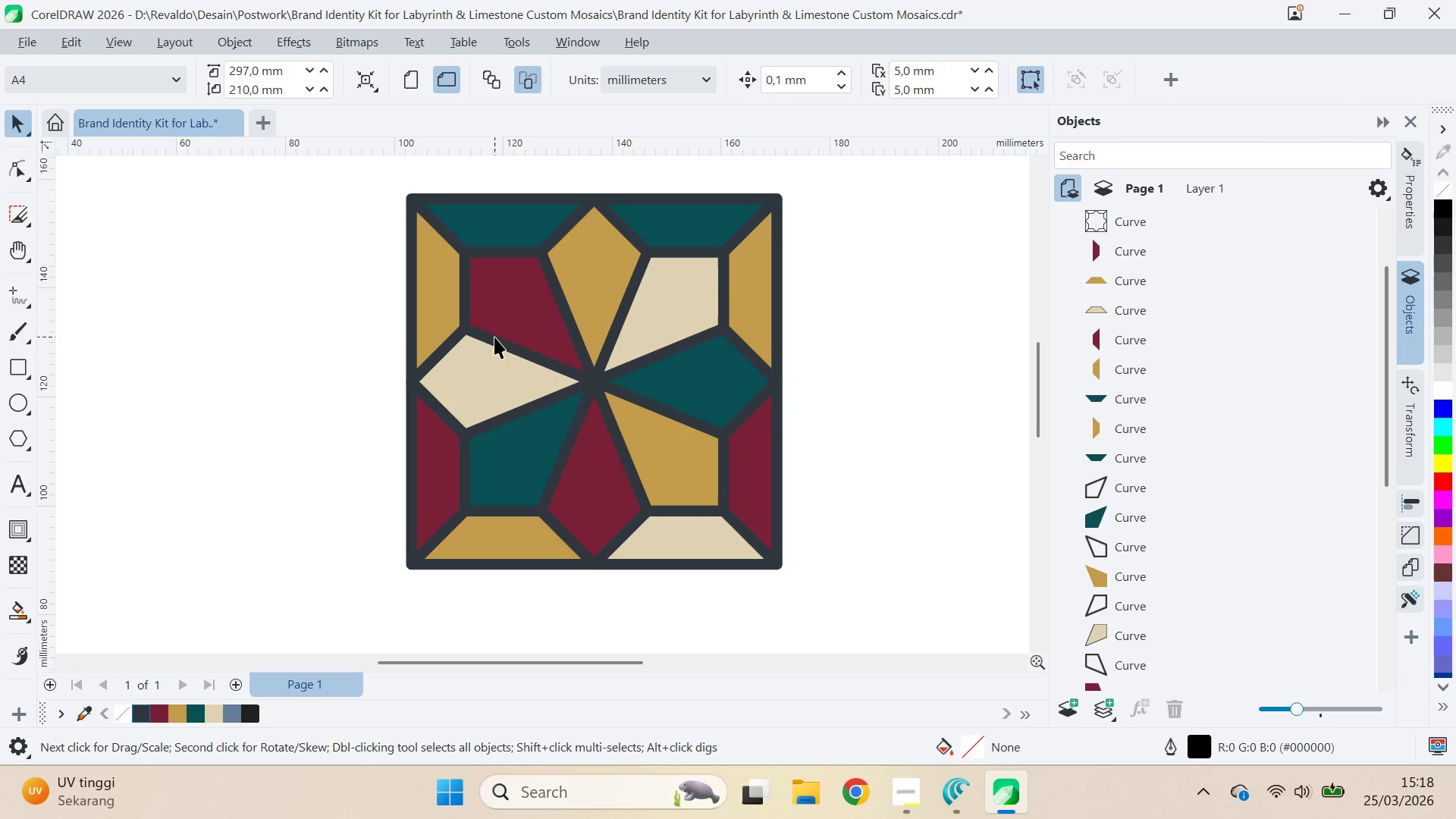 
left_click_drag(start_coordinate=[495, 338], to_coordinate=[570, 354])
 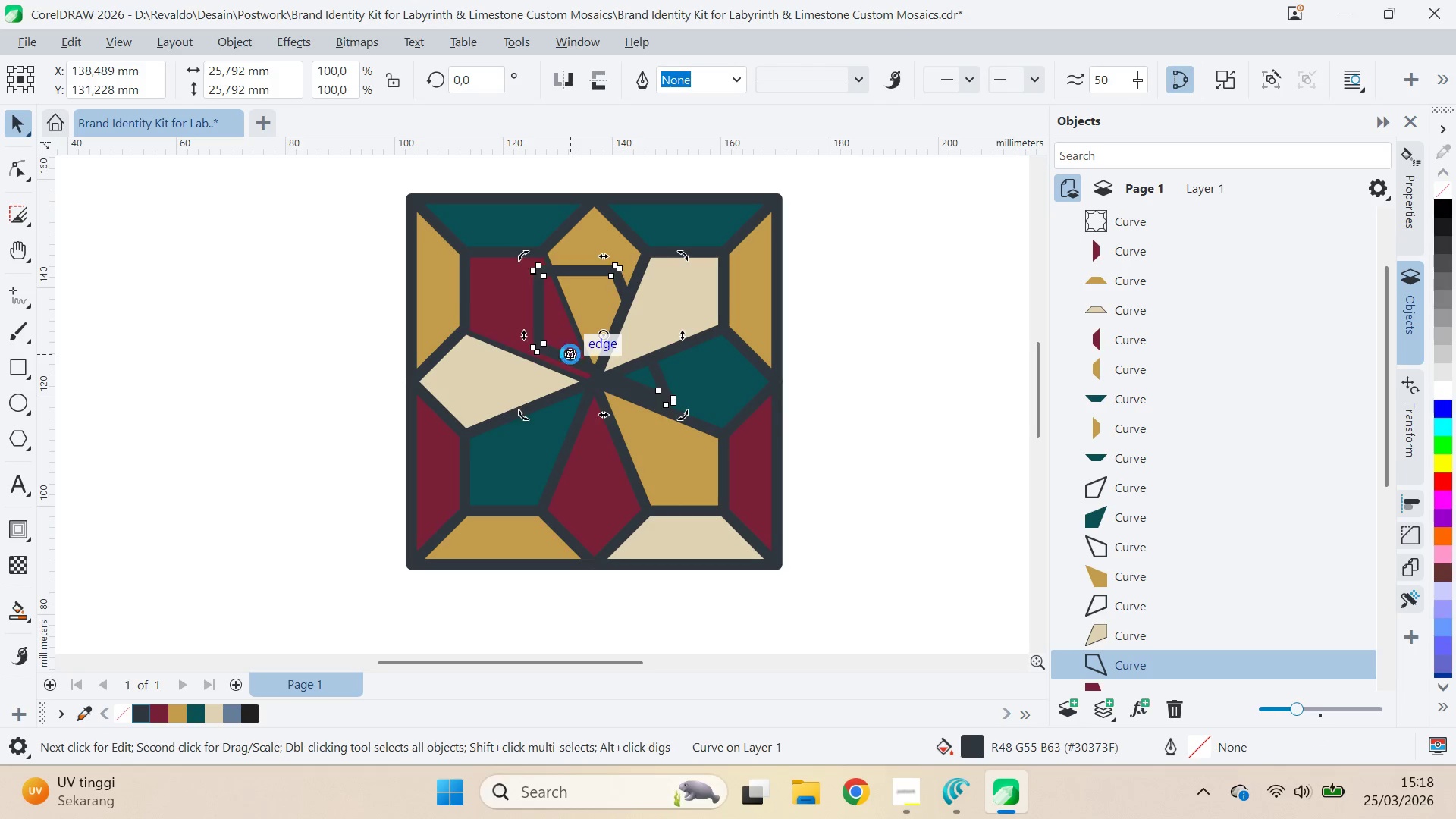 
double_click([570, 354])
 